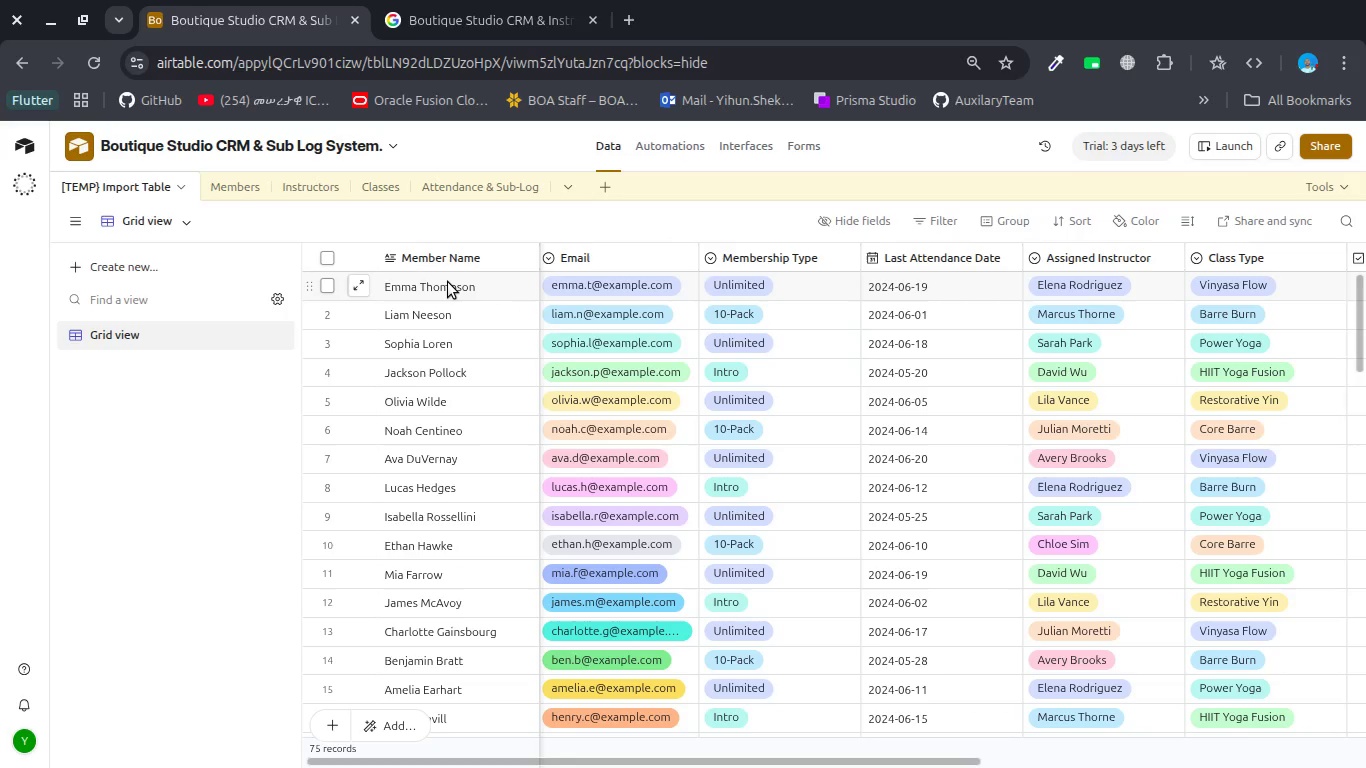 
left_click([448, 282])
 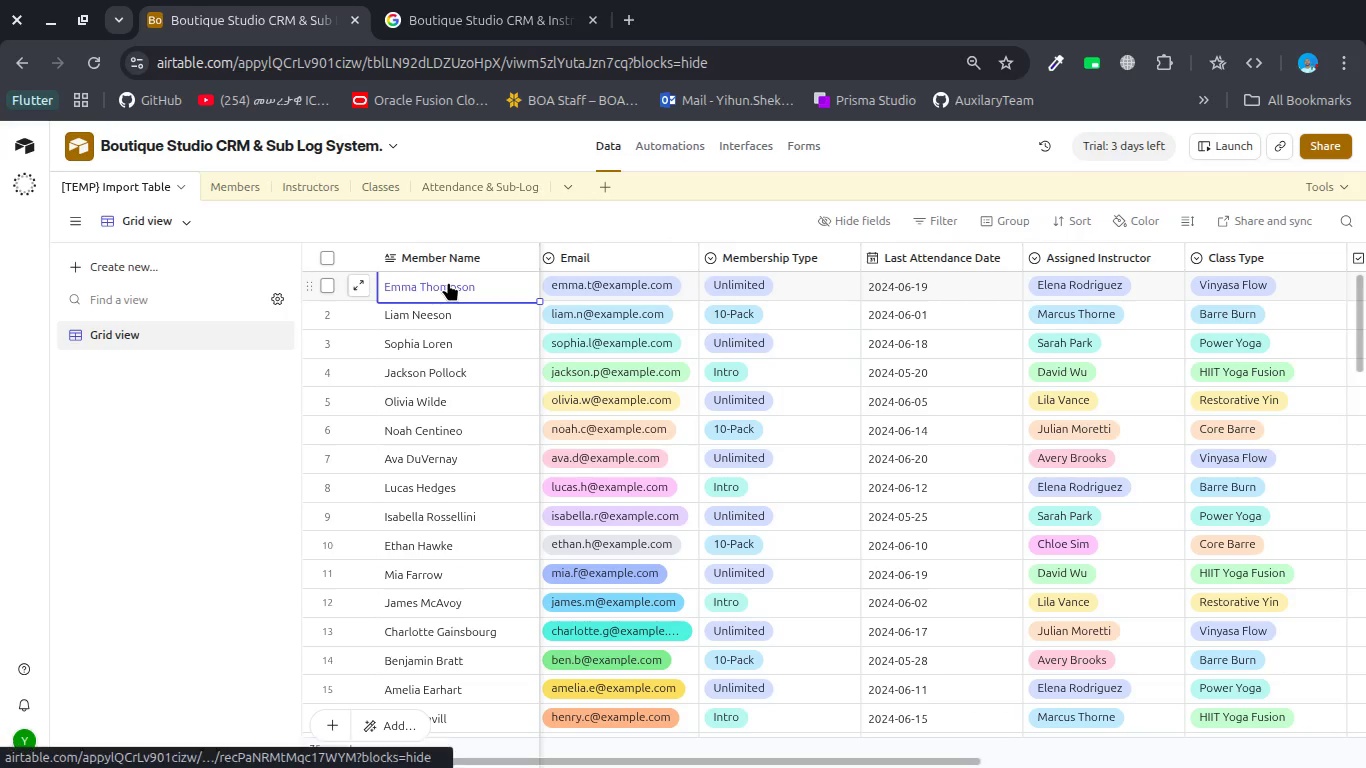 
right_click([448, 282])
 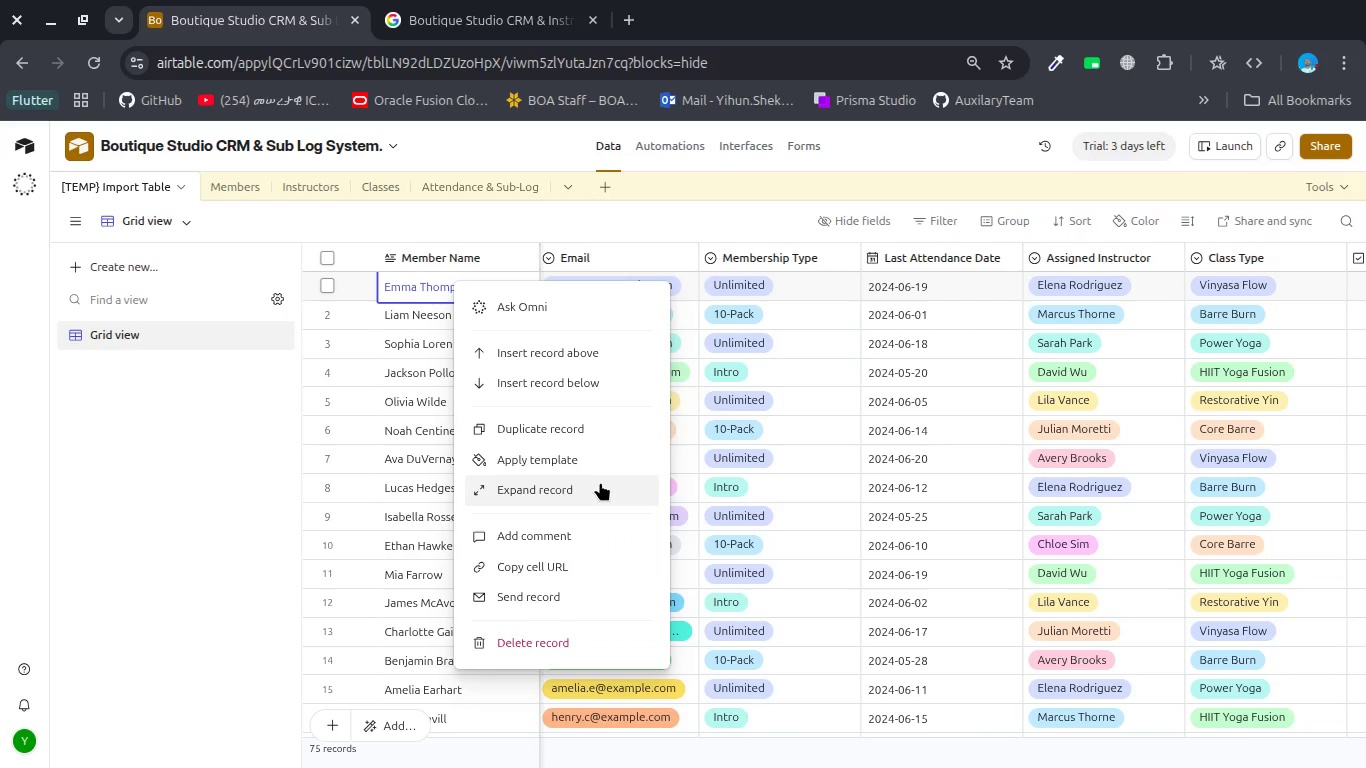 
wait(5.94)
 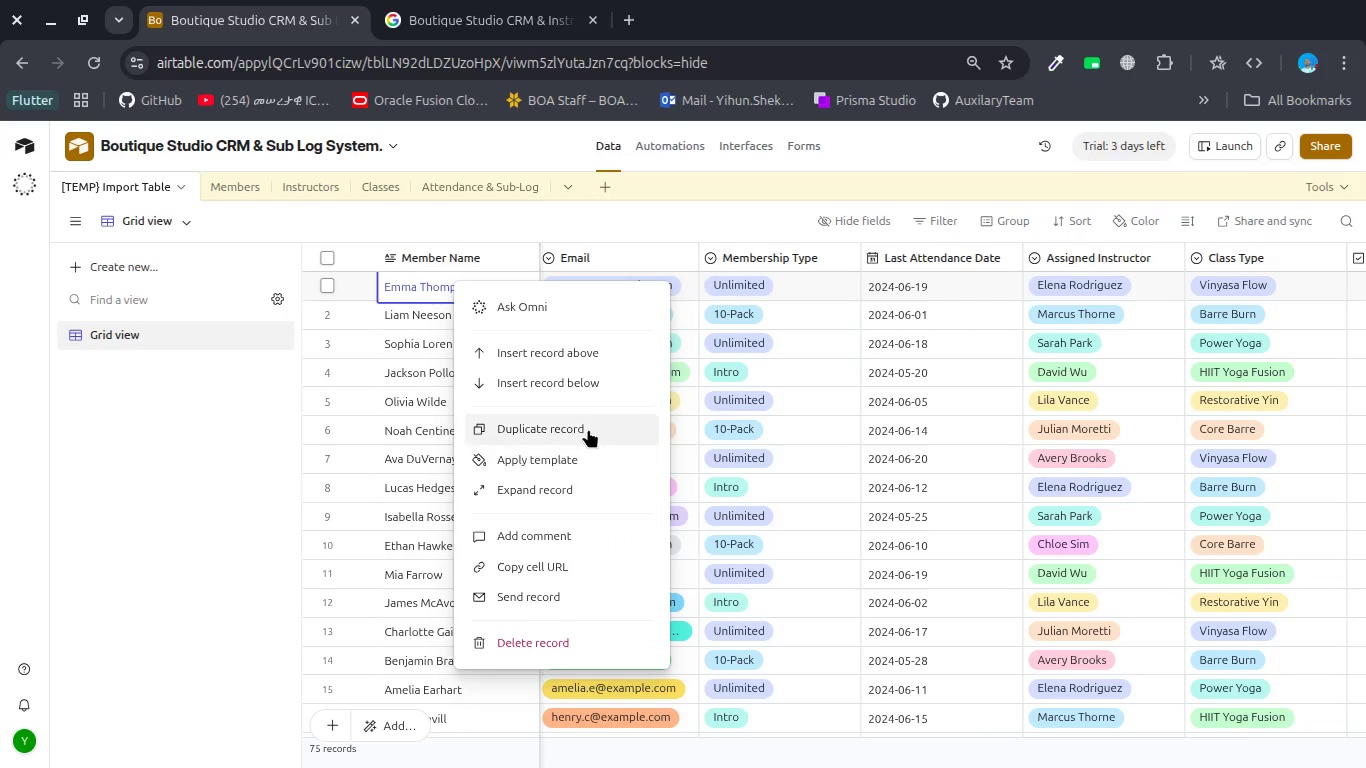 
key(Escape)
 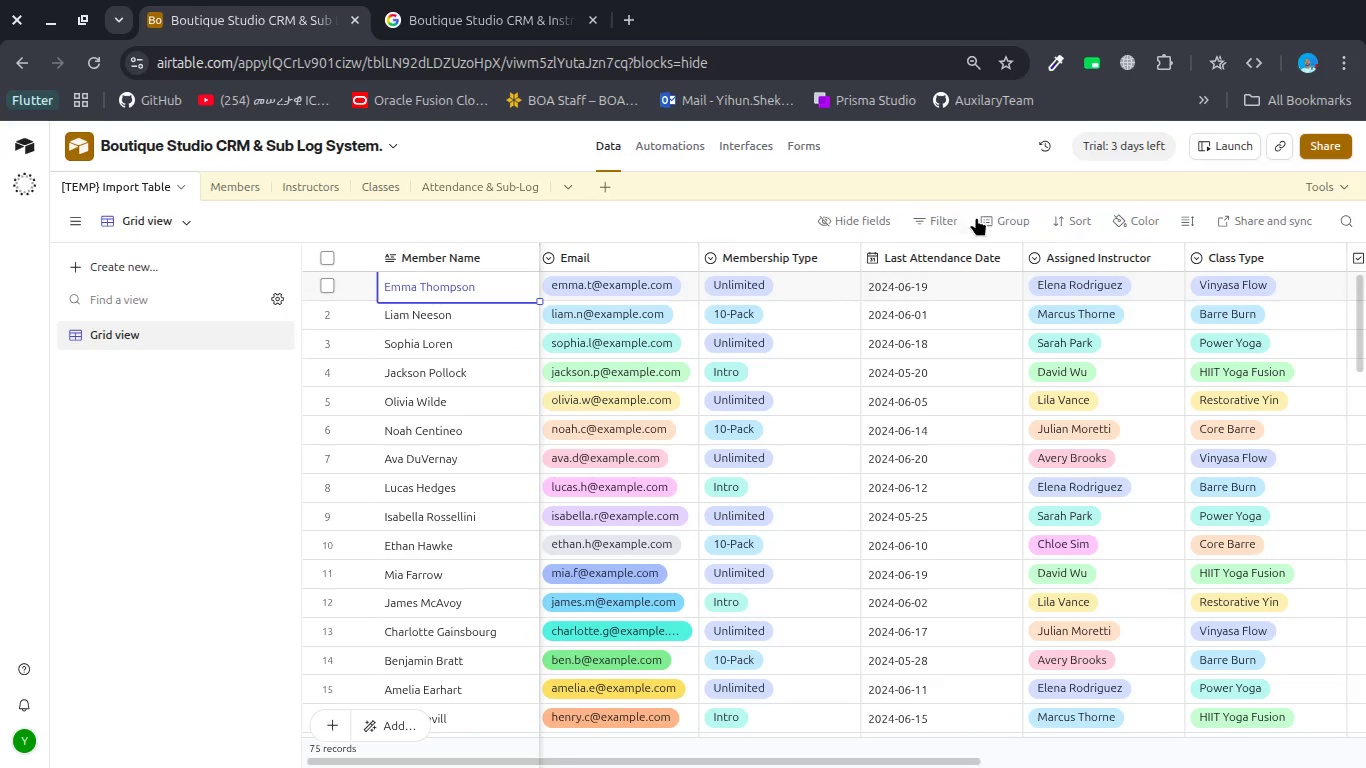 
left_click([998, 216])
 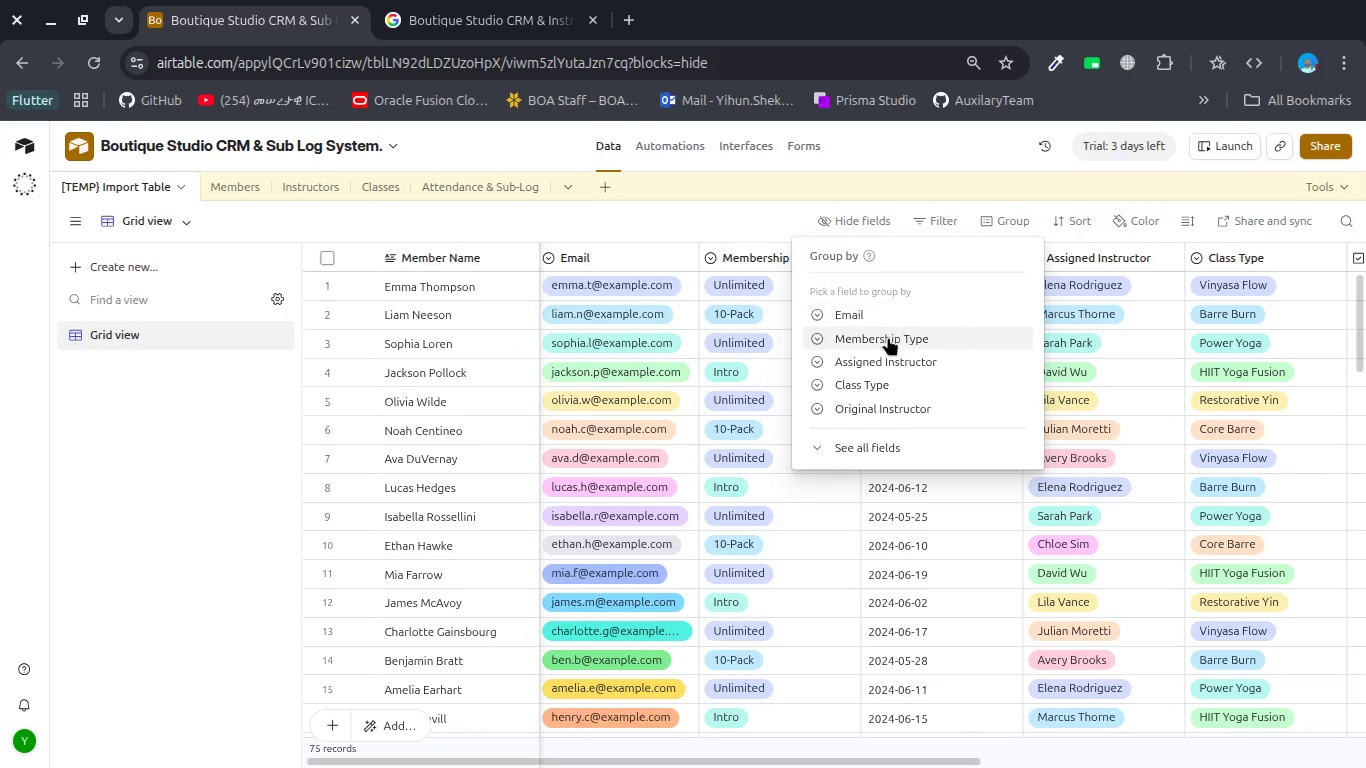 
scroll: coordinate [888, 340], scroll_direction: down, amount: 3.0
 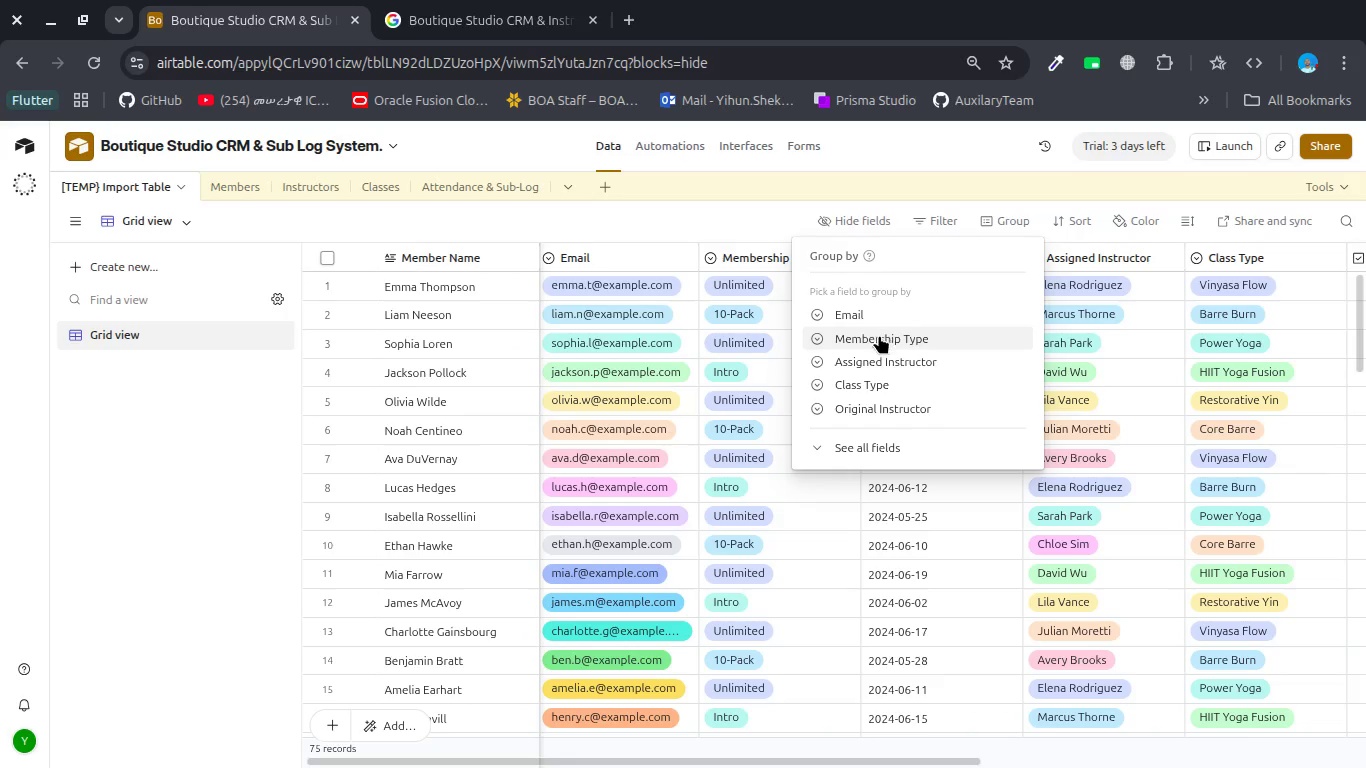 
left_click([888, 348])
 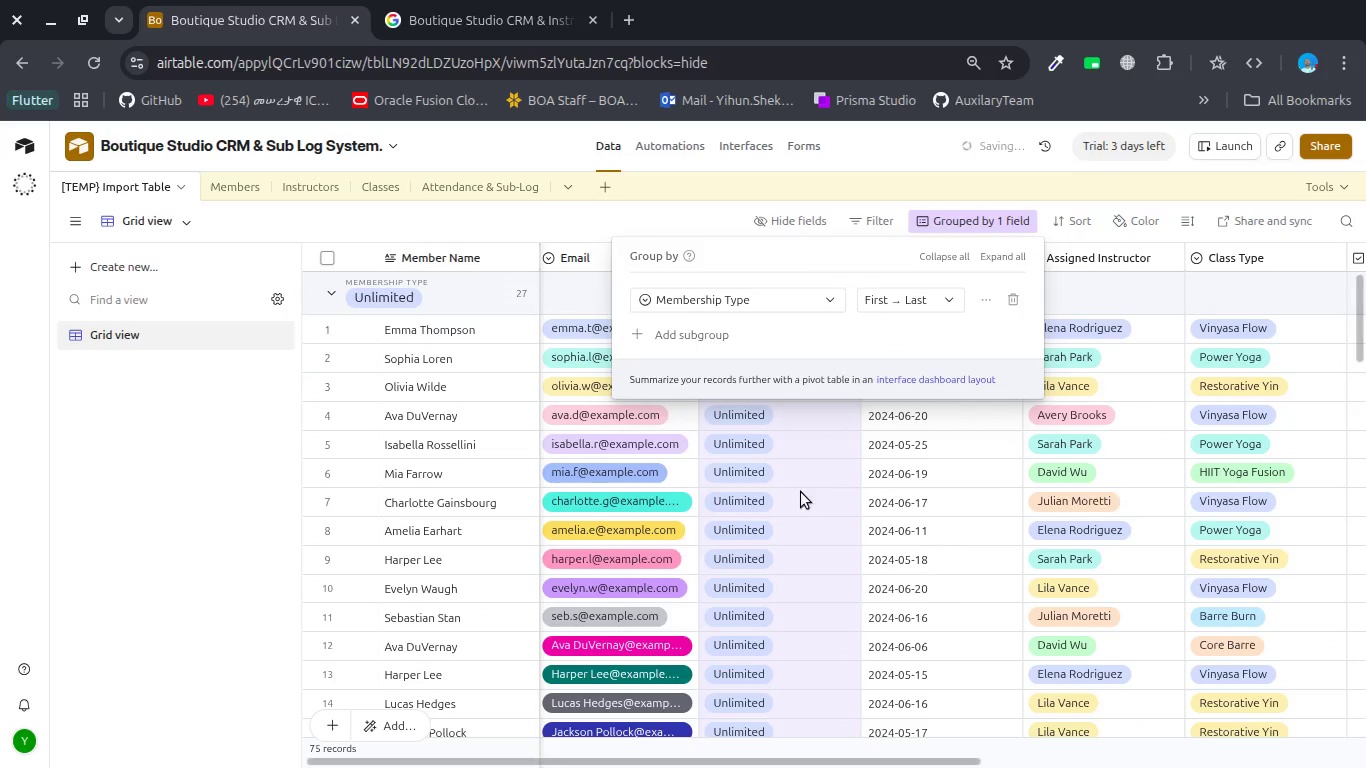 
left_click([796, 497])
 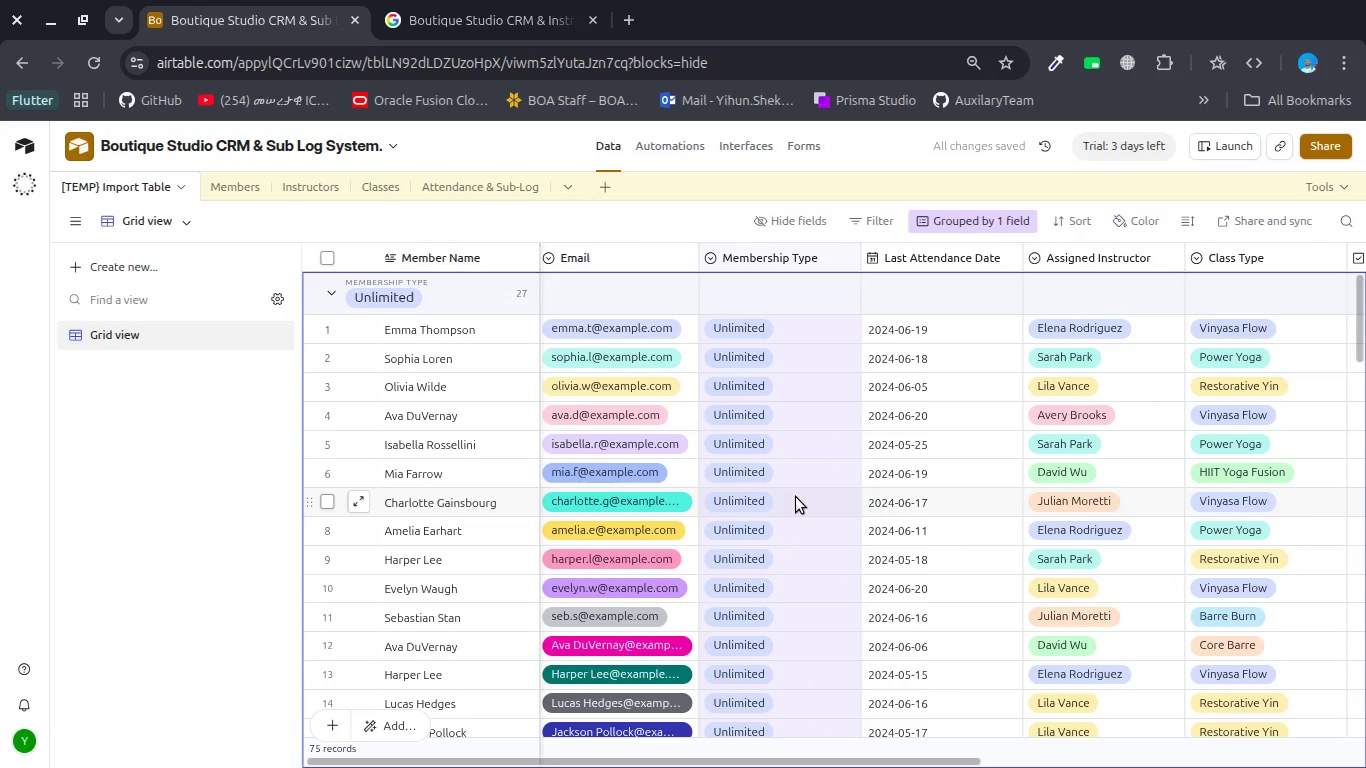 
scroll: coordinate [796, 497], scroll_direction: down, amount: 1.0
 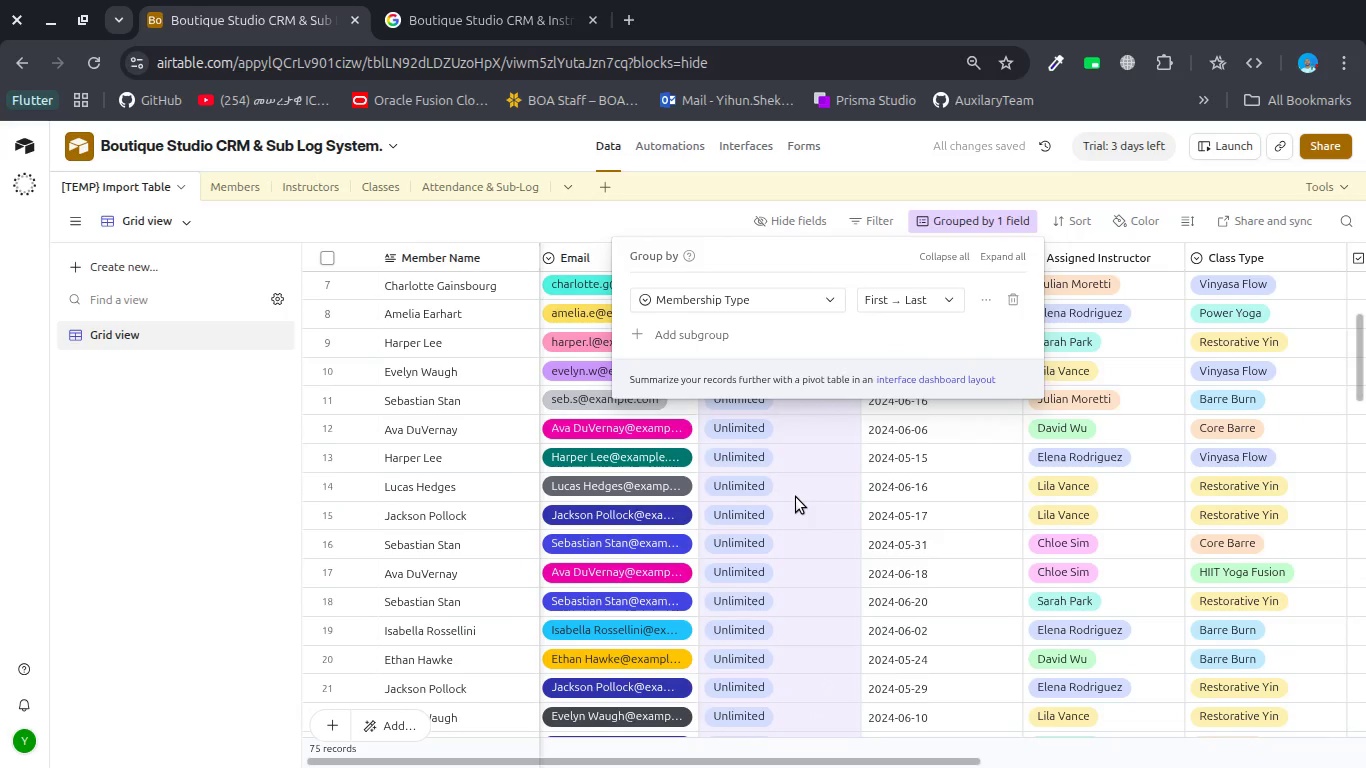 
scroll: coordinate [796, 497], scroll_direction: up, amount: 2.0
 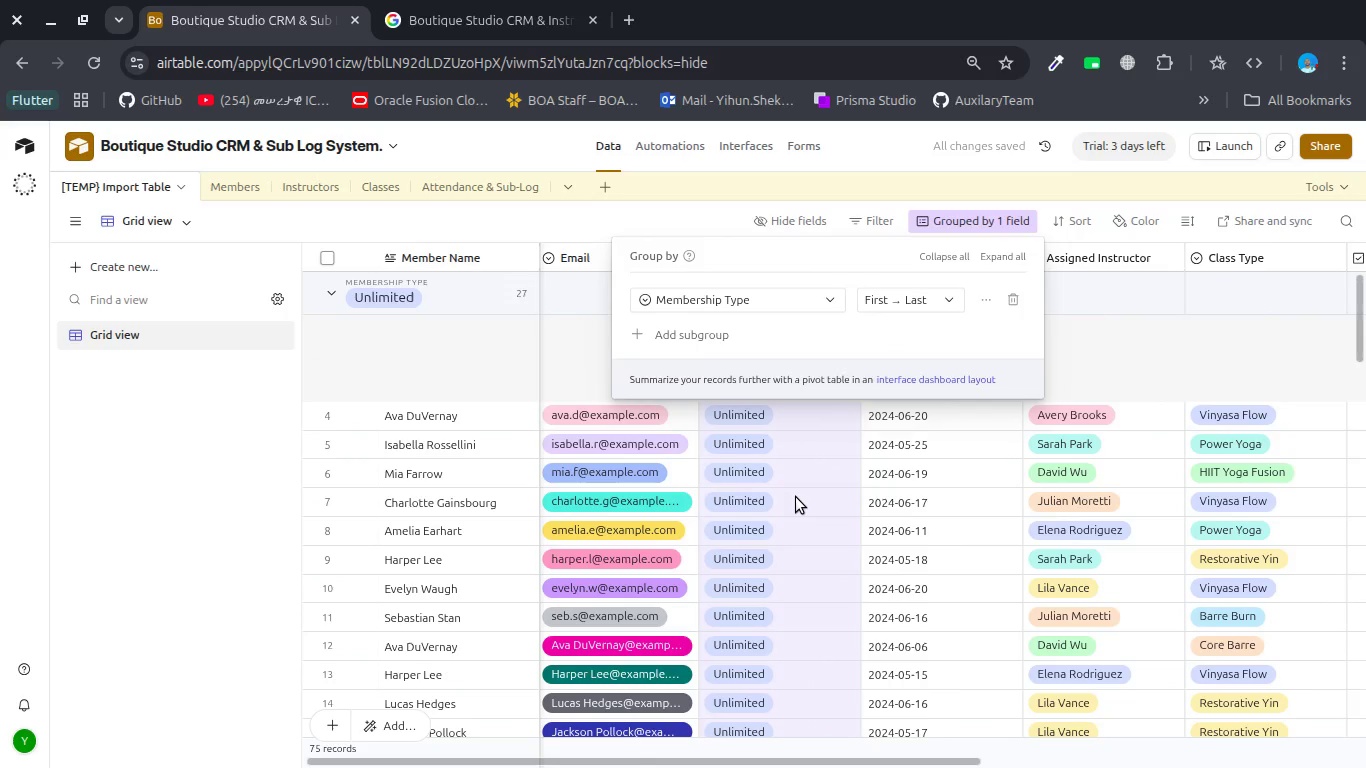 
left_click([1018, 228])
 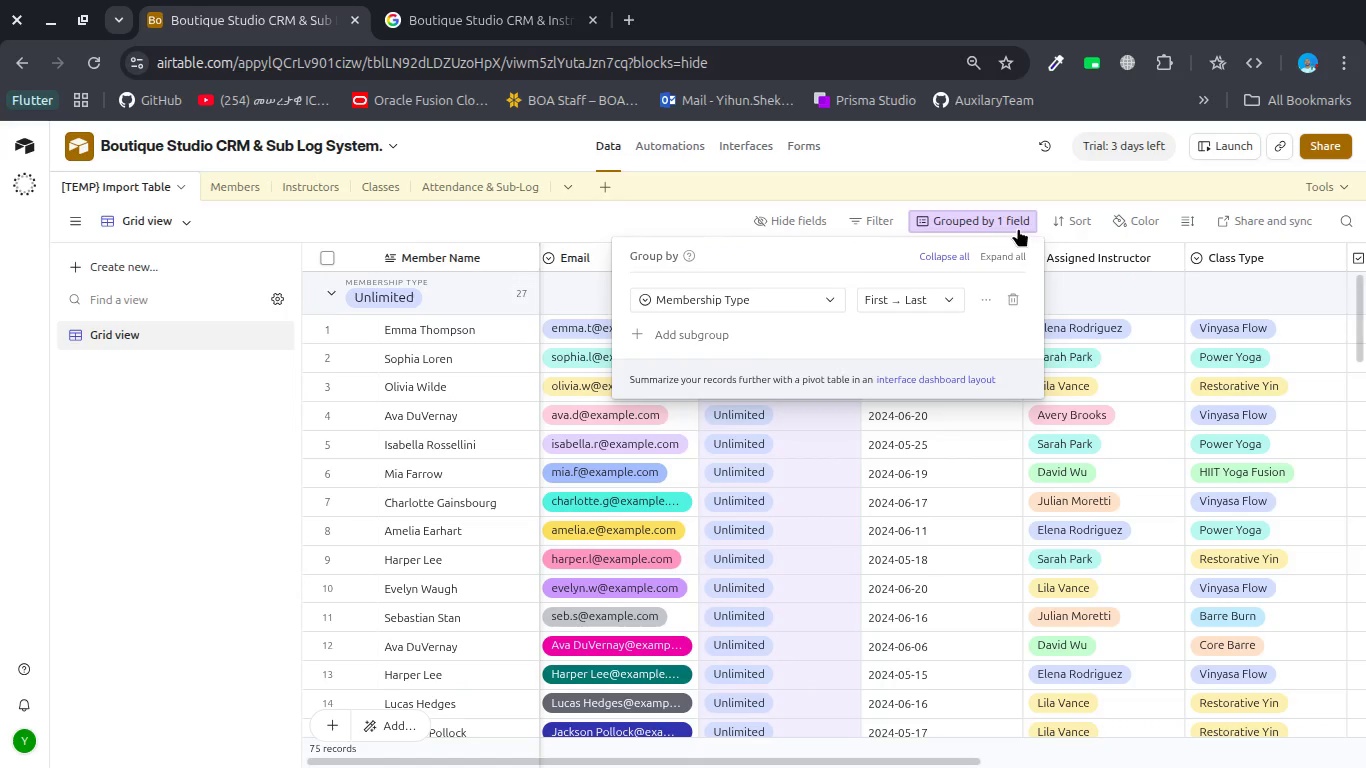 
scroll: coordinate [796, 497], scroll_direction: up, amount: 4.0
 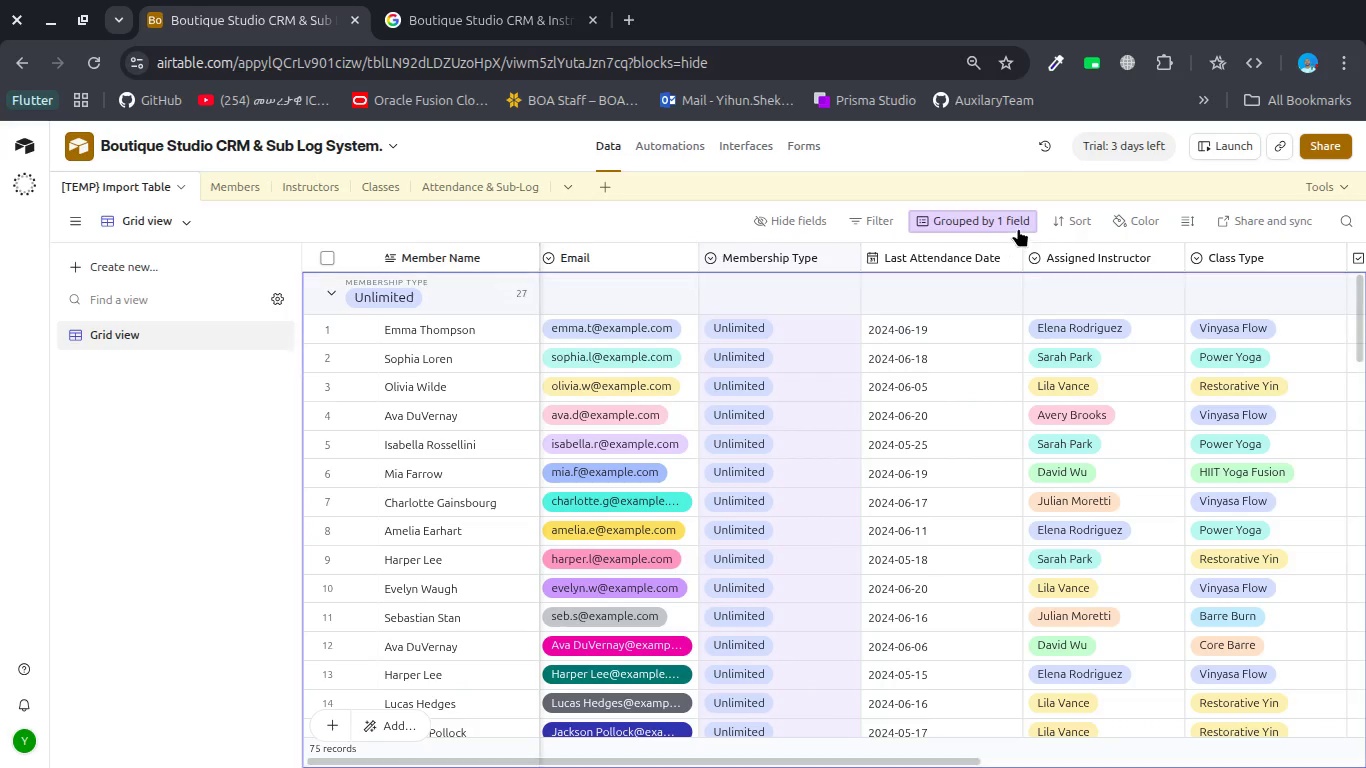 
mouse_move([992, 253])
 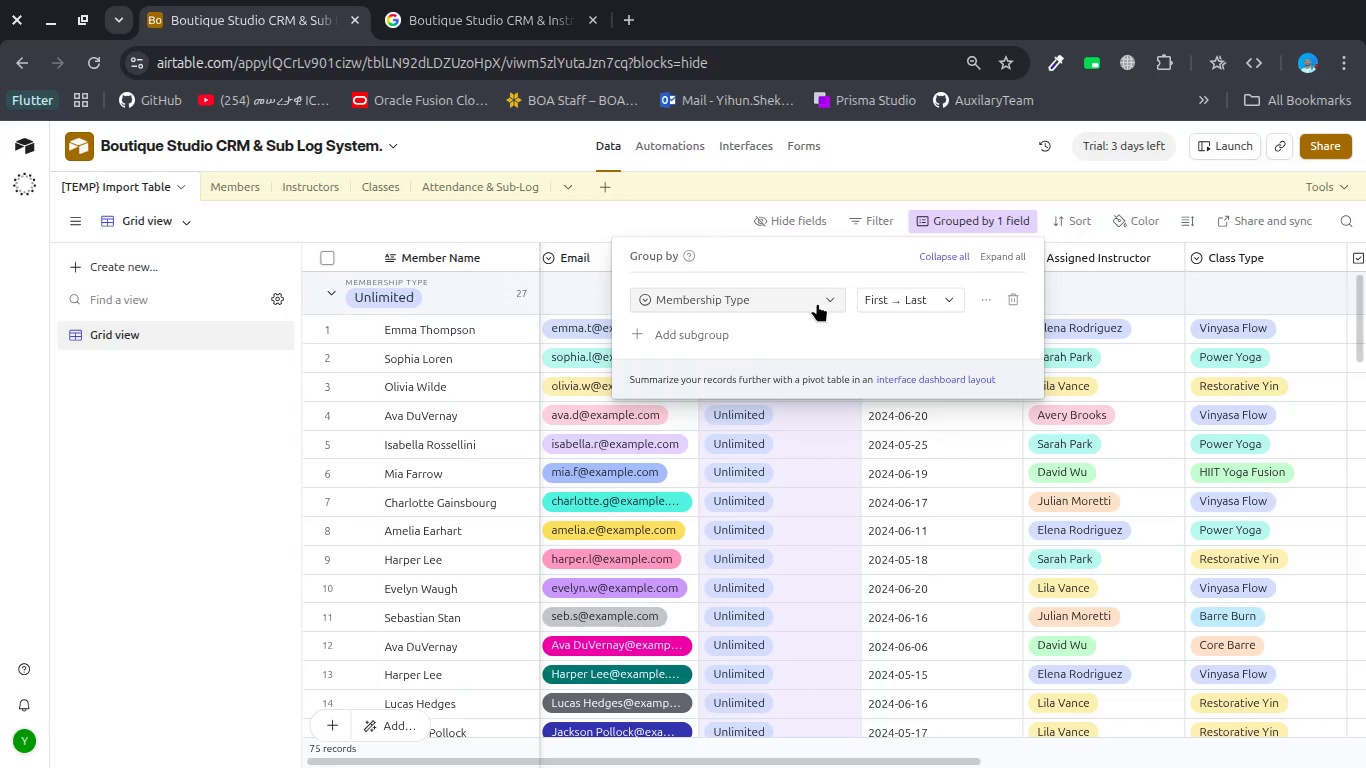 
left_click([817, 303])
 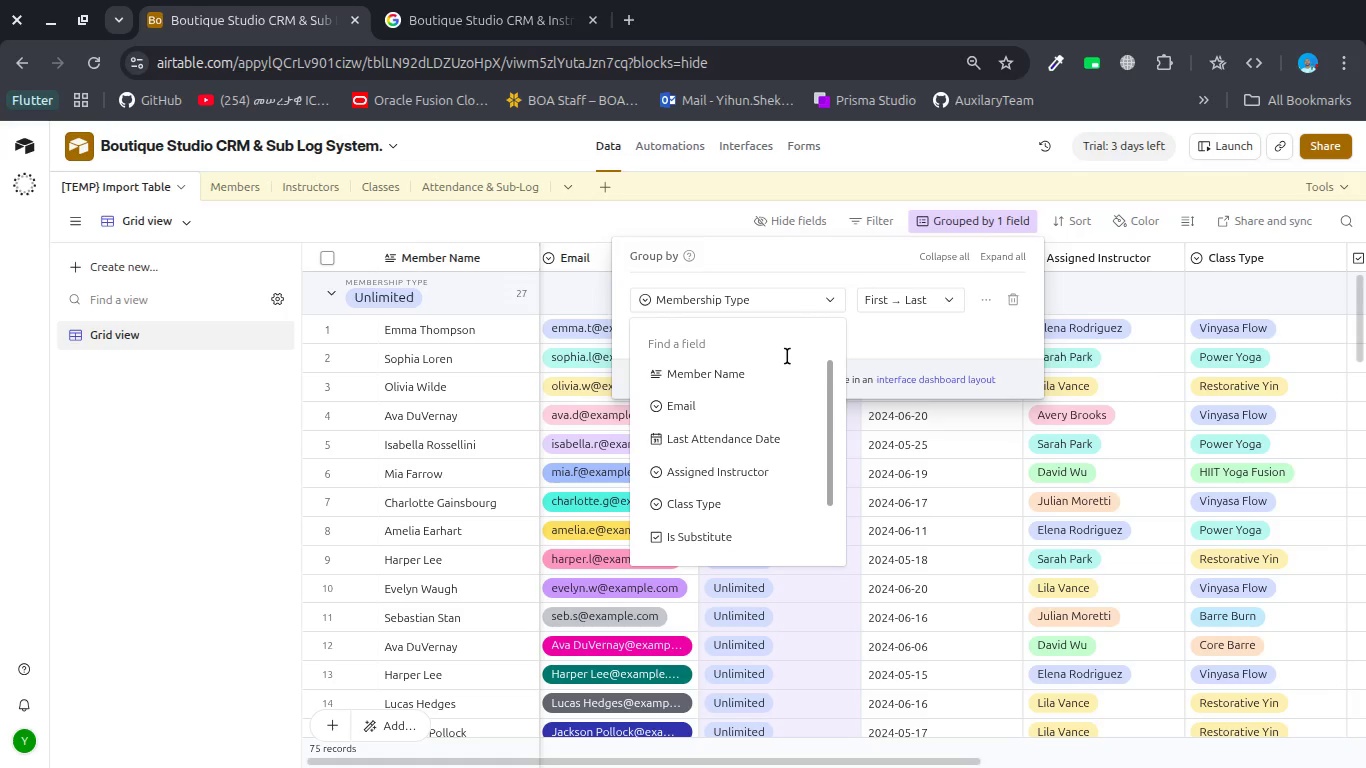 
left_click([774, 370])
 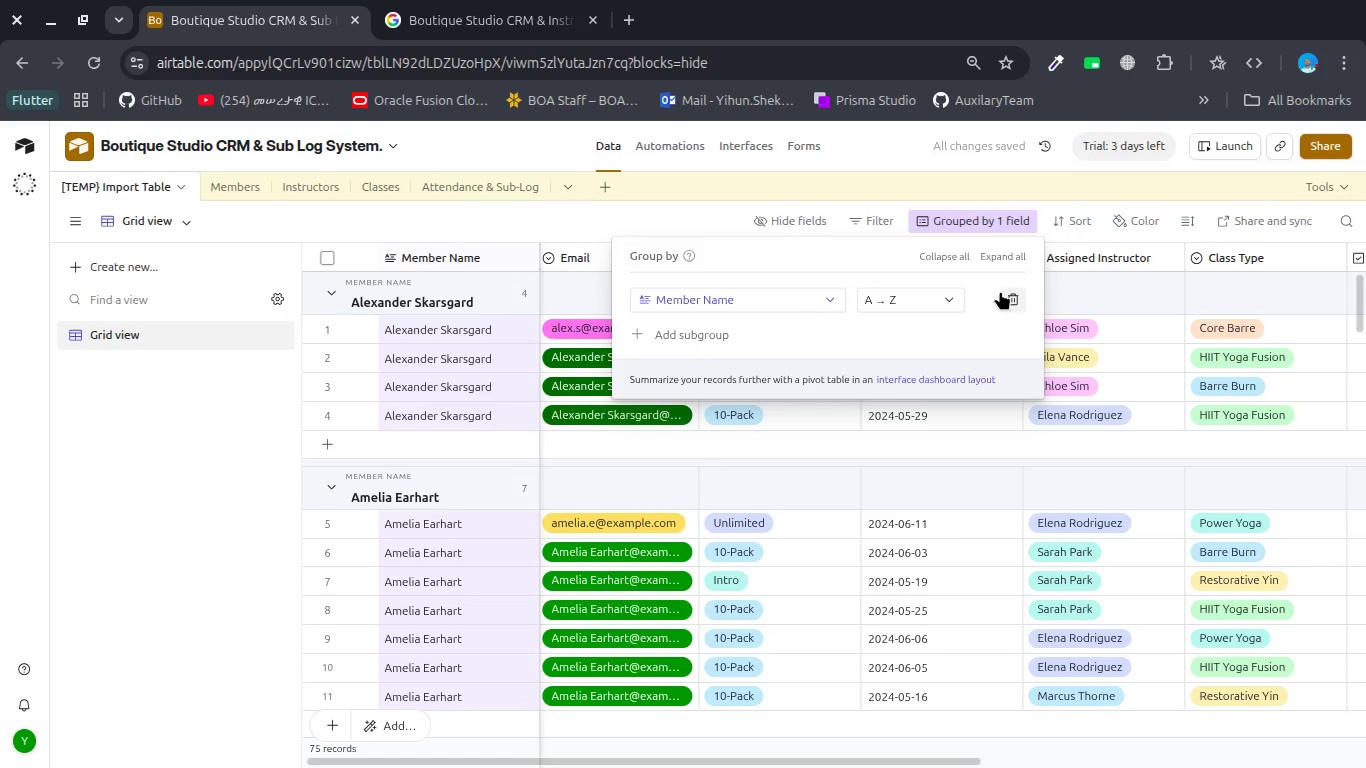 
left_click([1065, 301])
 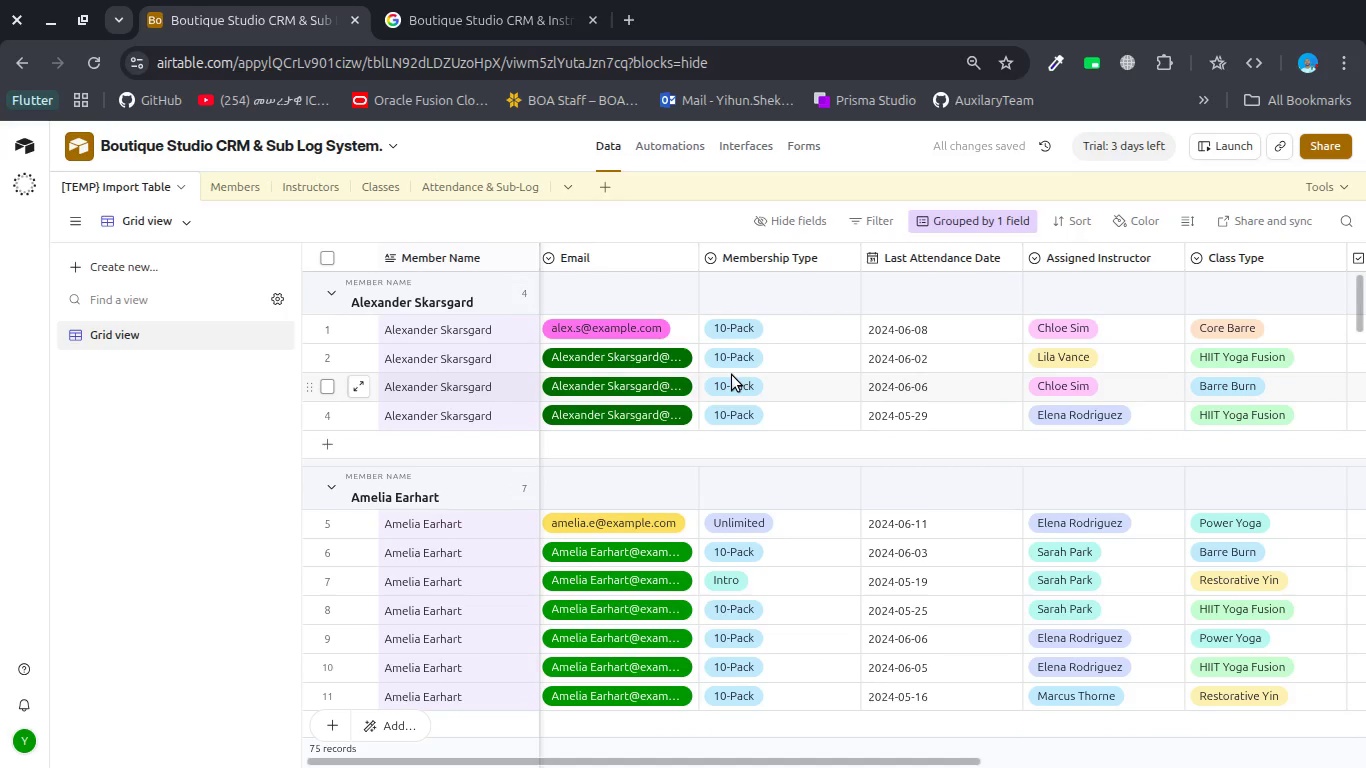 
scroll: coordinate [732, 375], scroll_direction: up, amount: 1.0
 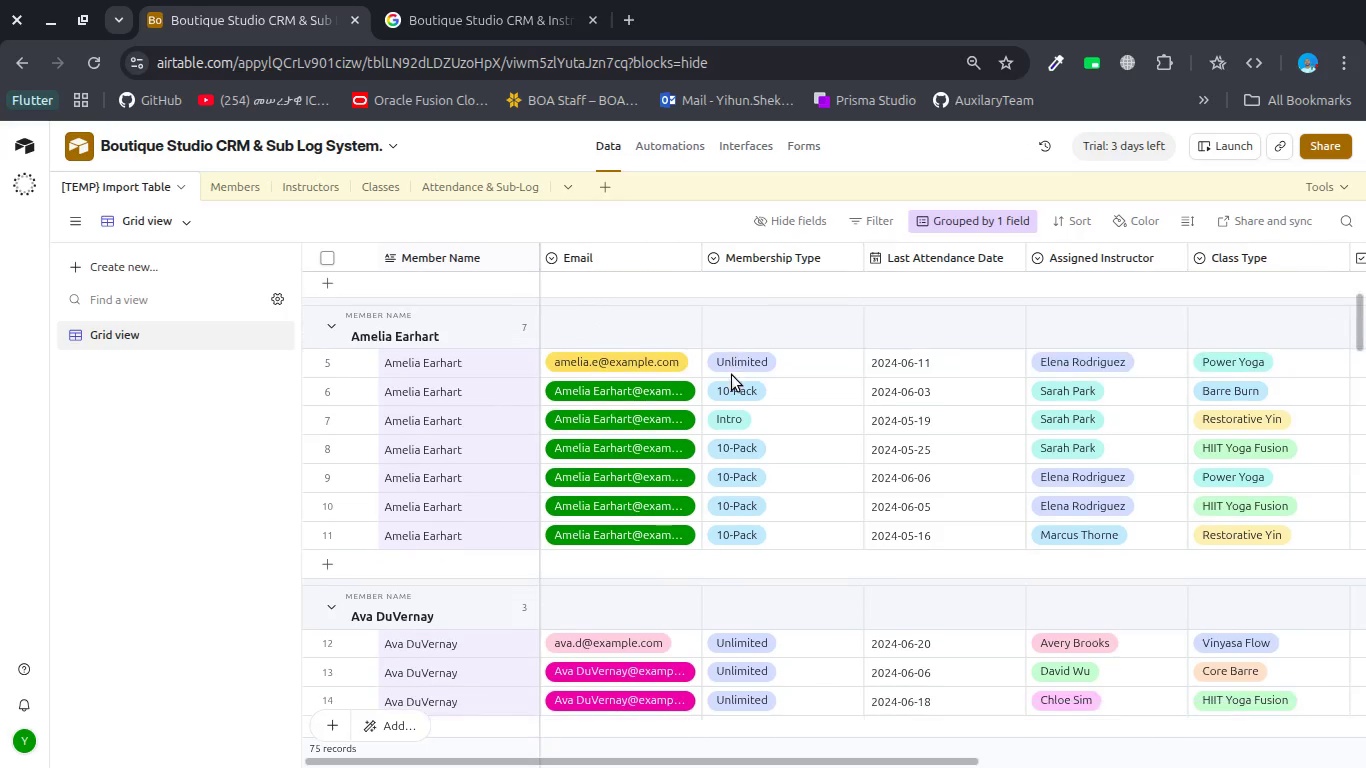 
scroll: coordinate [774, 551], scroll_direction: down, amount: 32.0
 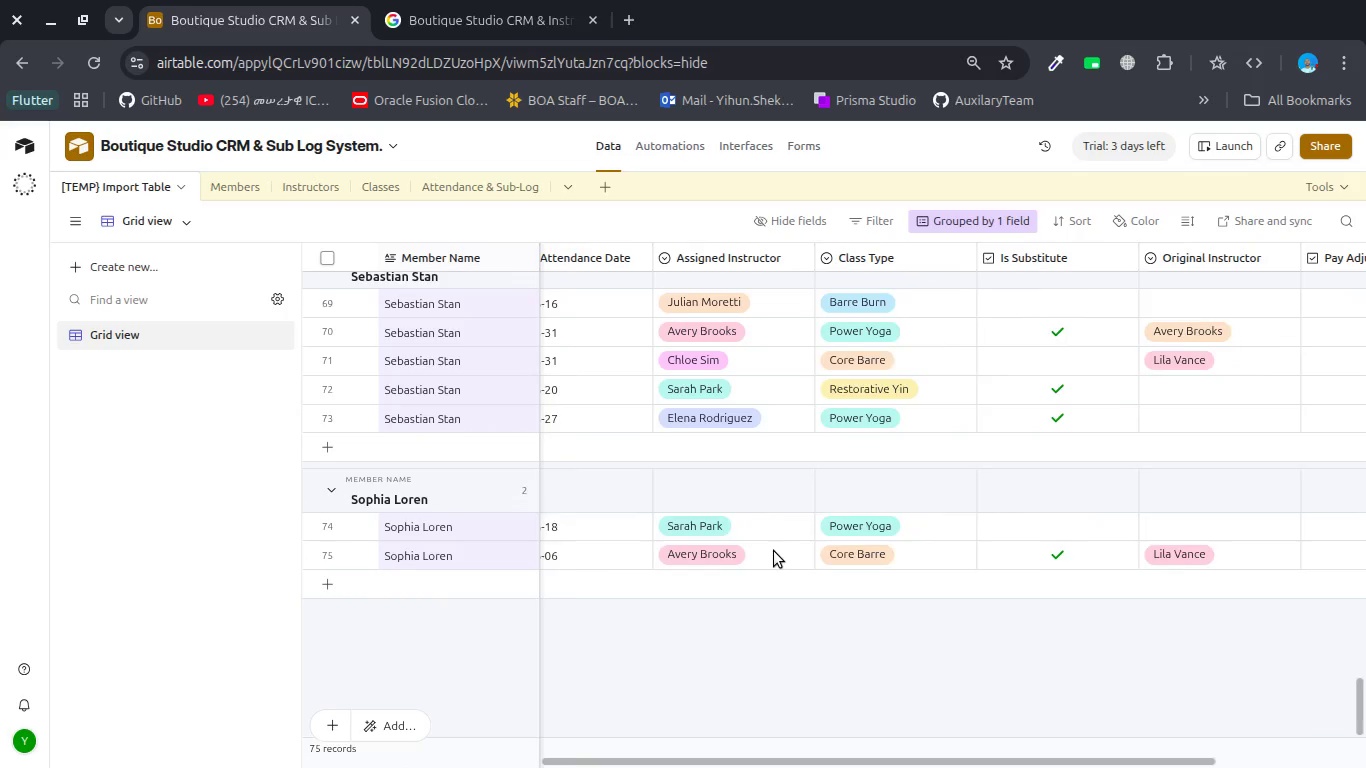 
scroll: coordinate [774, 551], scroll_direction: up, amount: 5.0
 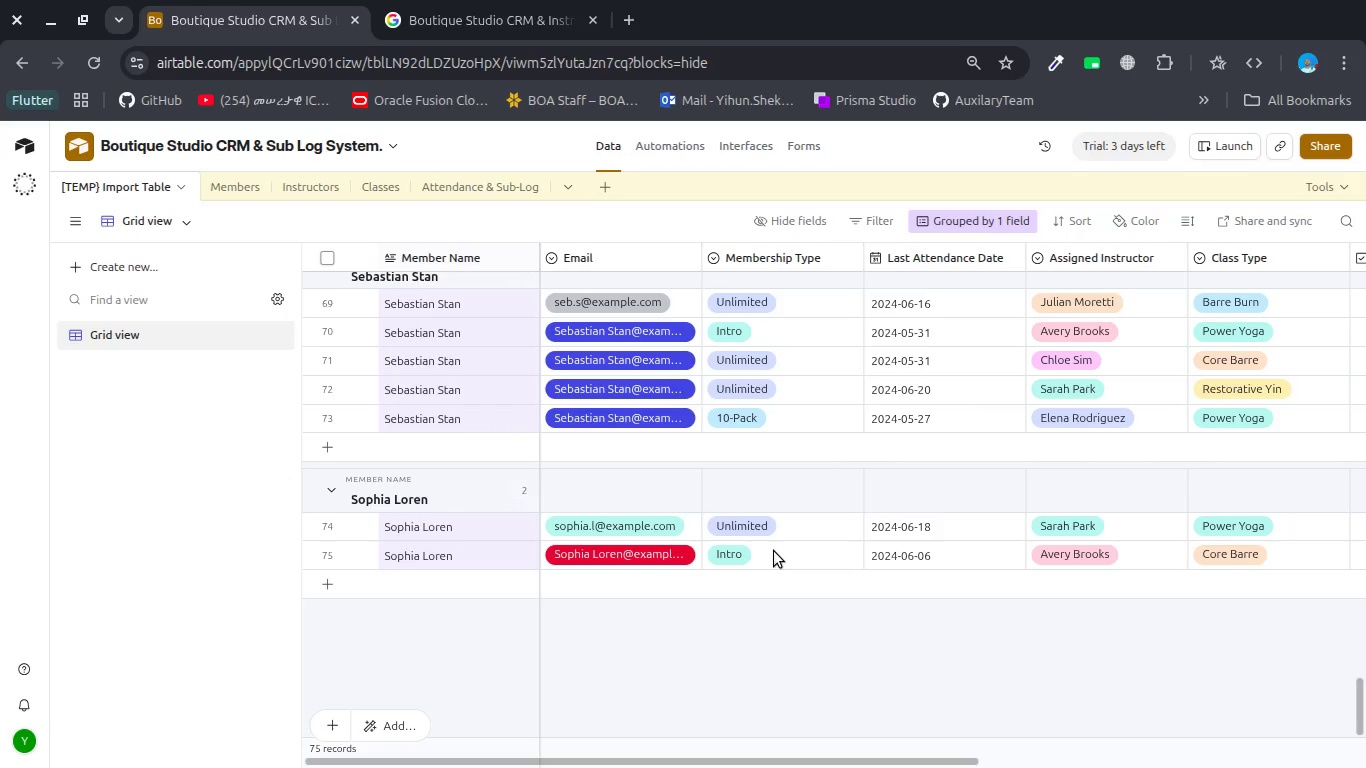 
wait(27.4)
 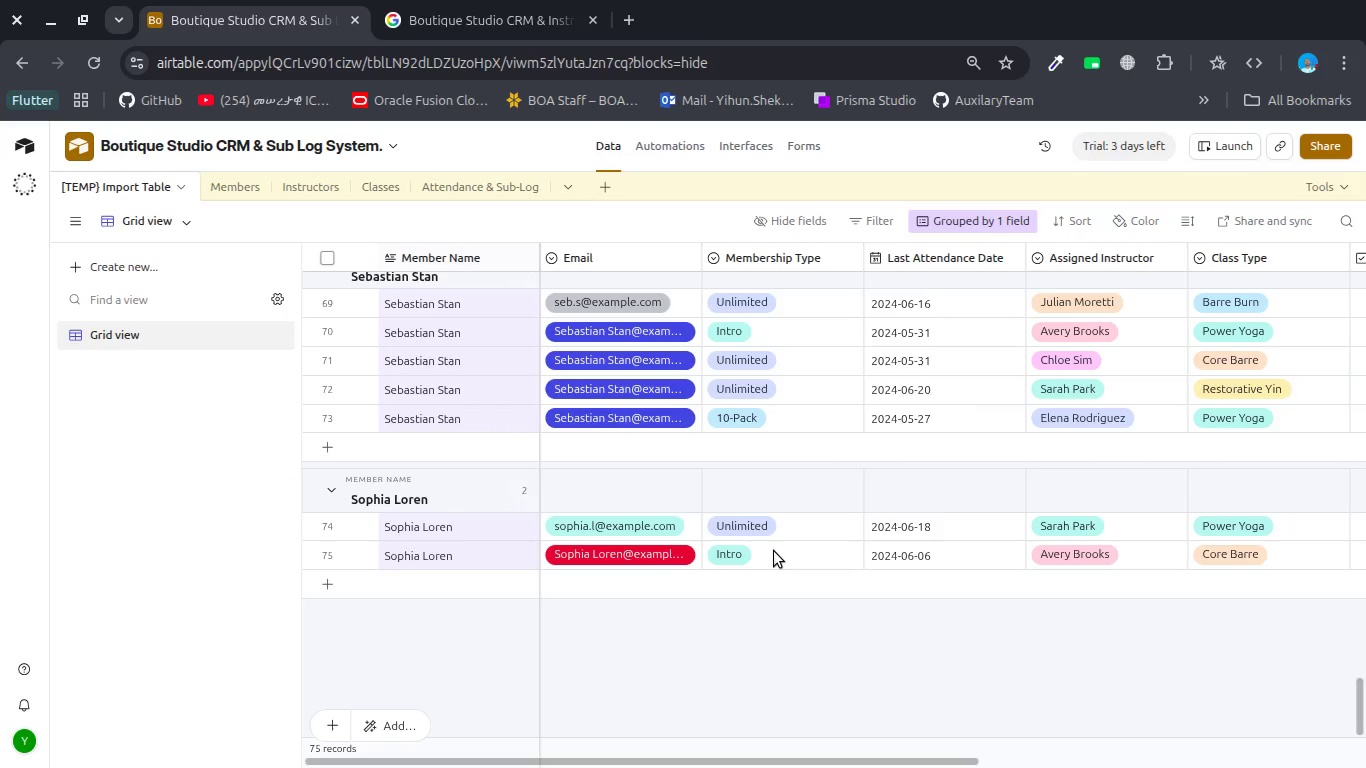 
scroll: coordinate [774, 551], scroll_direction: down, amount: 1.0
 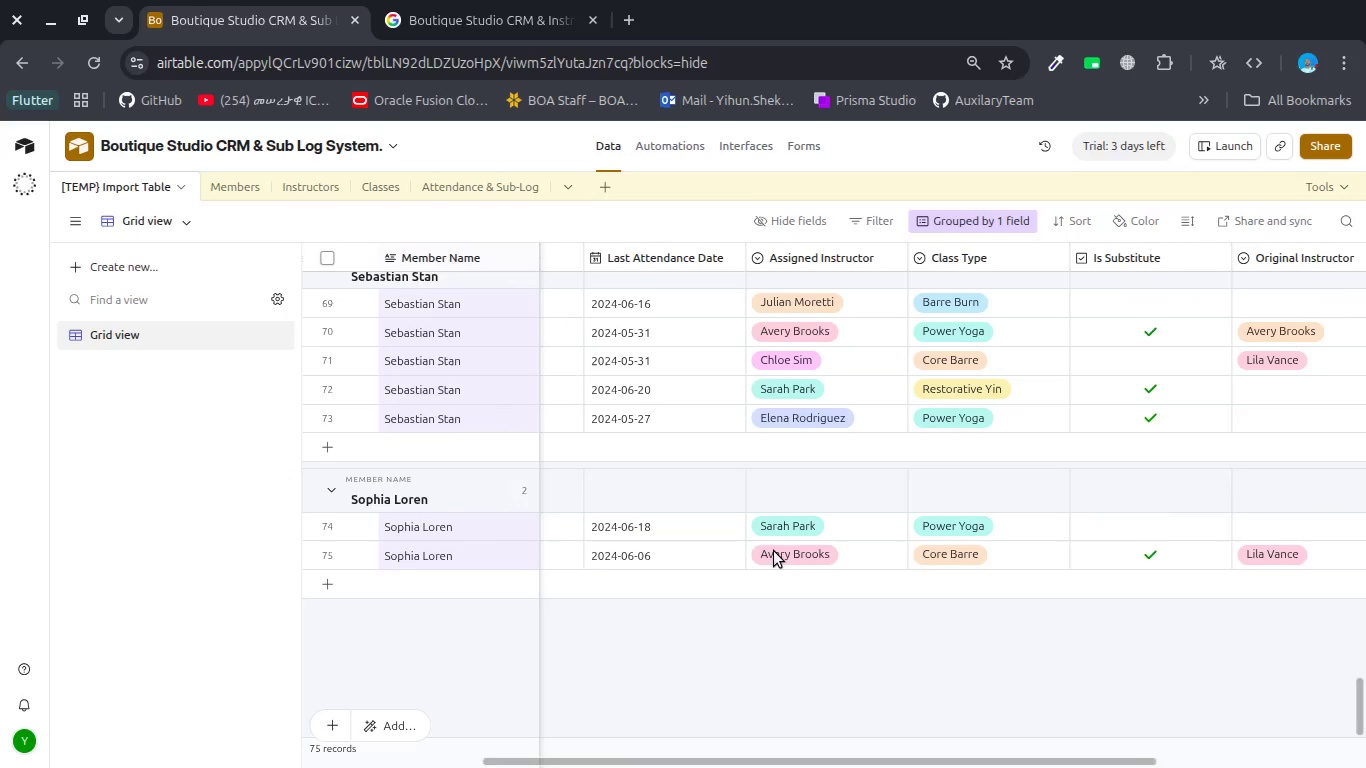 
scroll: coordinate [774, 551], scroll_direction: up, amount: 1.0
 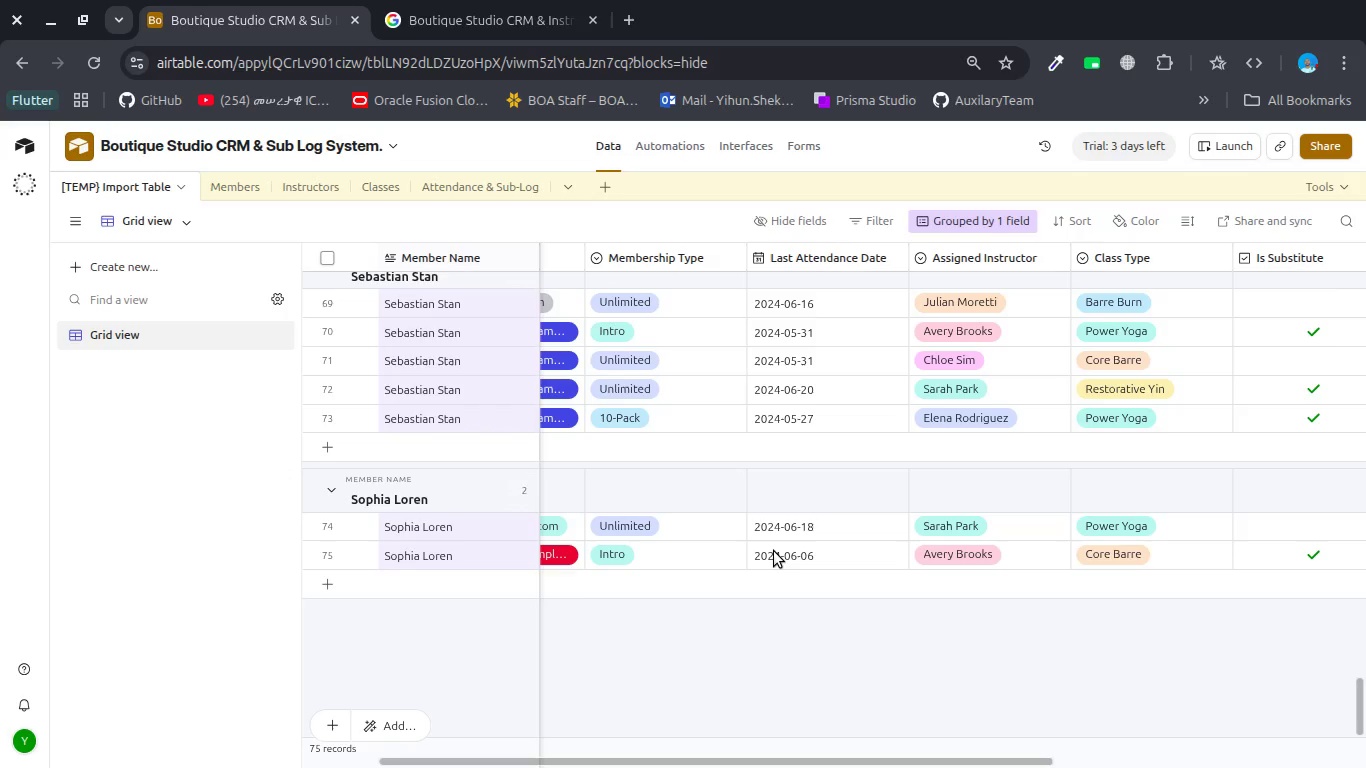 
wait(46.02)
 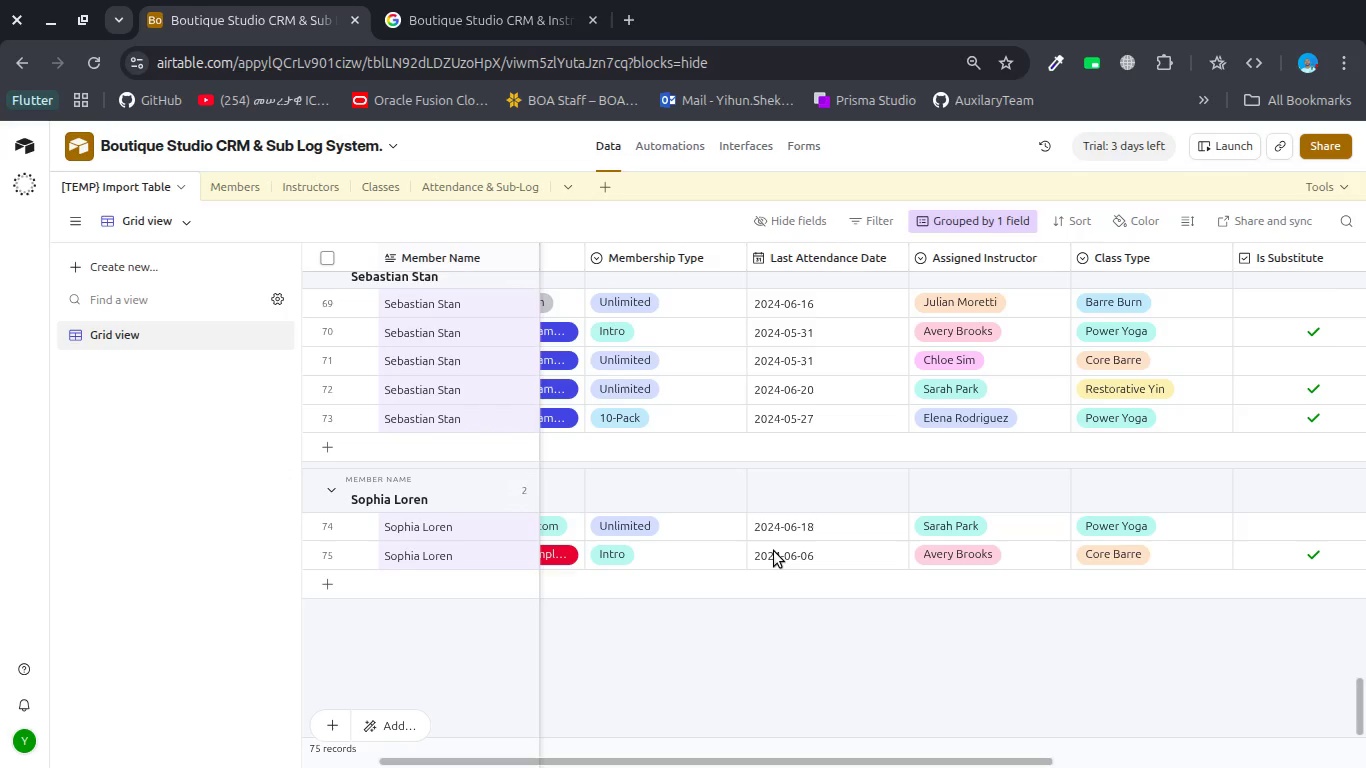 
scroll: coordinate [761, 439], scroll_direction: up, amount: 1.0
 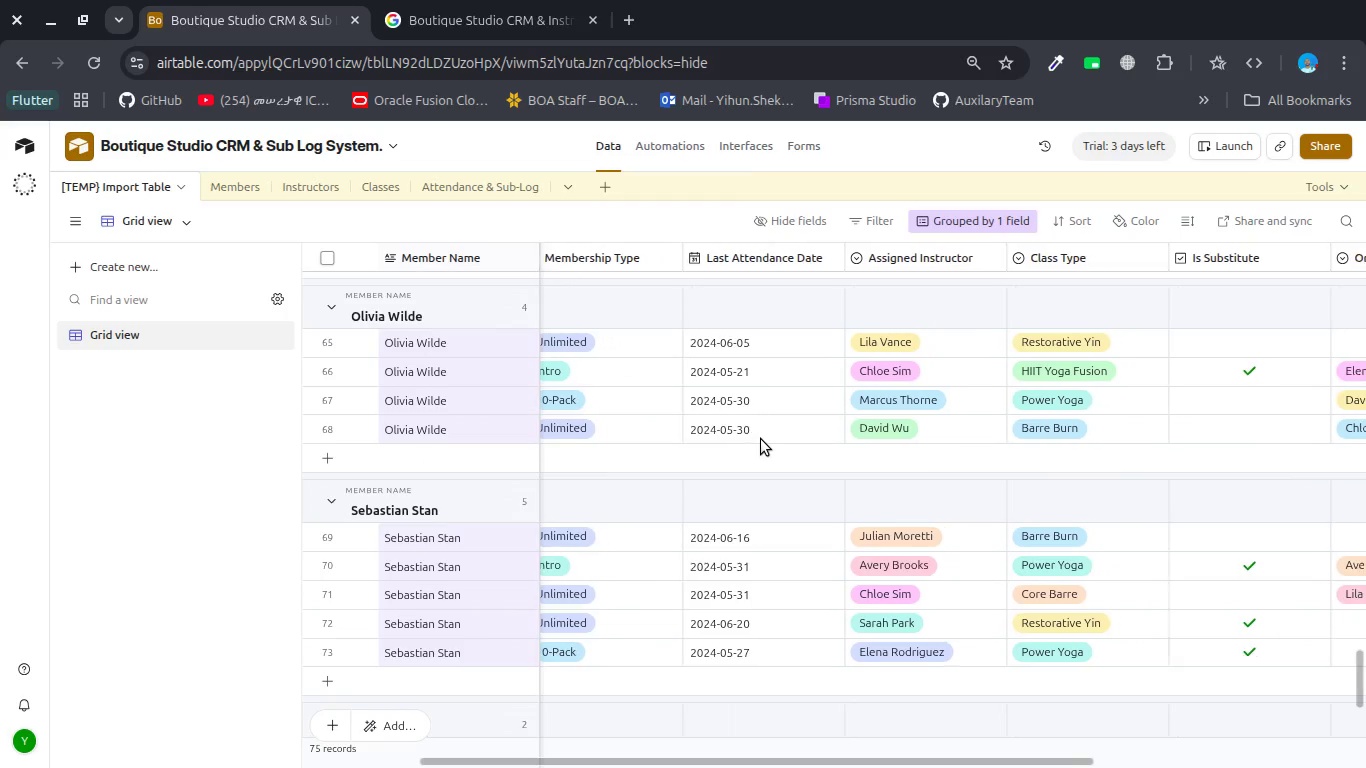 
scroll: coordinate [761, 439], scroll_direction: down, amount: 3.0
 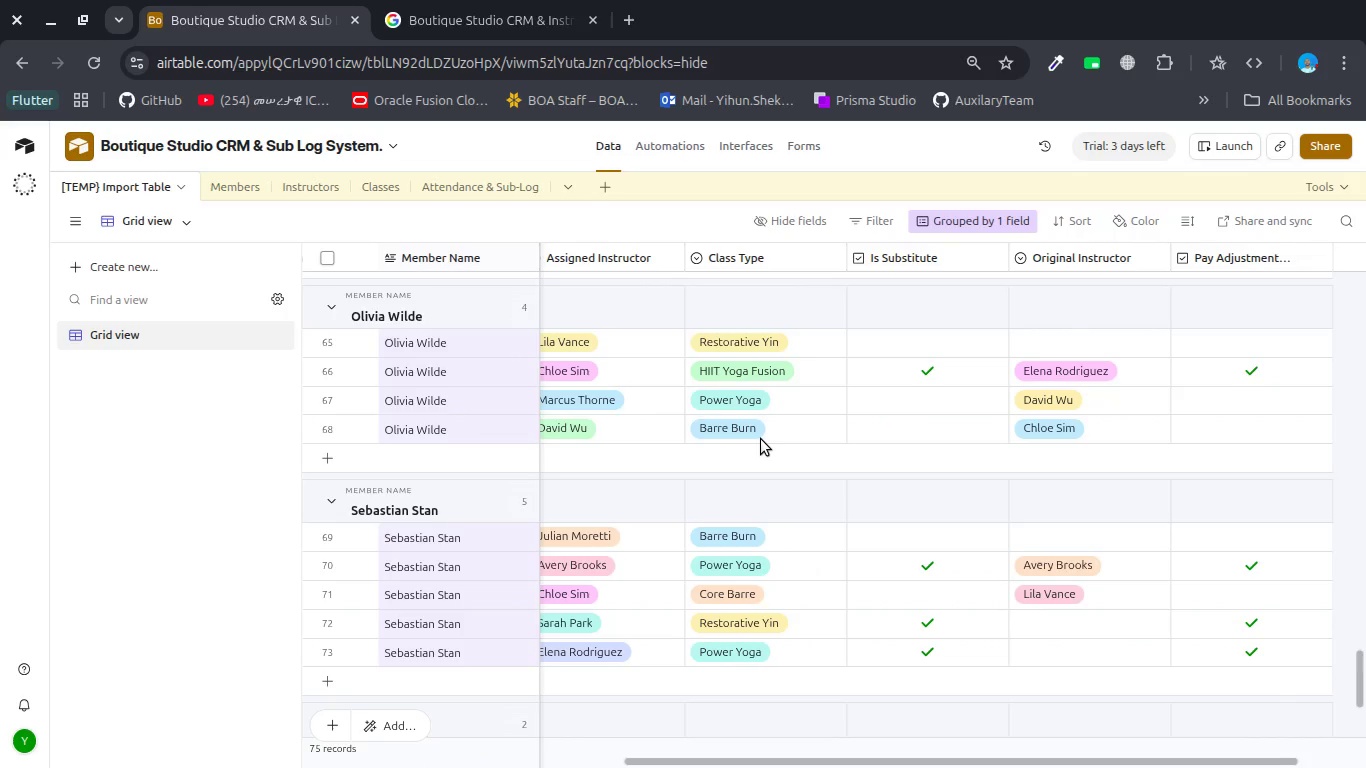 
scroll: coordinate [761, 439], scroll_direction: up, amount: 1.0
 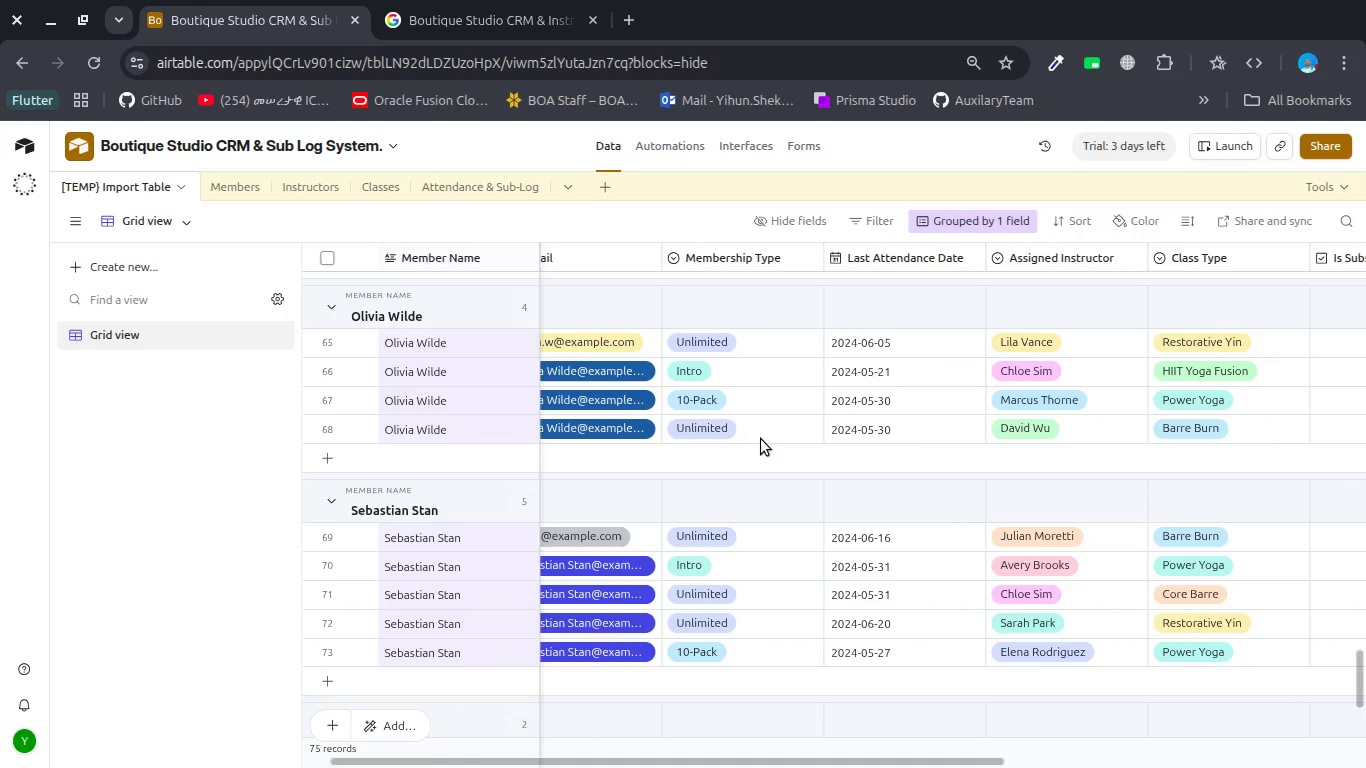 
scroll: coordinate [761, 439], scroll_direction: down, amount: 2.0
 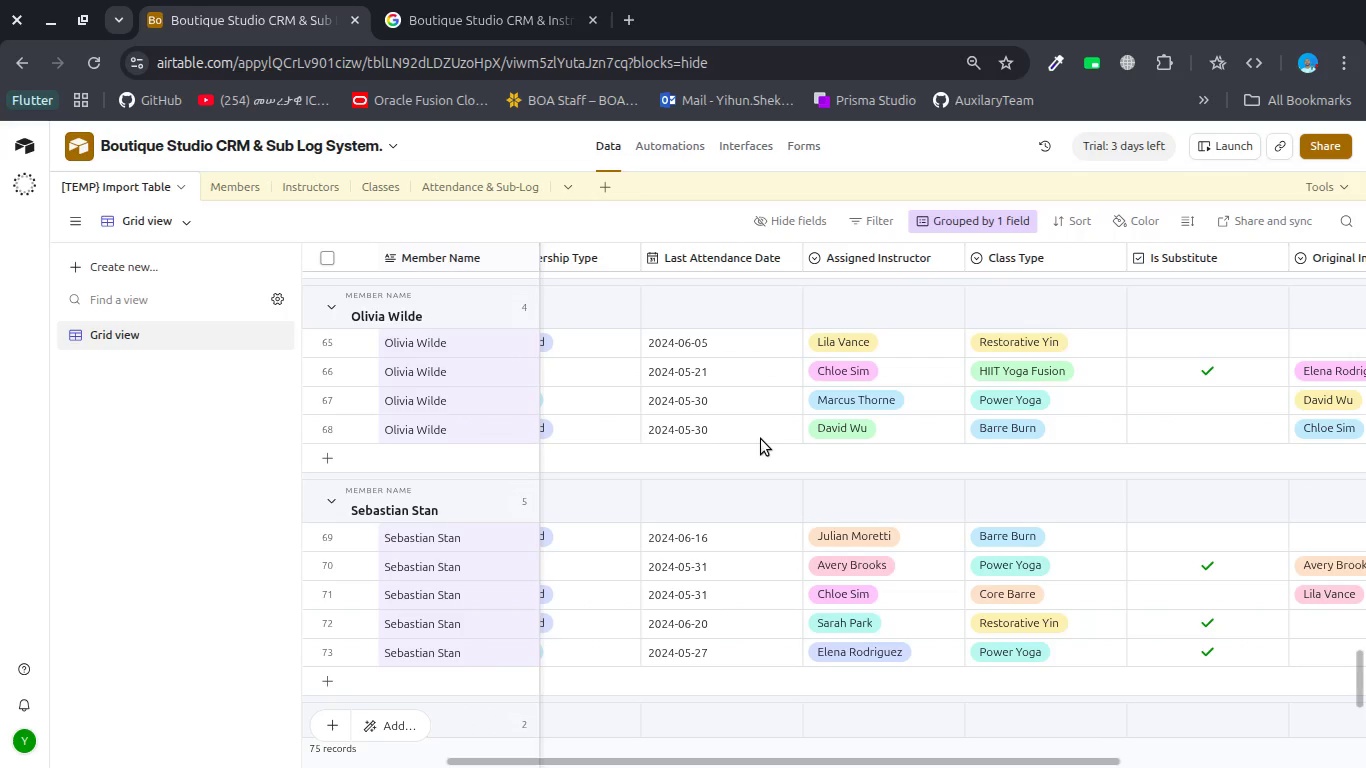 
scroll: coordinate [761, 439], scroll_direction: up, amount: 2.0
 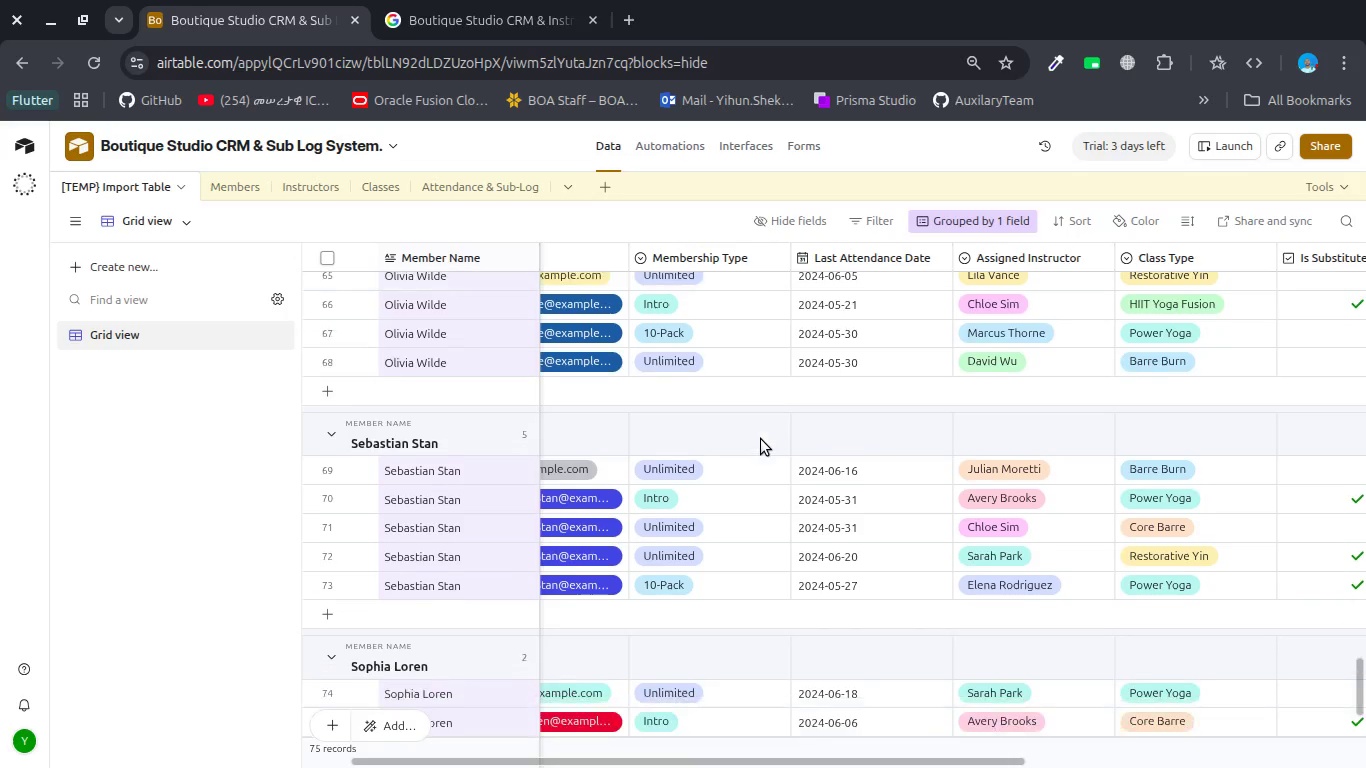 
scroll: coordinate [808, 552], scroll_direction: down, amount: 1.0
 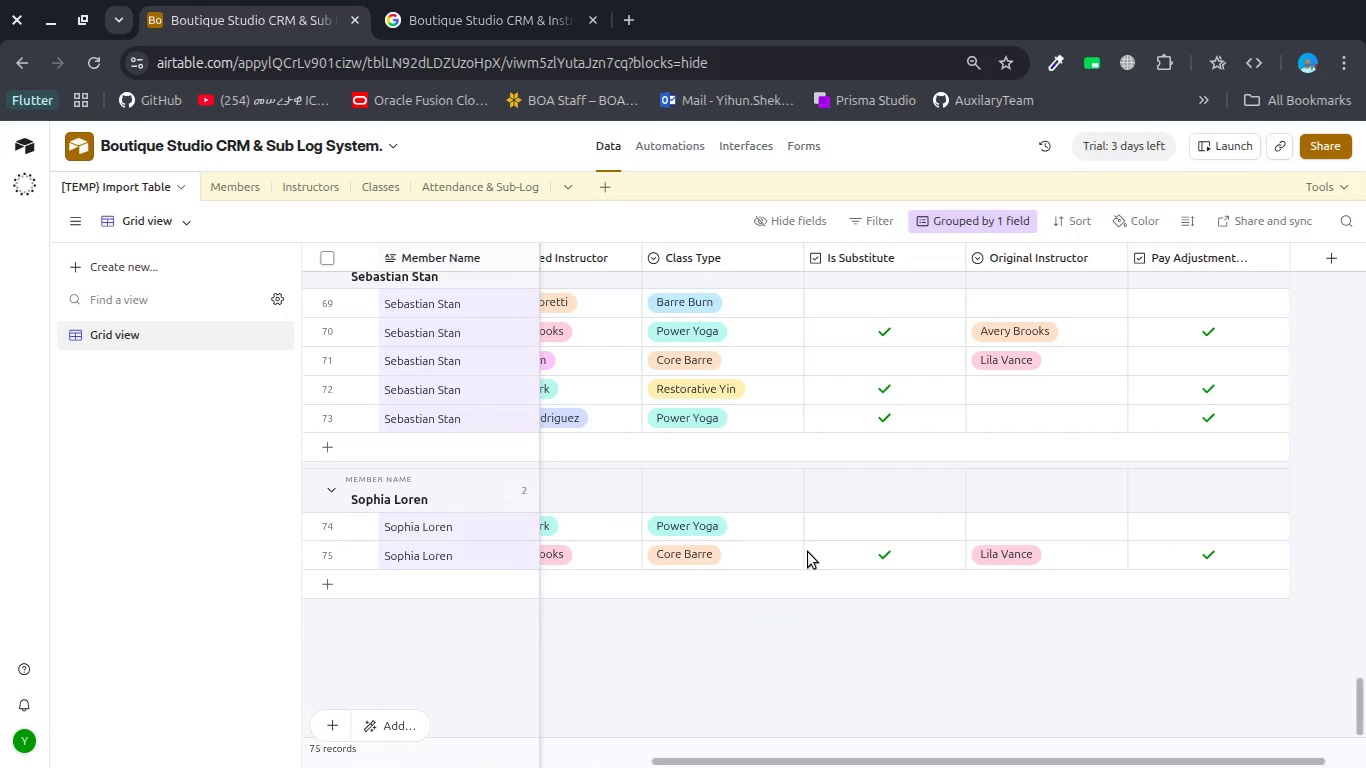 
scroll: coordinate [808, 552], scroll_direction: up, amount: 3.0
 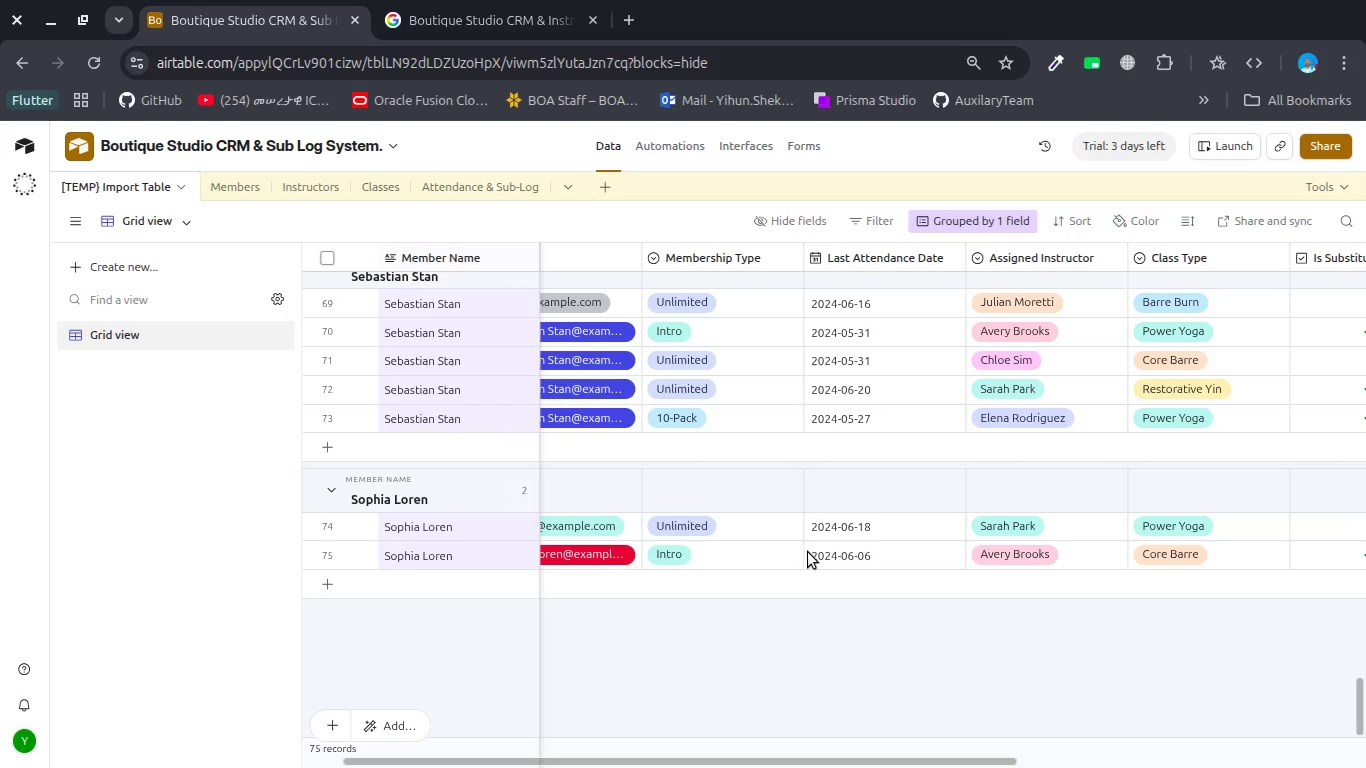 
wait(9.69)
 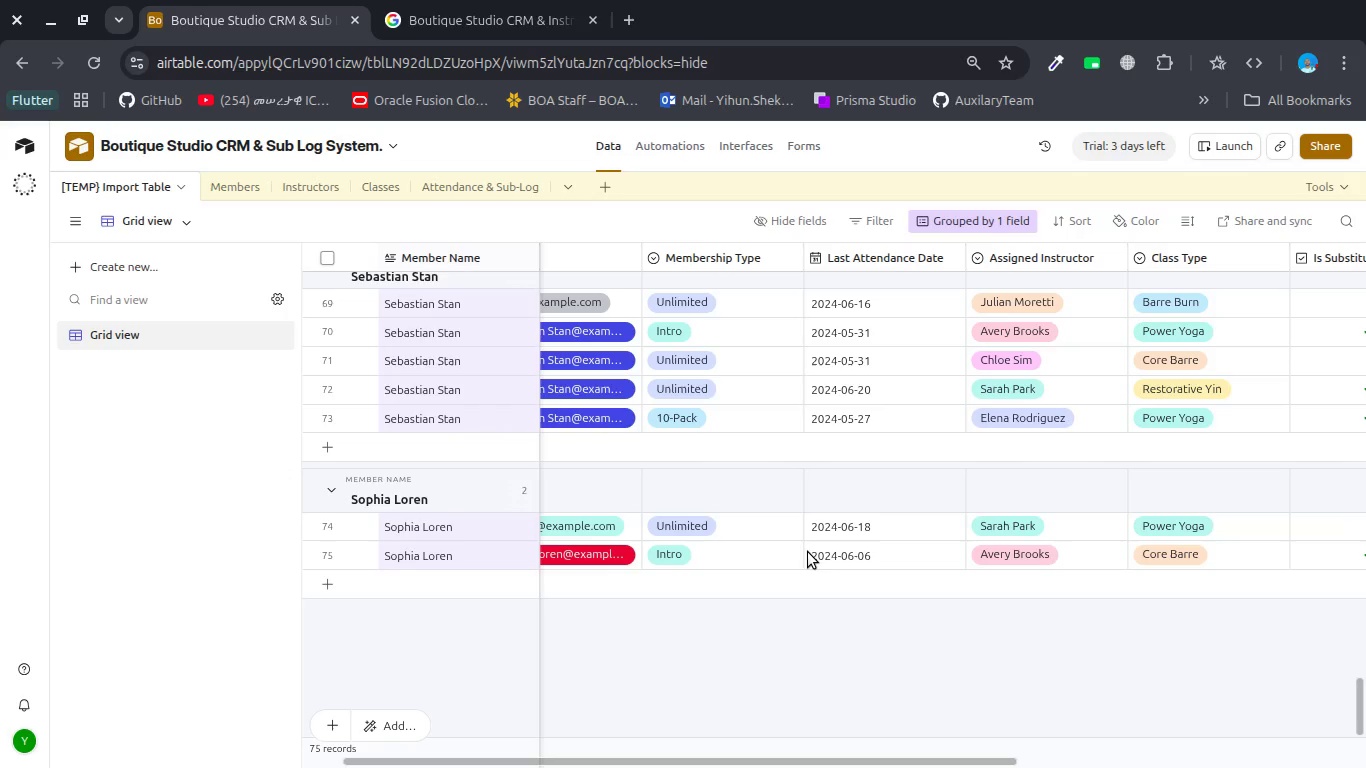 
scroll: coordinate [808, 552], scroll_direction: down, amount: 5.0
 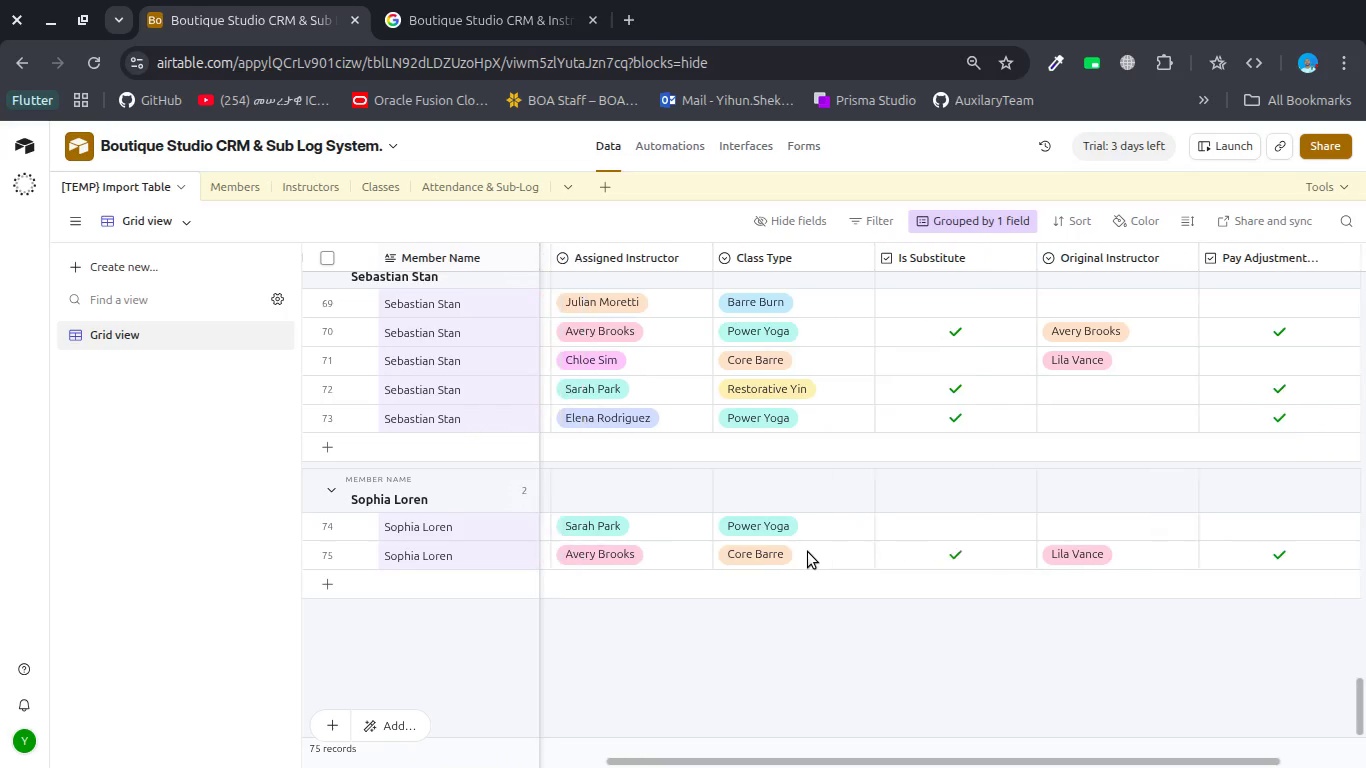 
scroll: coordinate [808, 552], scroll_direction: up, amount: 1.0
 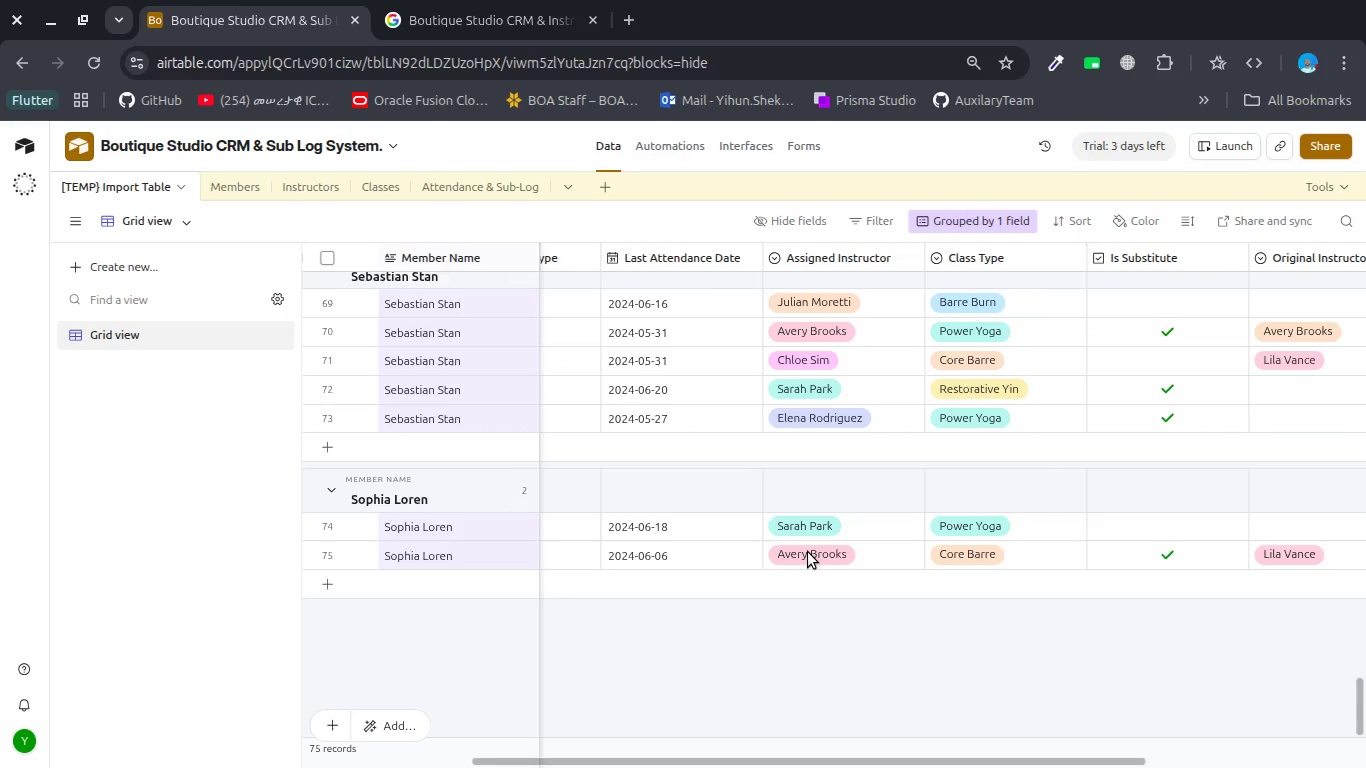 
scroll: coordinate [808, 552], scroll_direction: down, amount: 7.0
 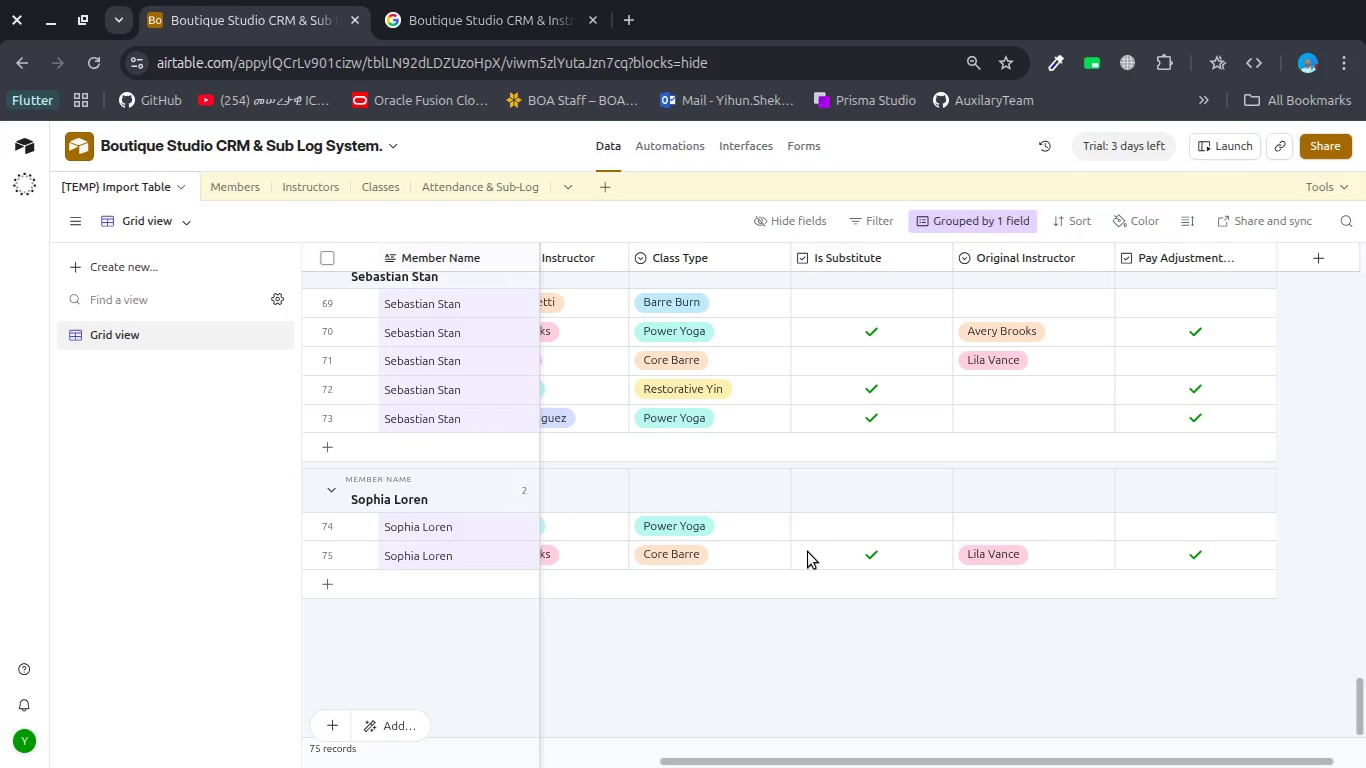 
wait(77.08)
 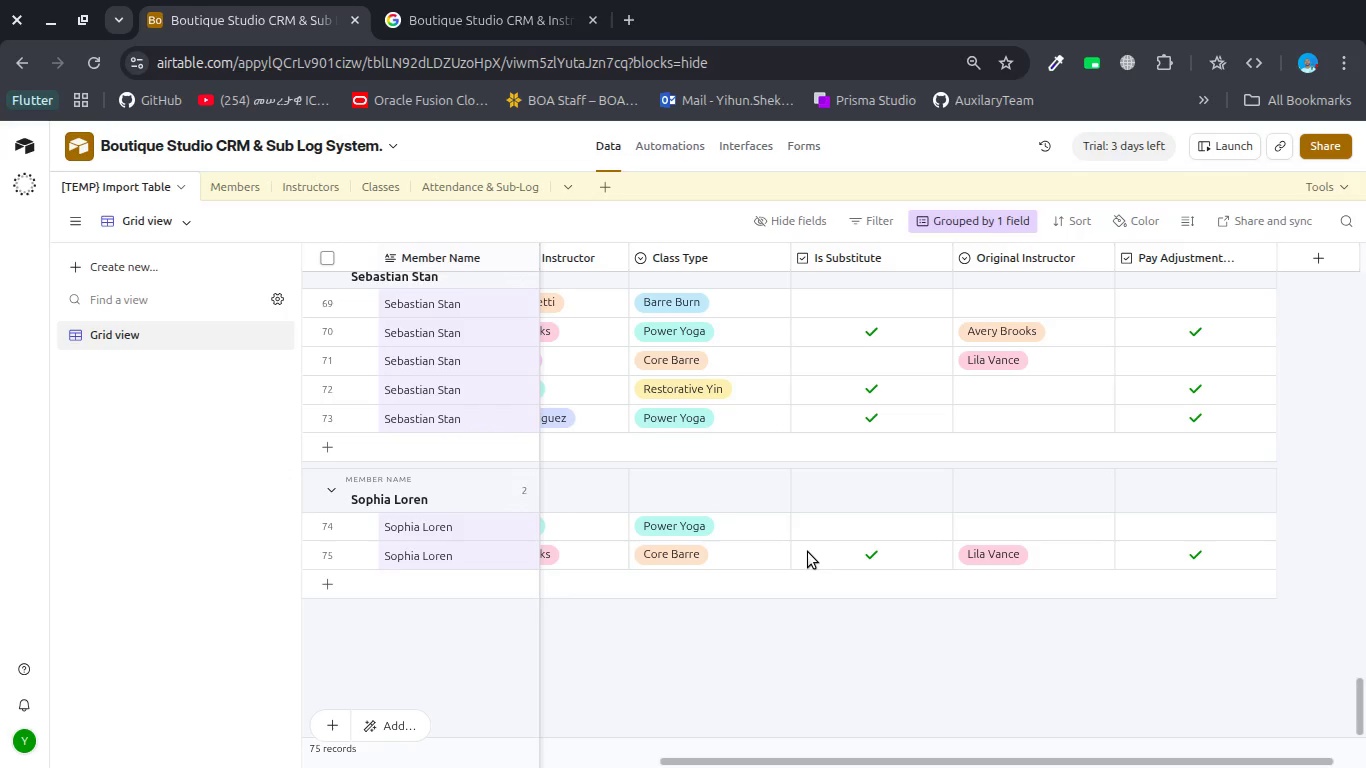 
scroll: coordinate [808, 552], scroll_direction: up, amount: 1.0
 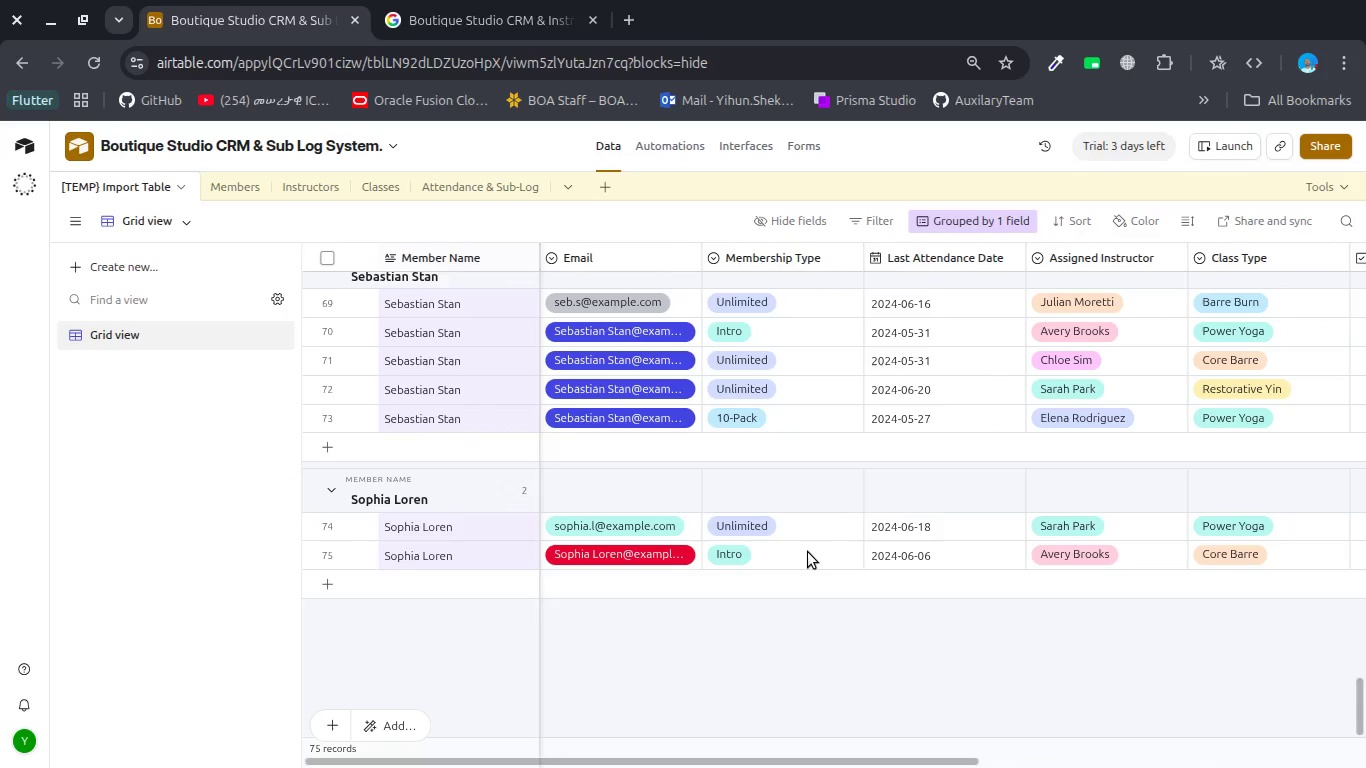 
scroll: coordinate [808, 552], scroll_direction: down, amount: 5.0
 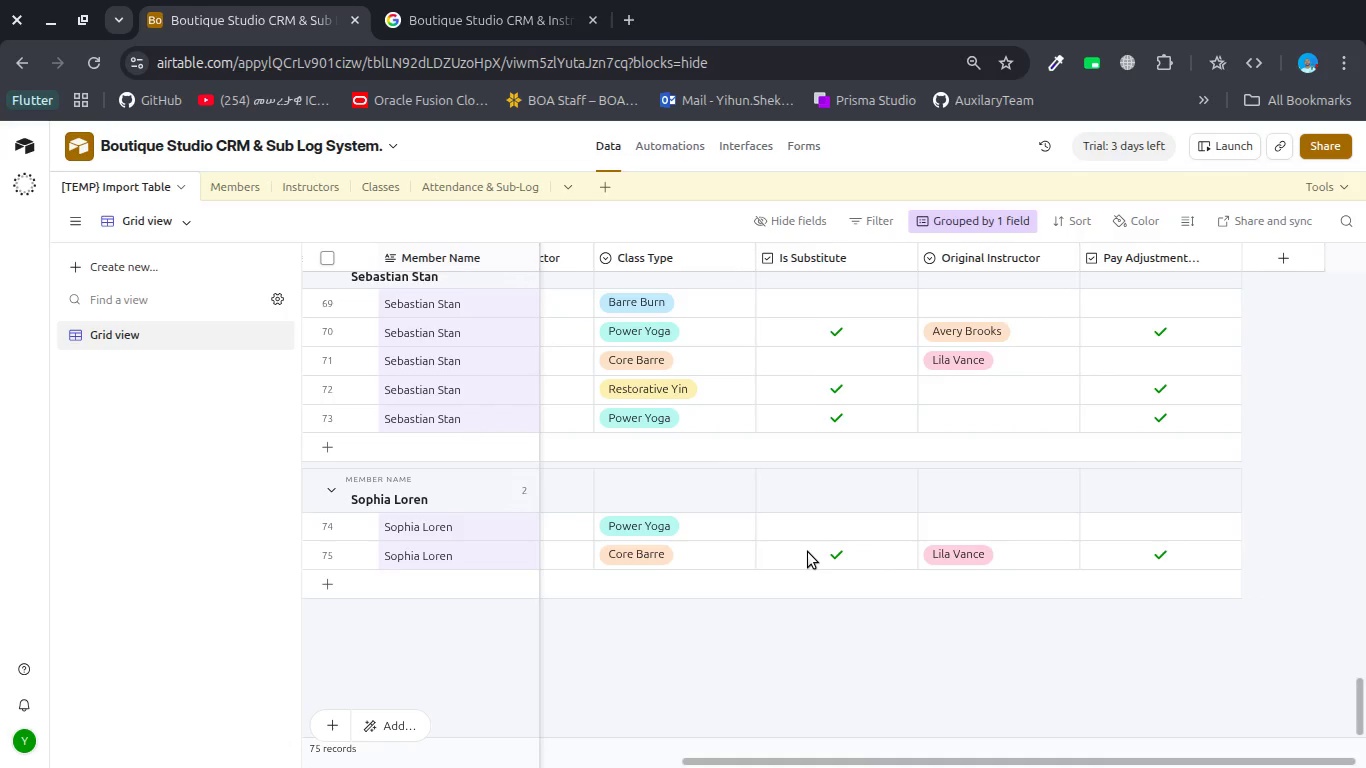 
scroll: coordinate [808, 552], scroll_direction: up, amount: 7.0
 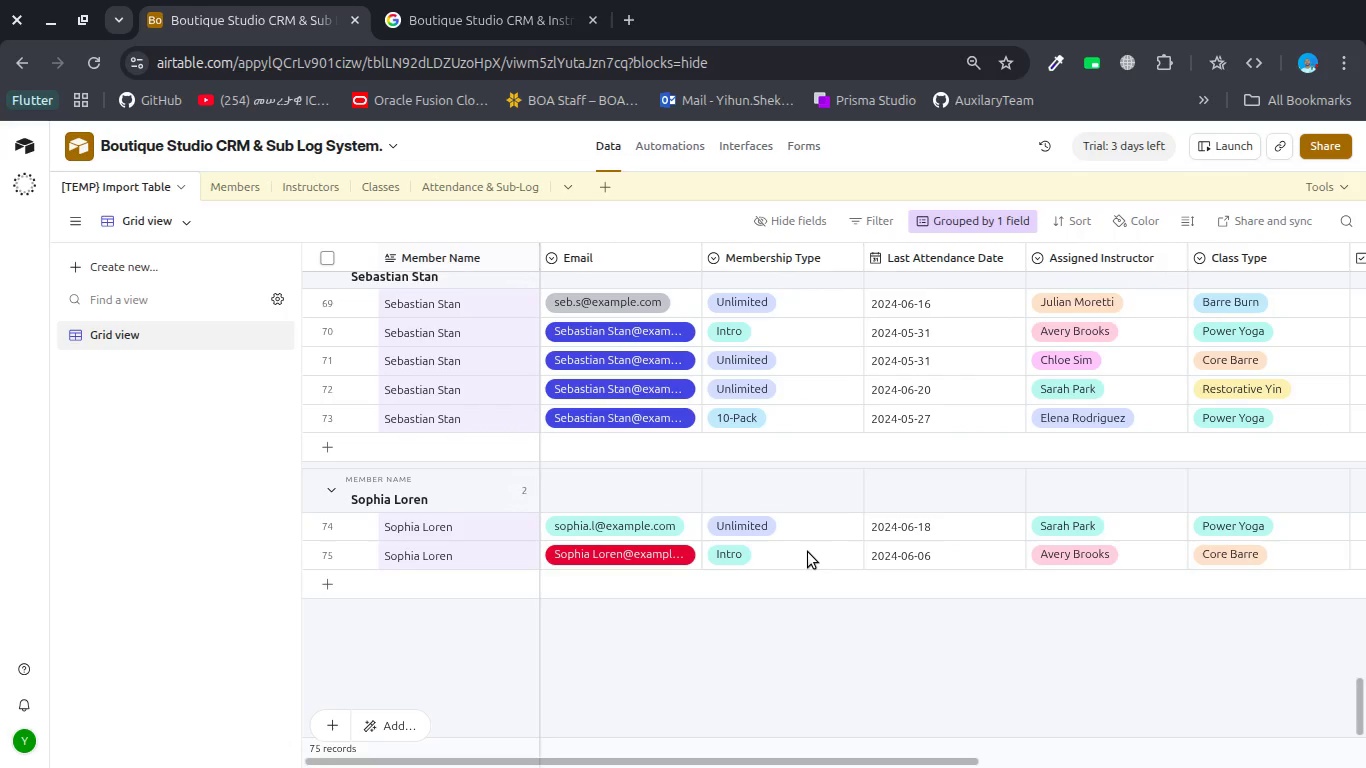 
scroll: coordinate [808, 552], scroll_direction: down, amount: 3.0
 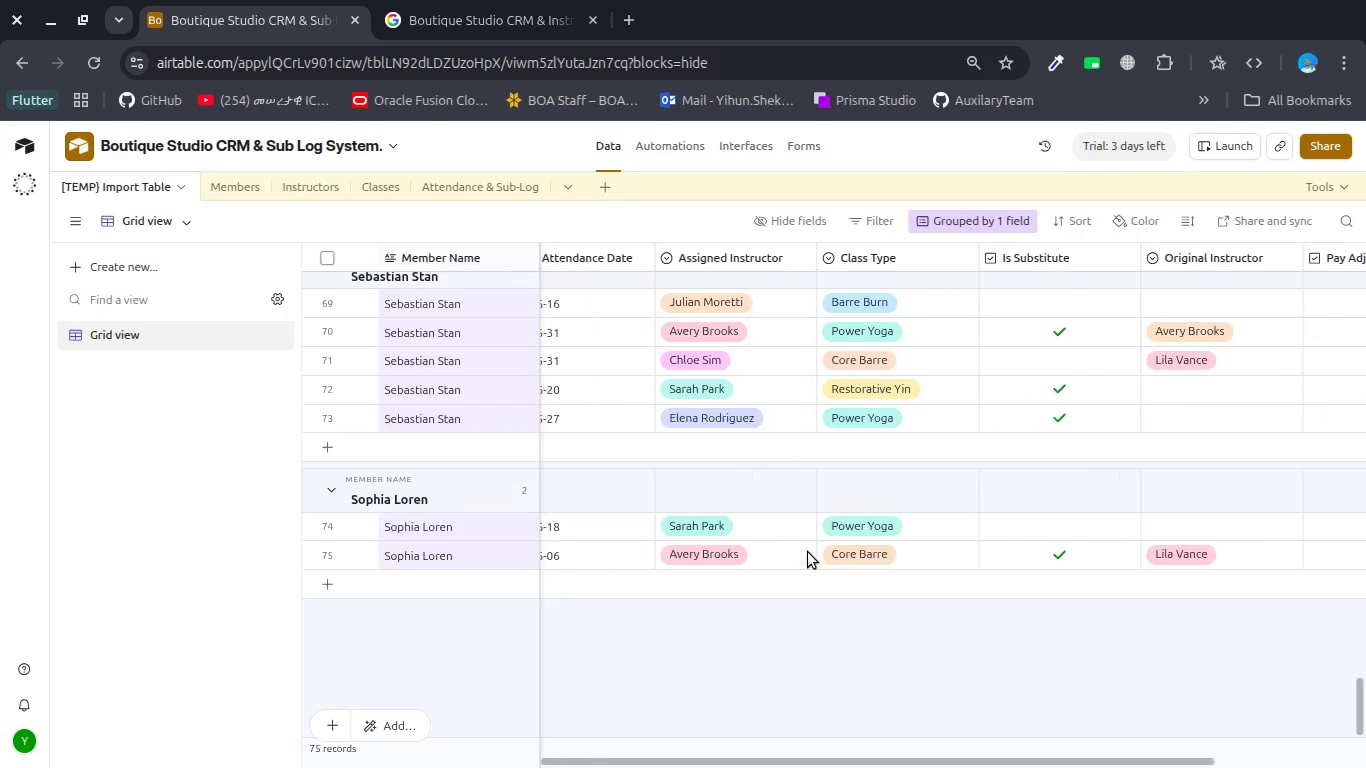 
scroll: coordinate [808, 552], scroll_direction: up, amount: 2.0
 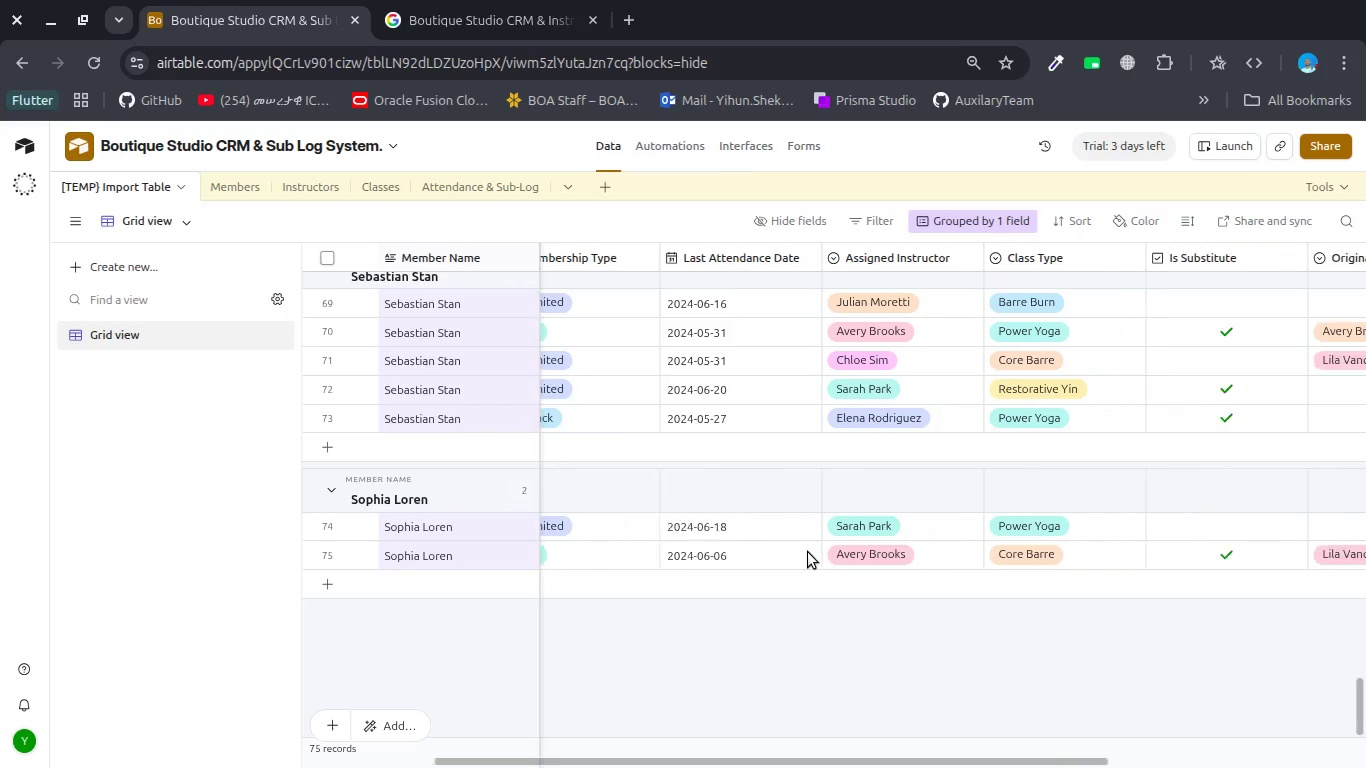 
scroll: coordinate [808, 552], scroll_direction: none, amount: 0.0
 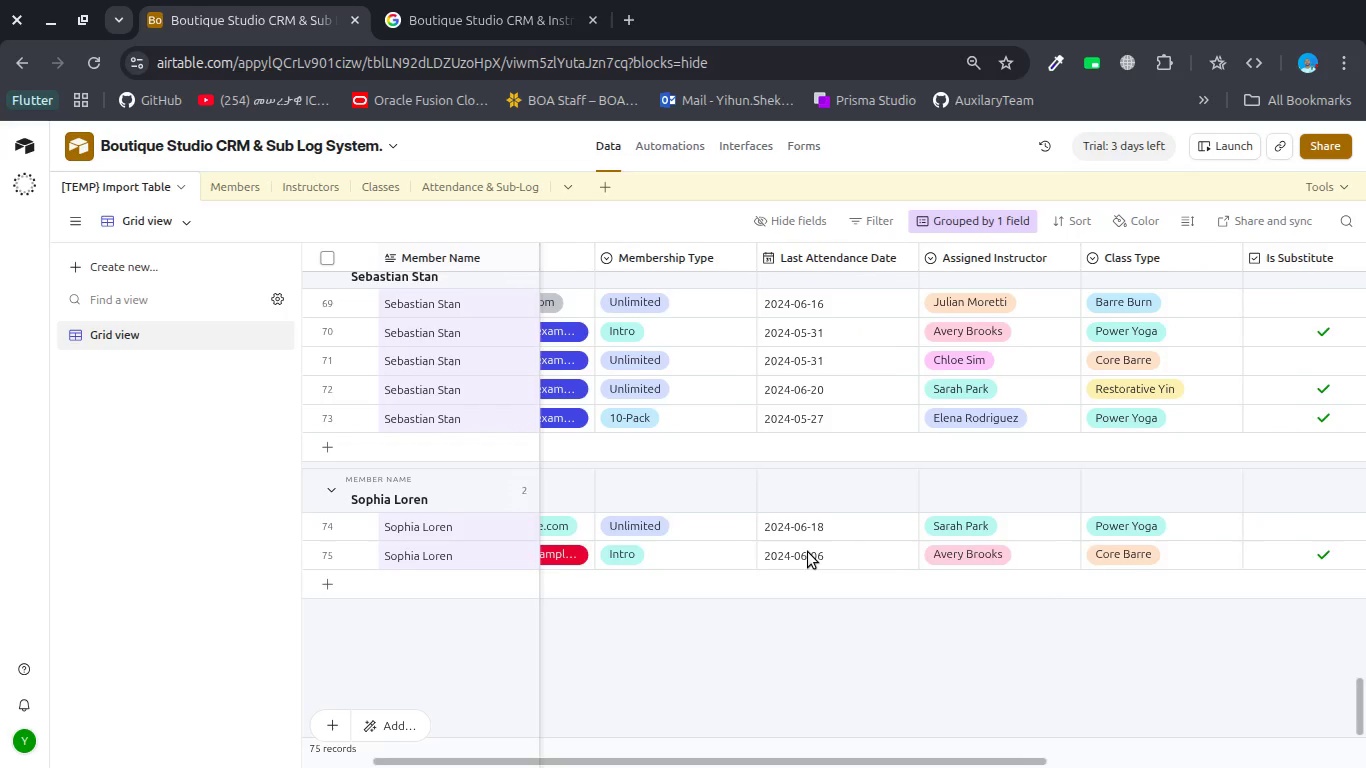 
scroll: coordinate [808, 552], scroll_direction: up, amount: 5.0
 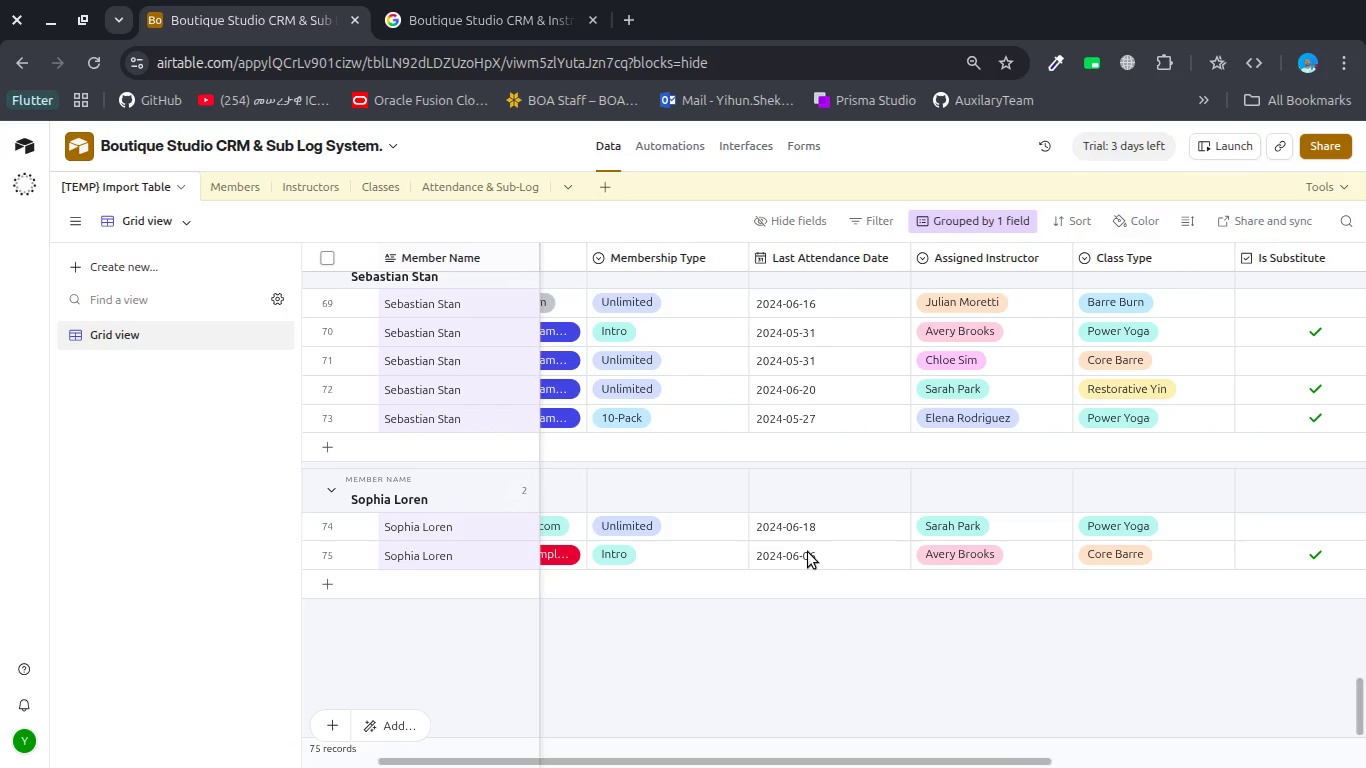 
scroll: coordinate [808, 552], scroll_direction: down, amount: 4.0
 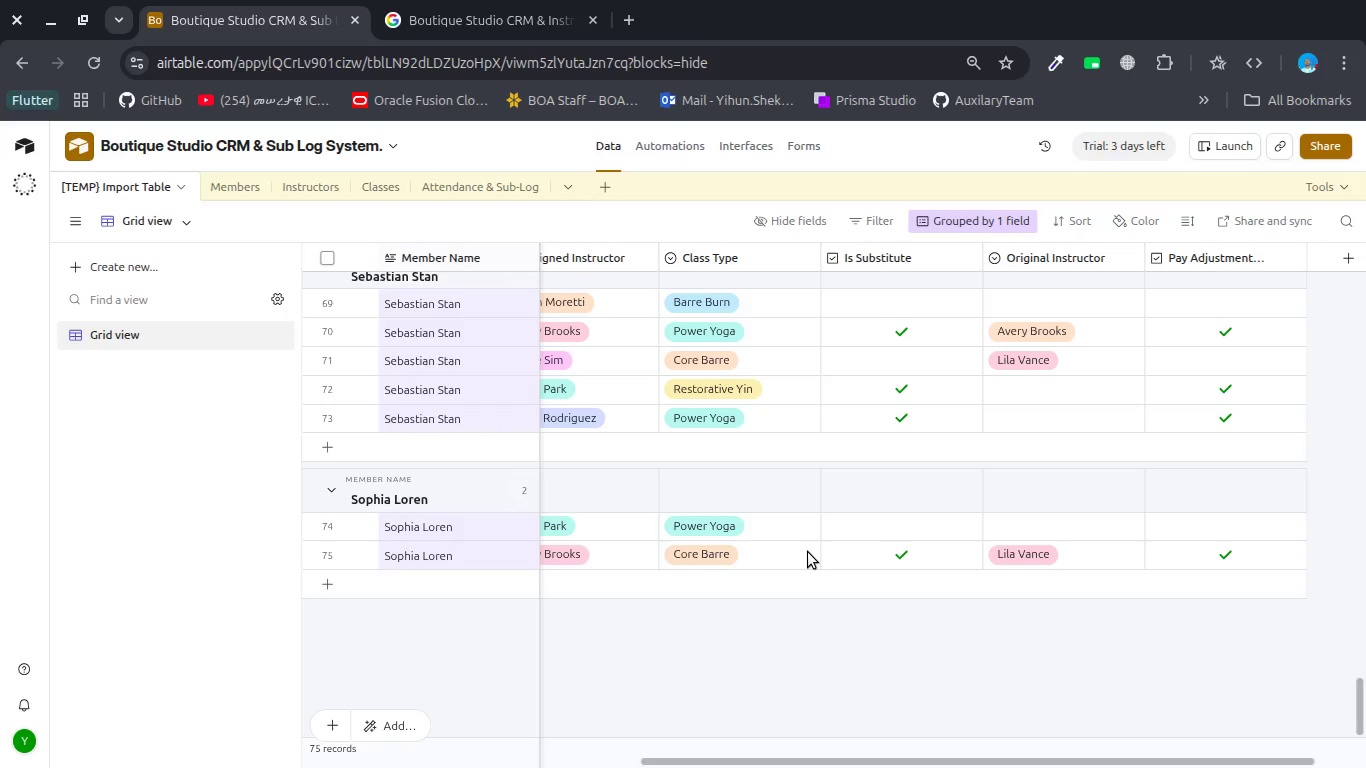 
wait(39.97)
 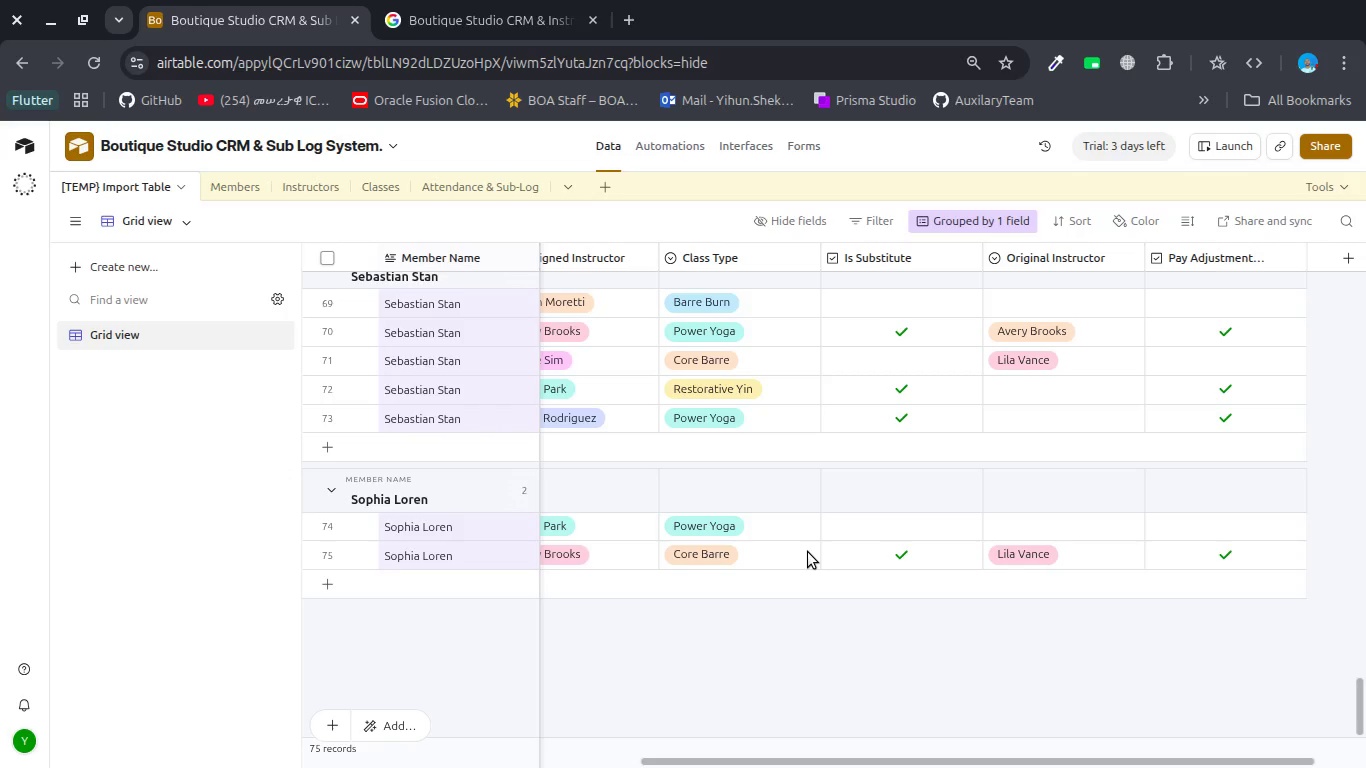 
scroll: coordinate [808, 552], scroll_direction: up, amount: 14.0
 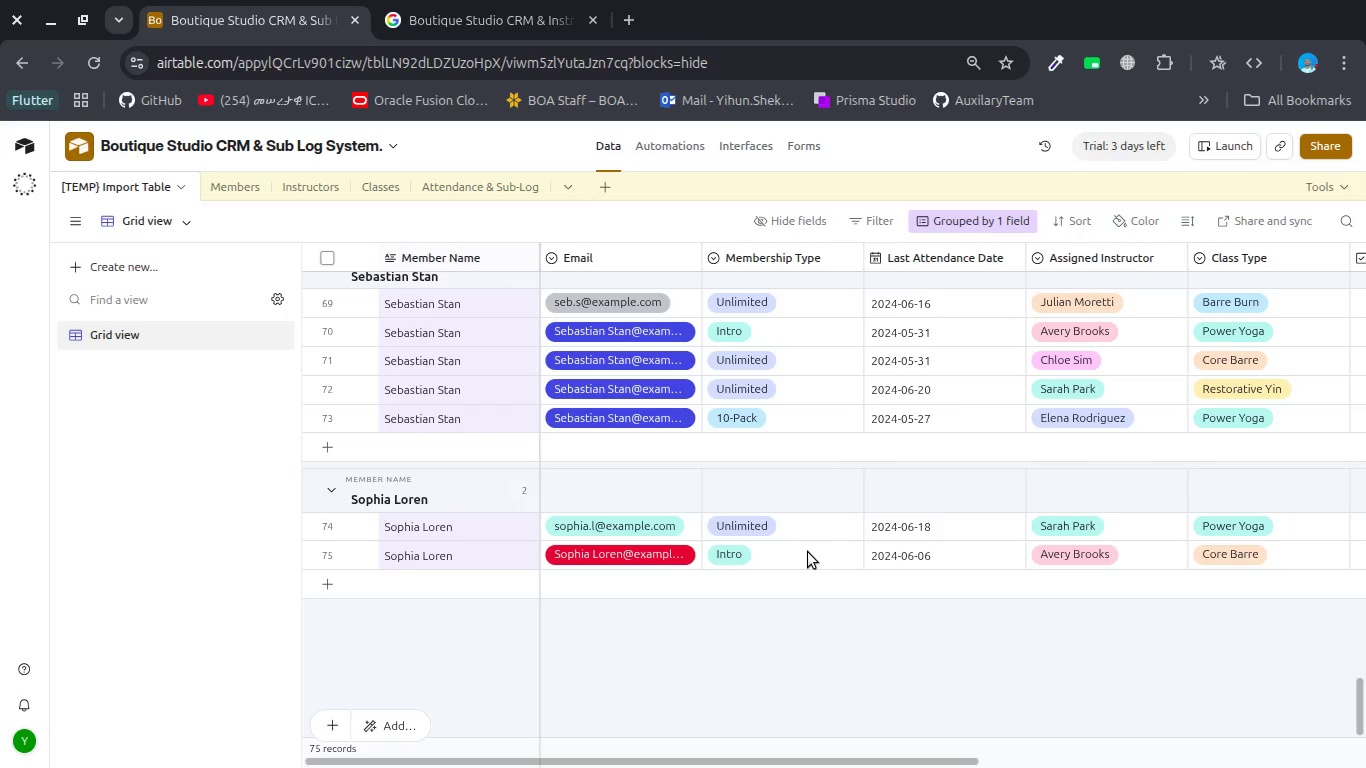 
wait(5.4)
 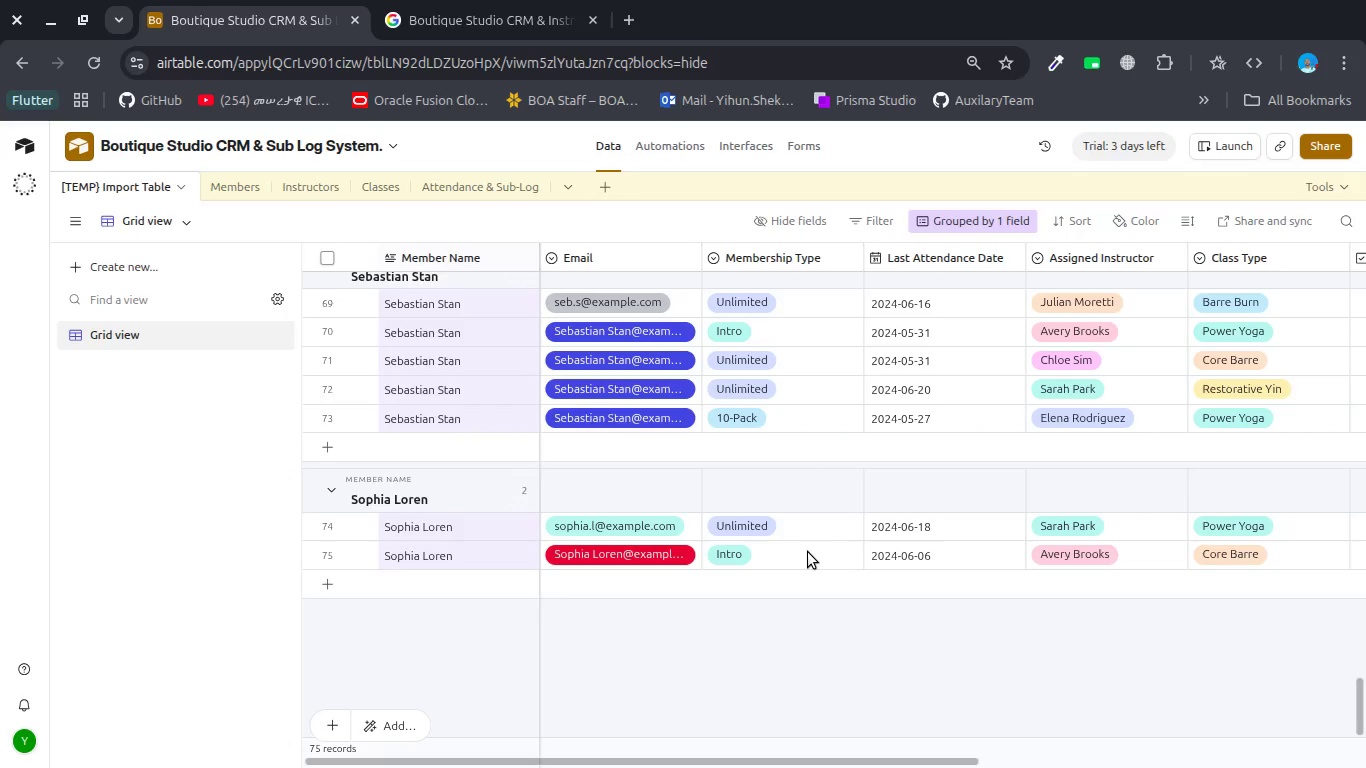 
scroll: coordinate [808, 552], scroll_direction: up, amount: 1.0
 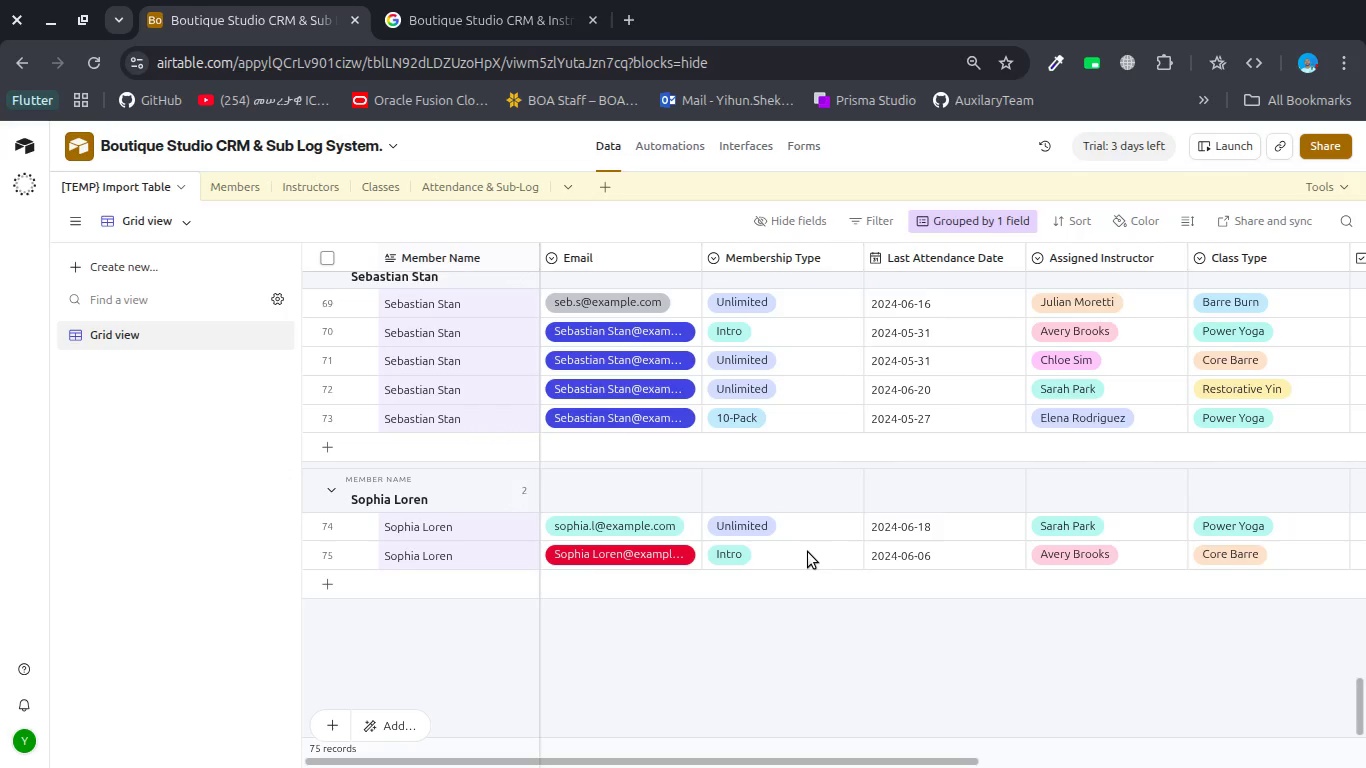 
scroll: coordinate [808, 552], scroll_direction: down, amount: 1.0
 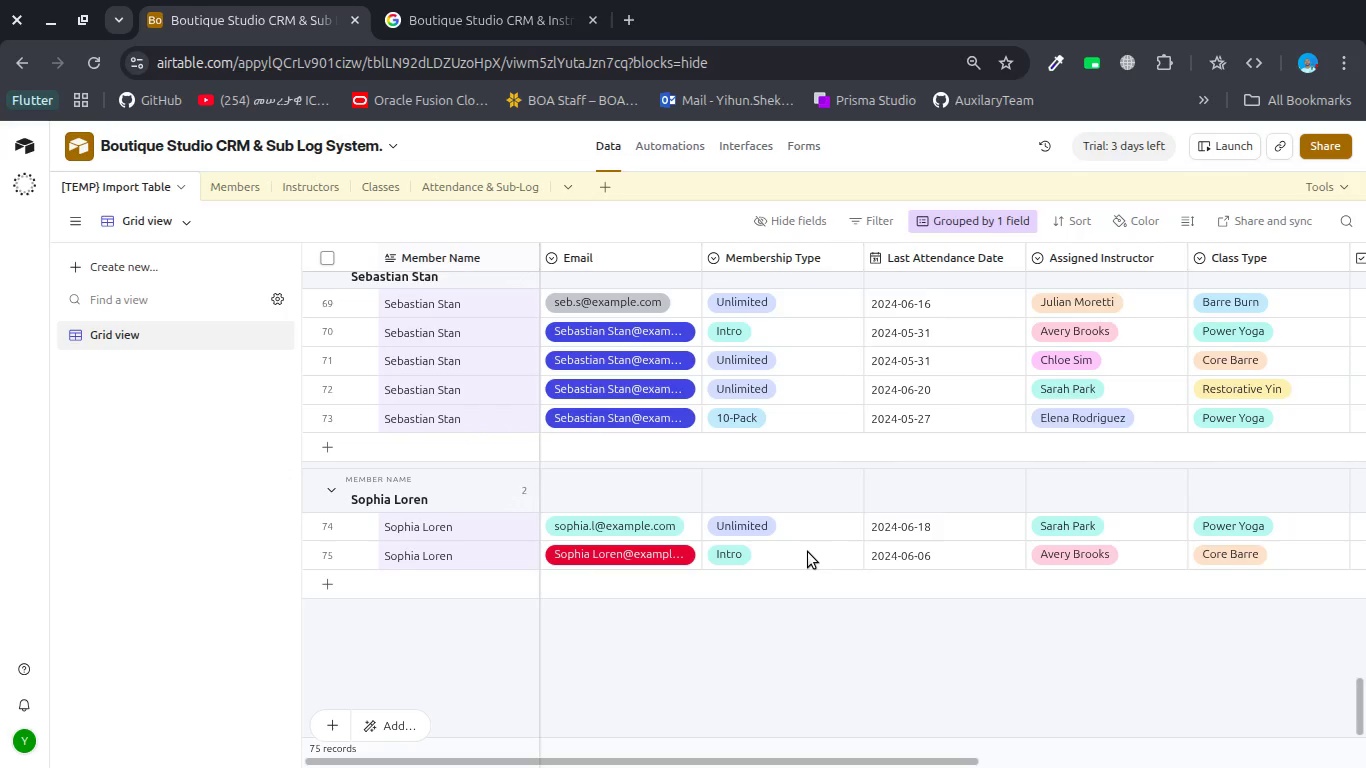 
wait(17.09)
 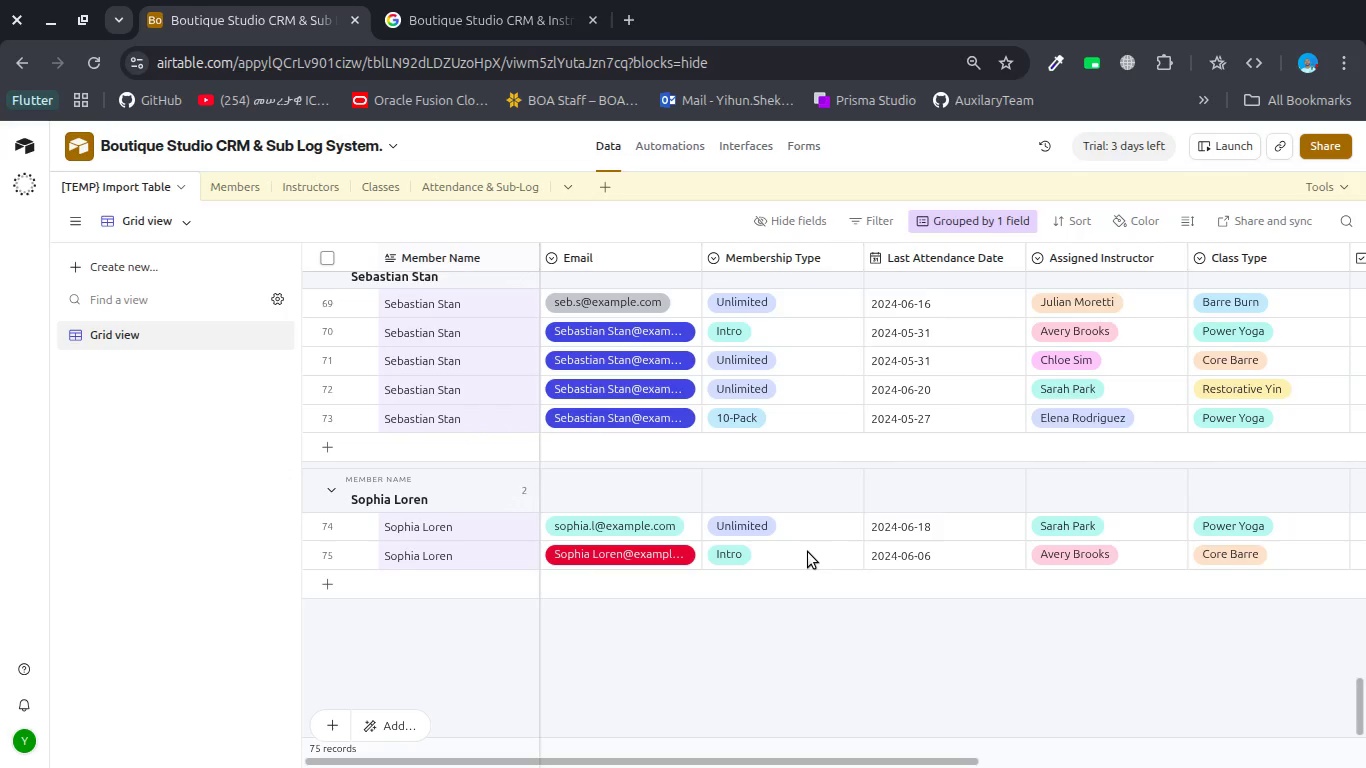 
left_click([220, 195])
 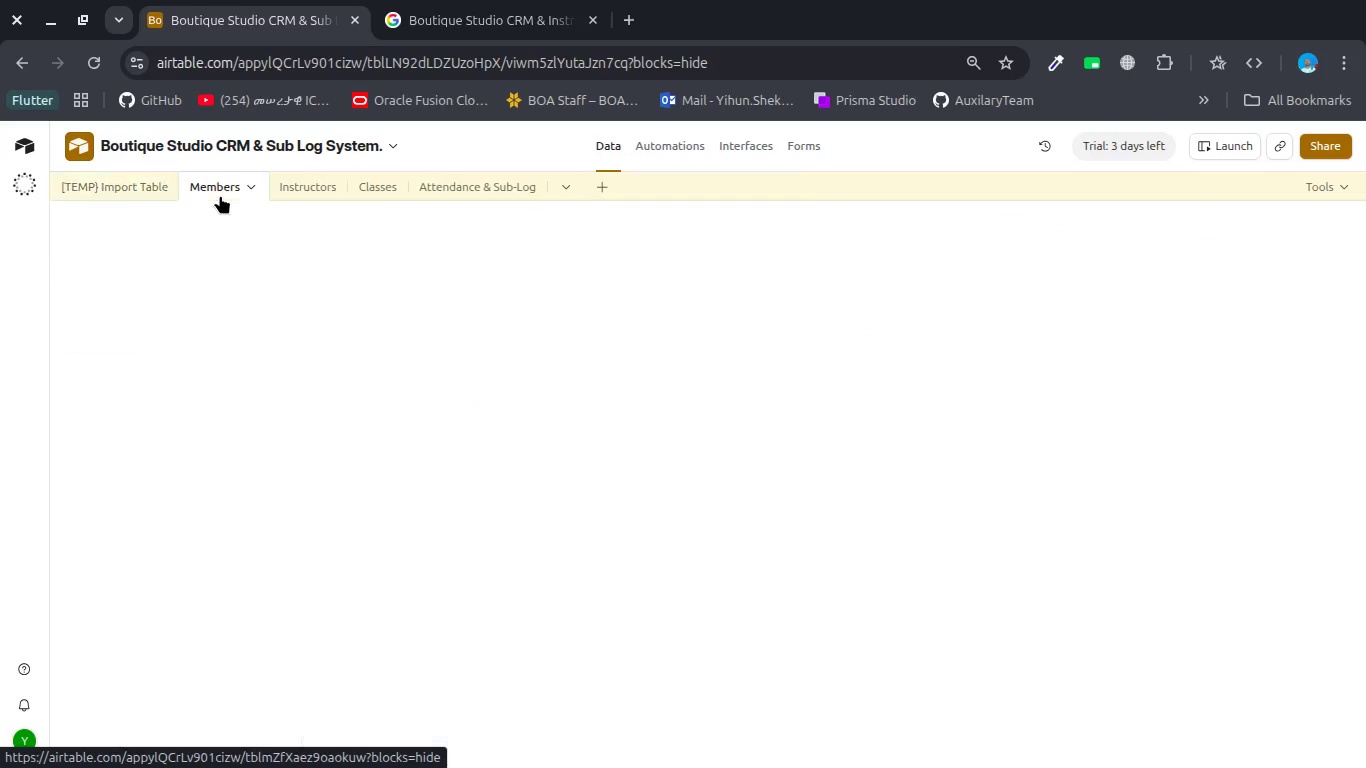 
mouse_move([240, 199])
 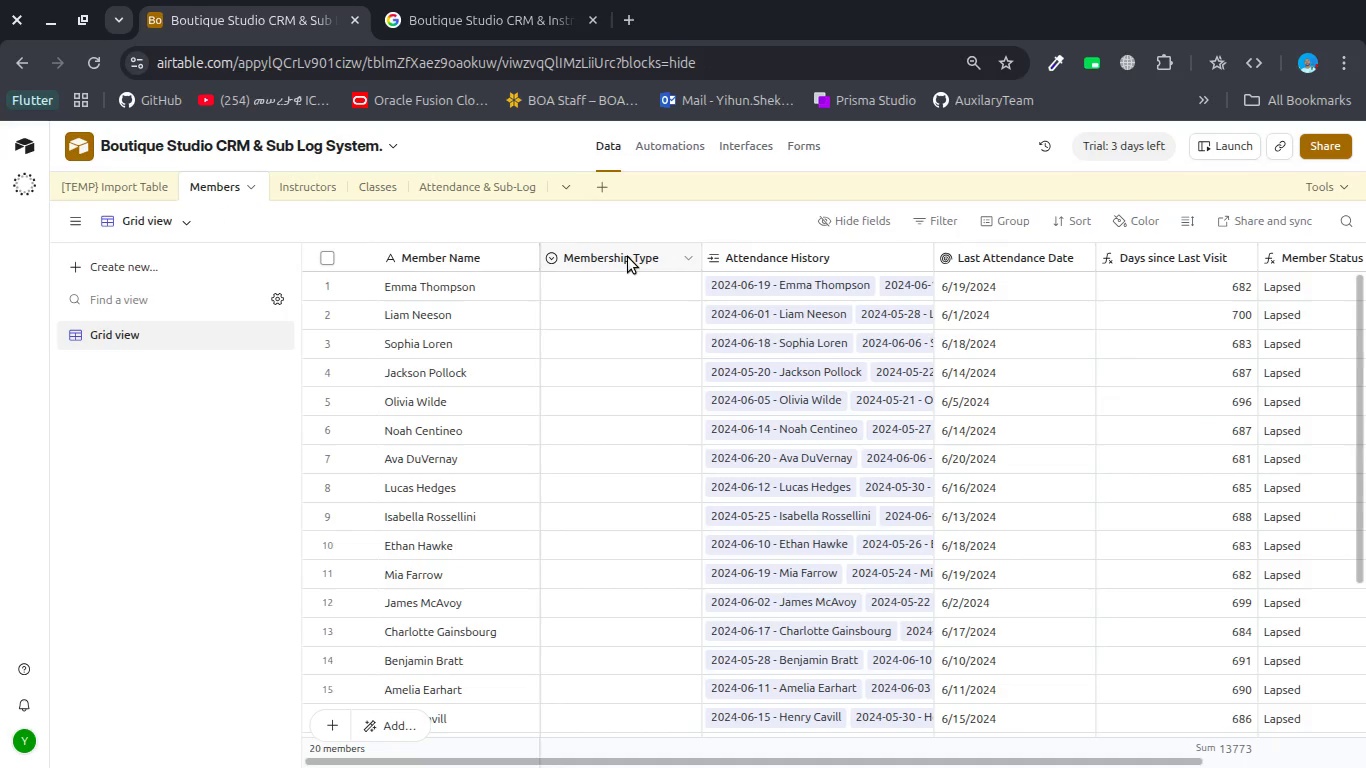 
double_click([628, 257])
 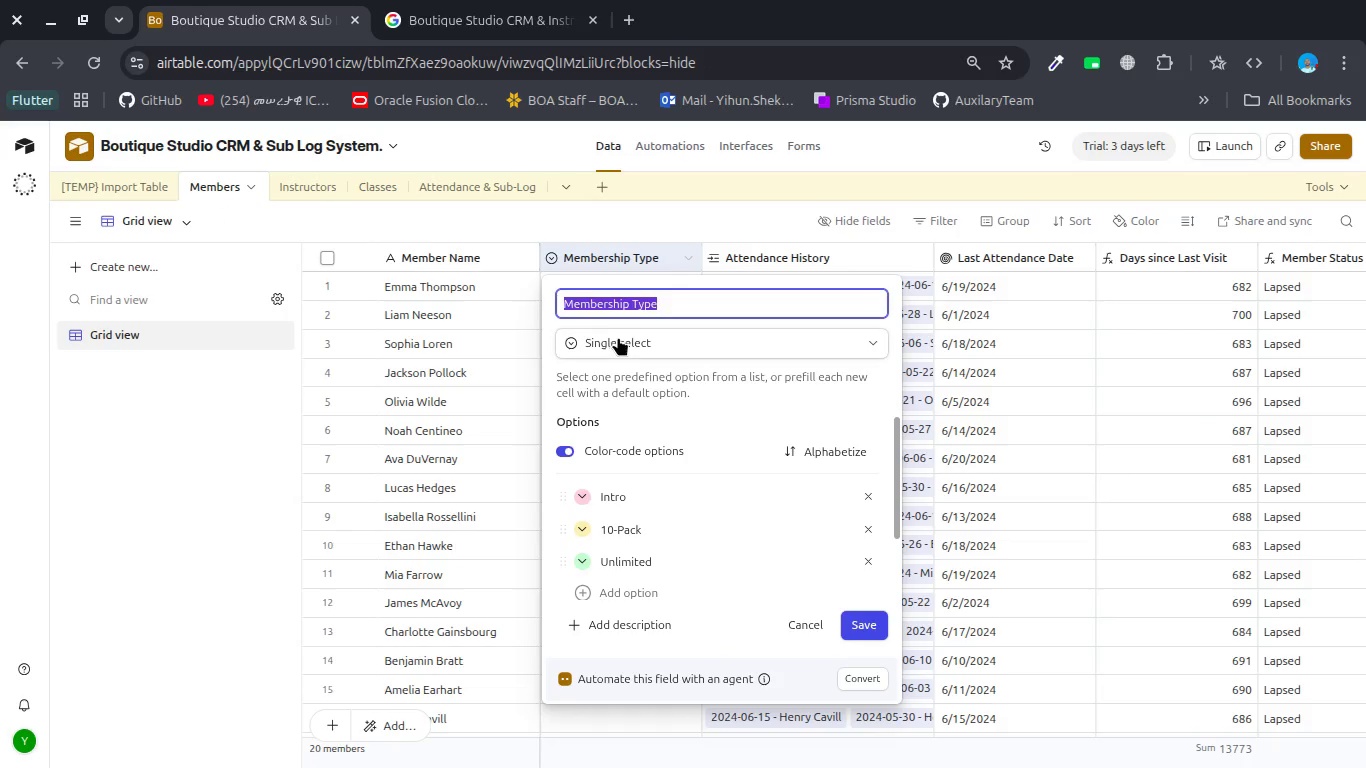 
left_click([618, 338])
 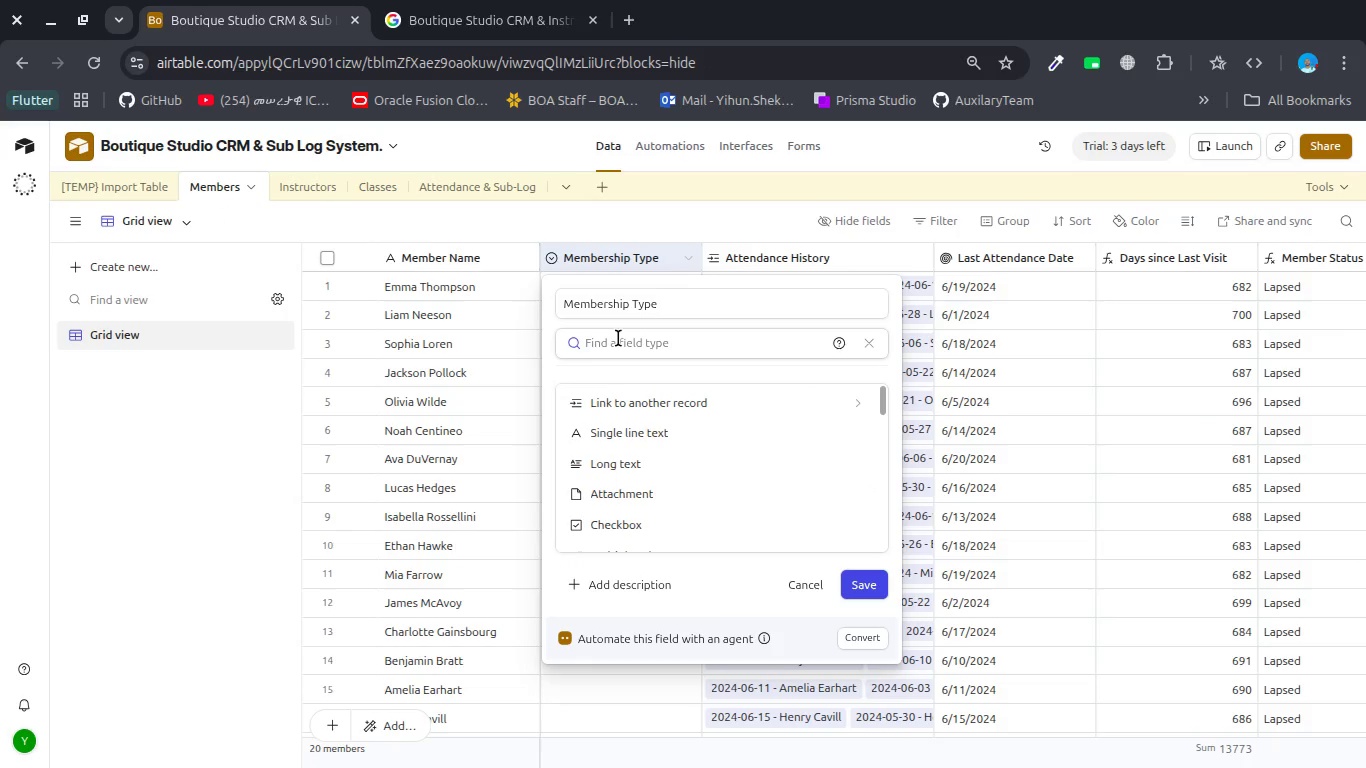 
type(rol)
 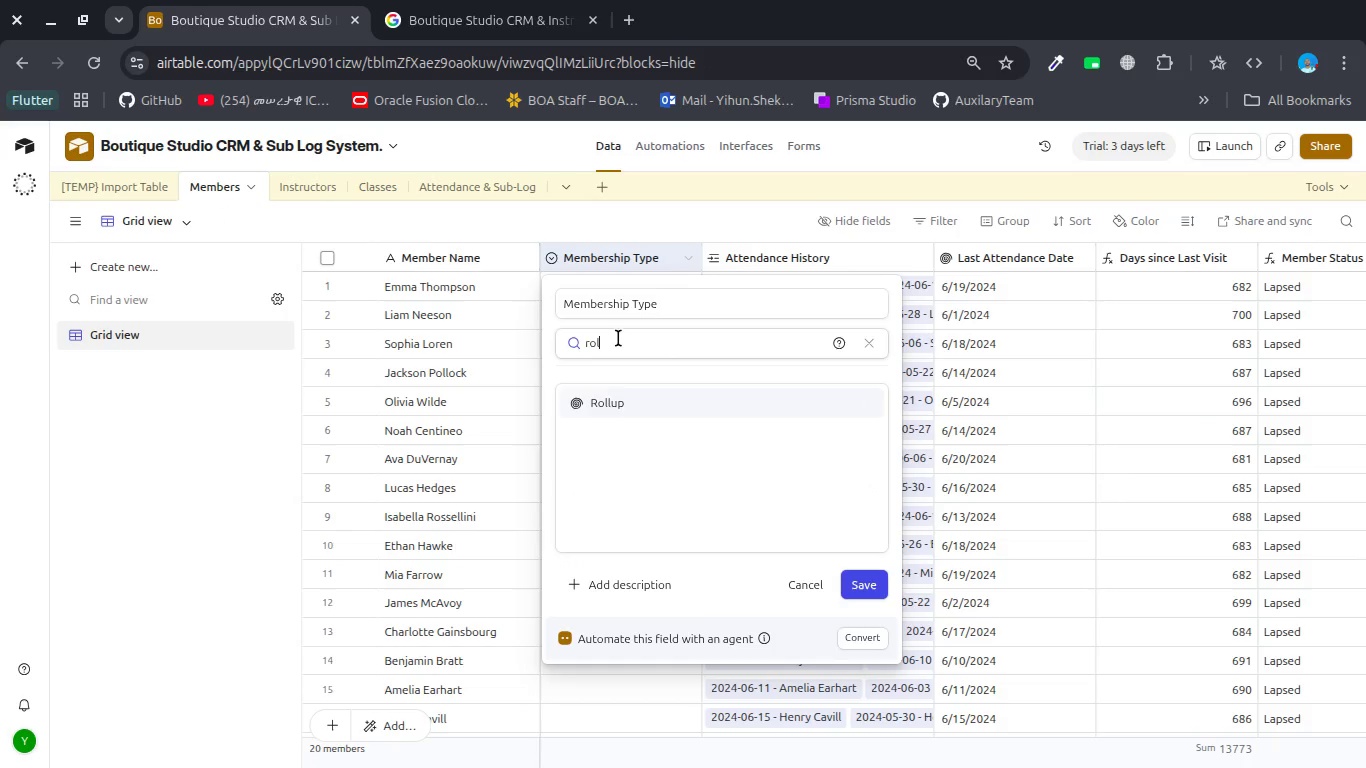 
key(Enter)
 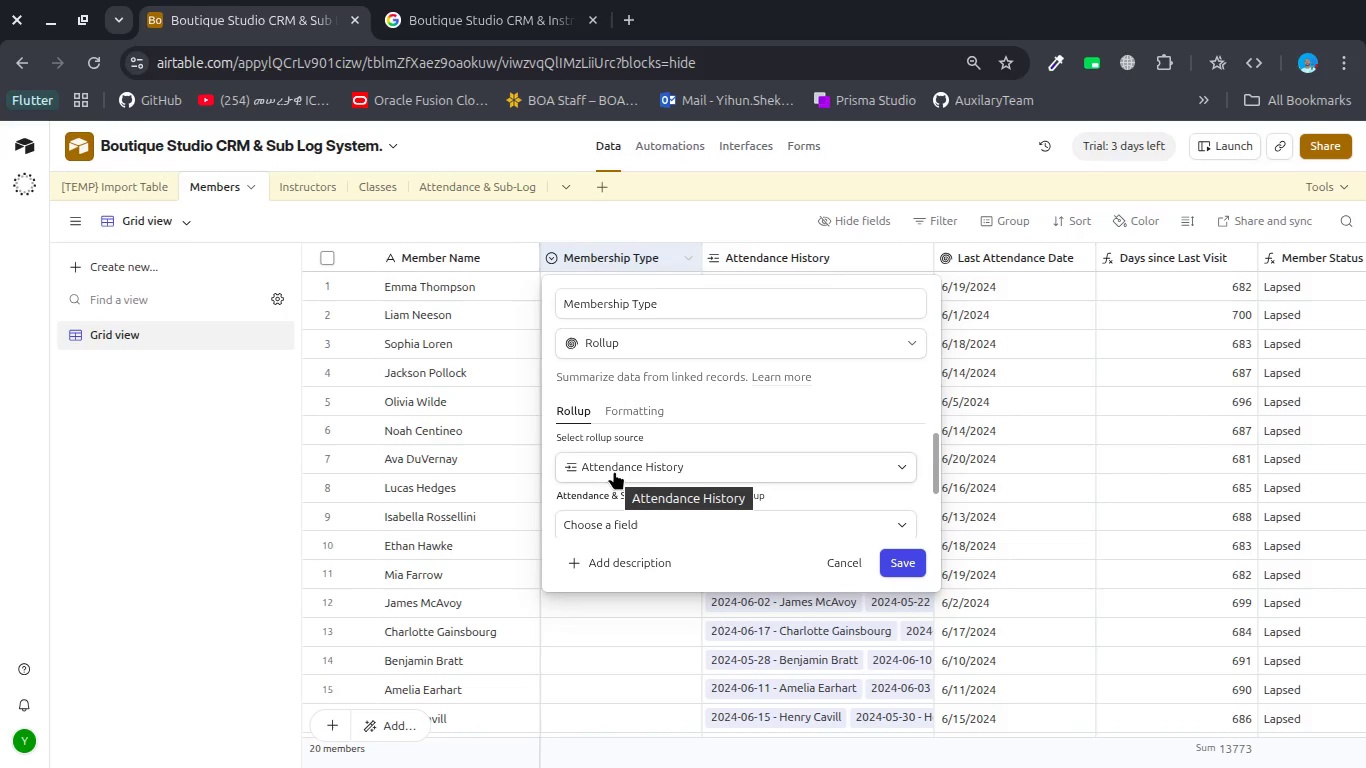 
wait(6.22)
 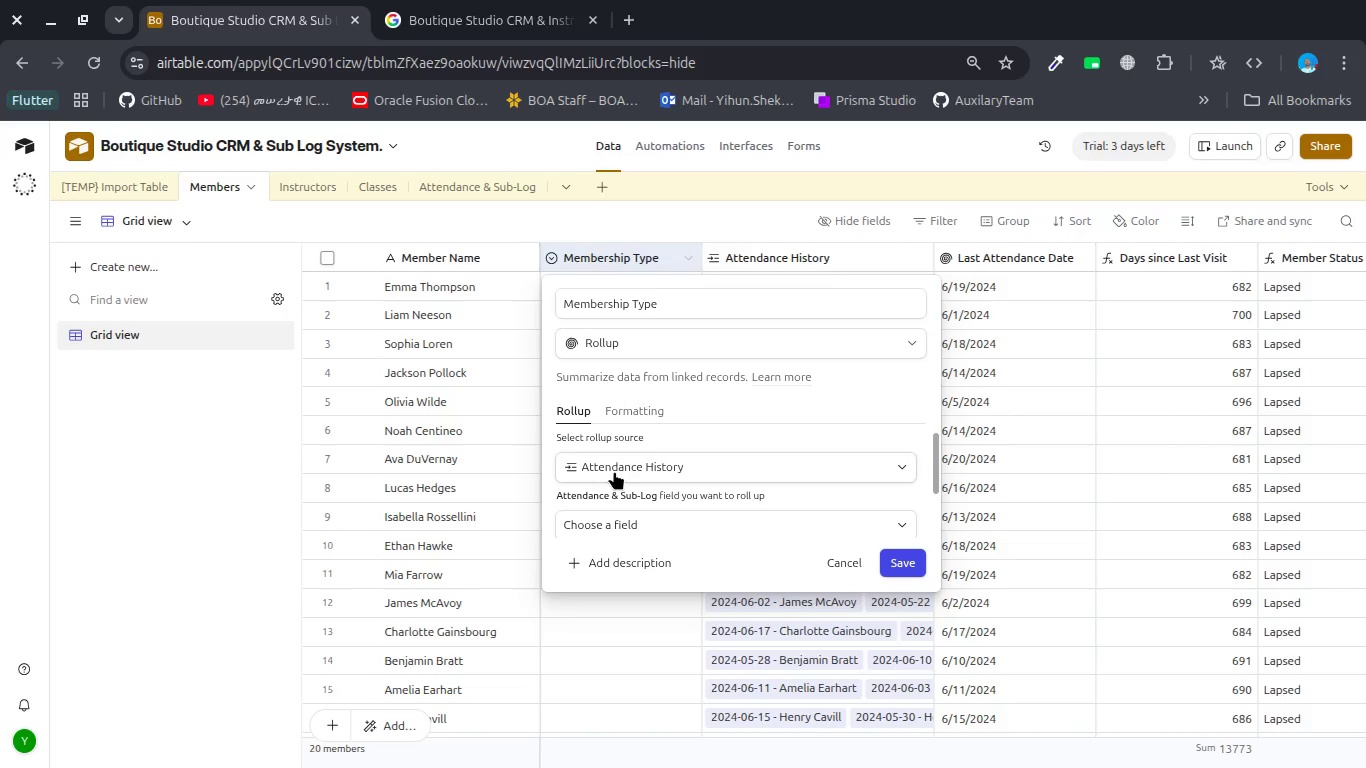 
left_click([841, 570])
 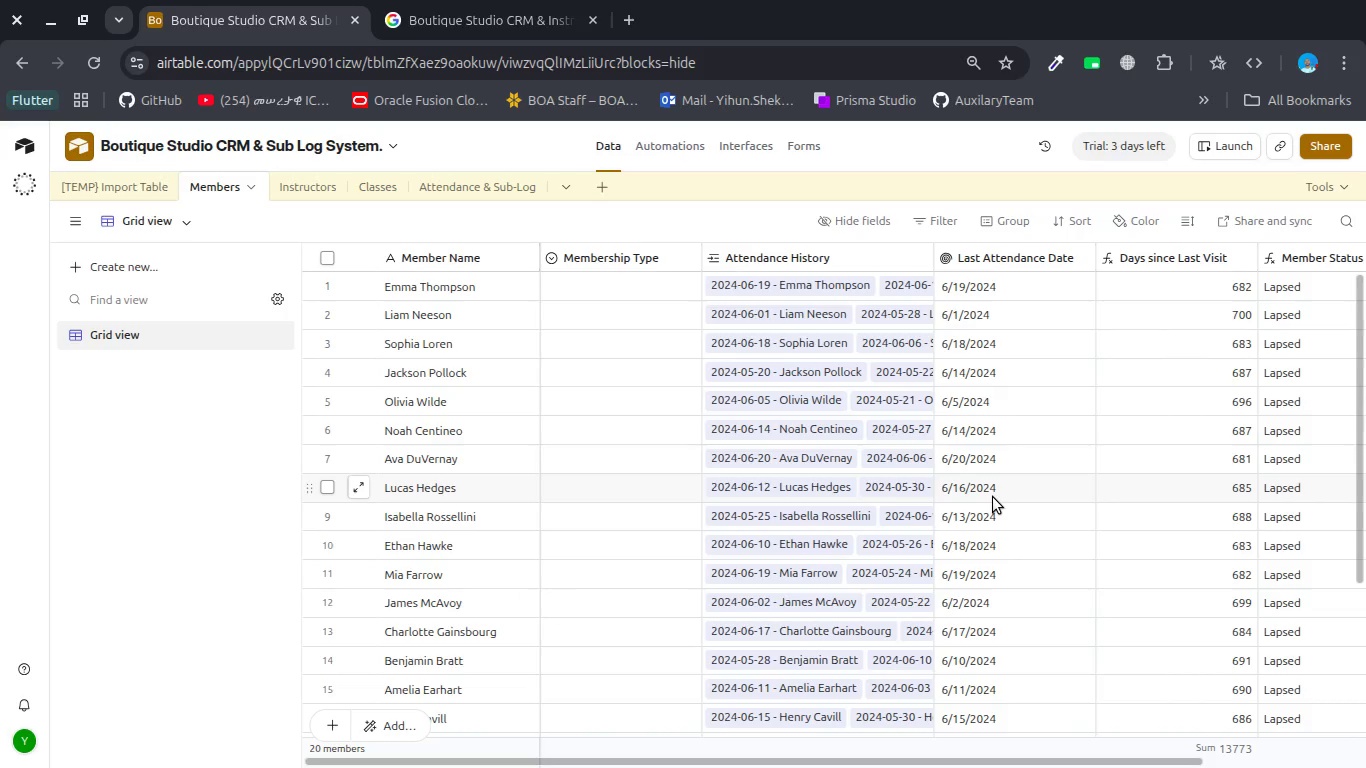 
scroll: coordinate [993, 497], scroll_direction: down, amount: 5.0
 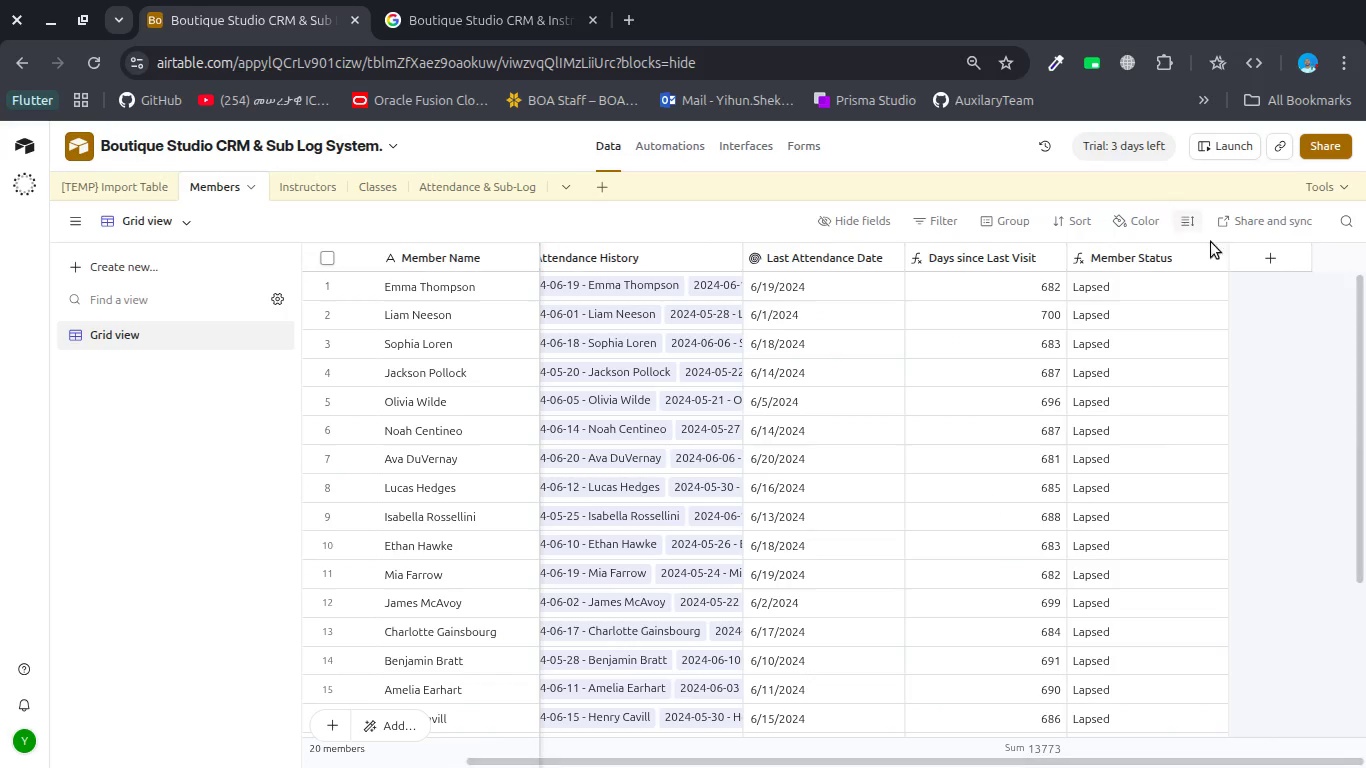 
left_click([1265, 259])
 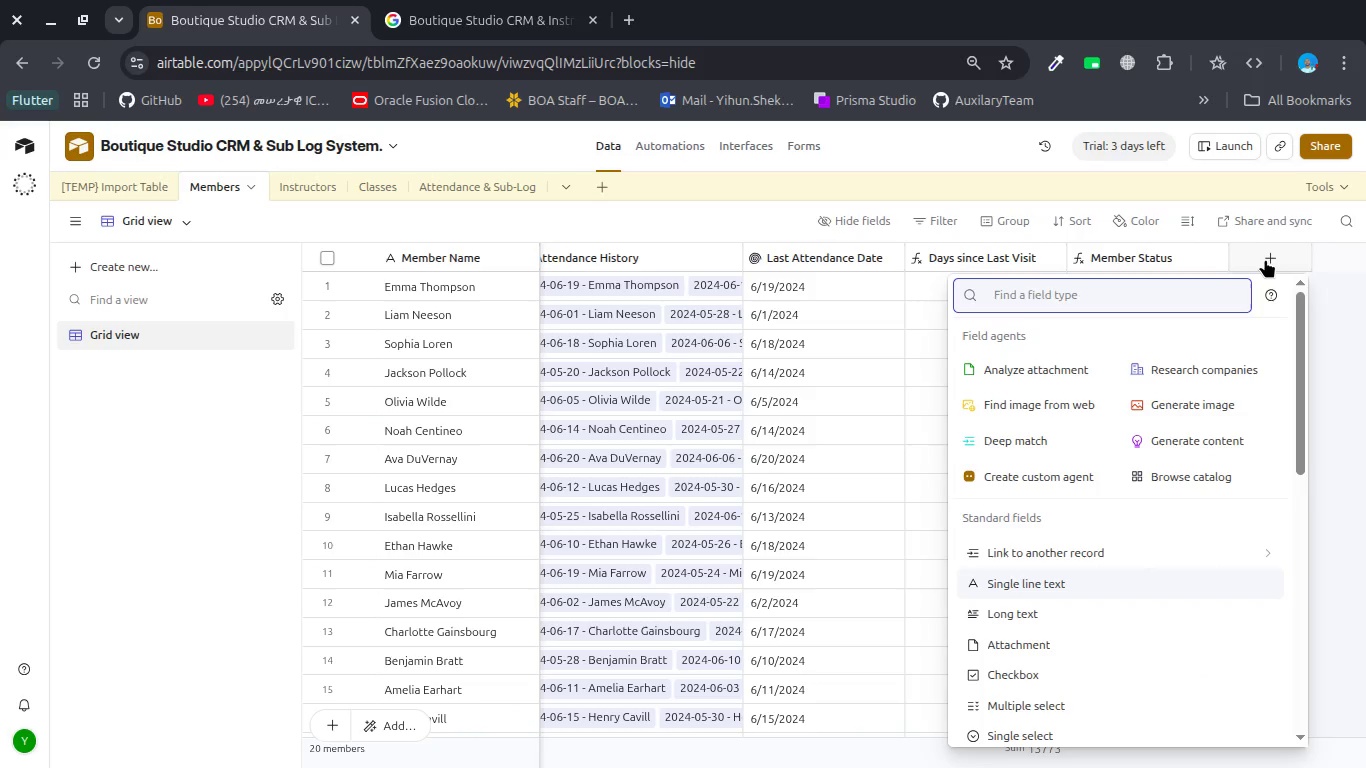 
type(role)
key(Backspace)
 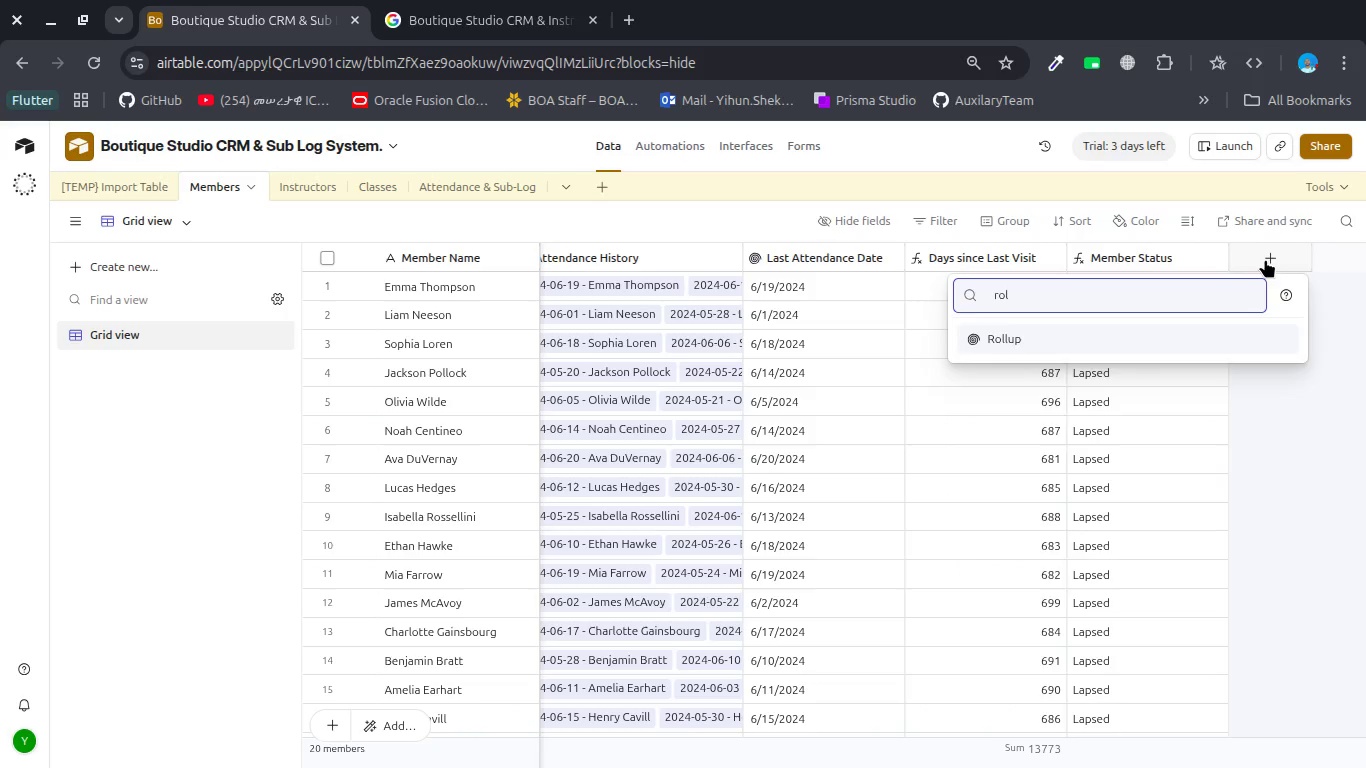 
key(Enter)
 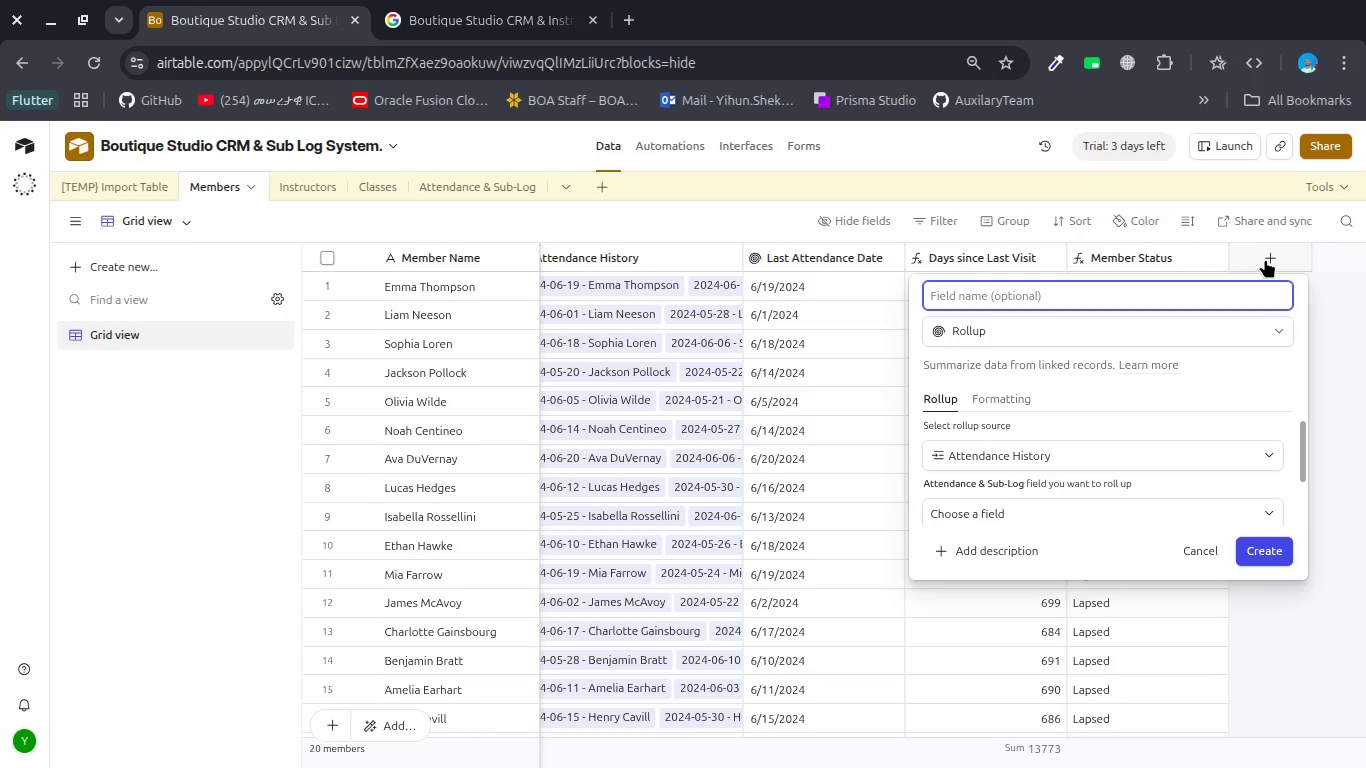 
type(Latest Membership Type)
 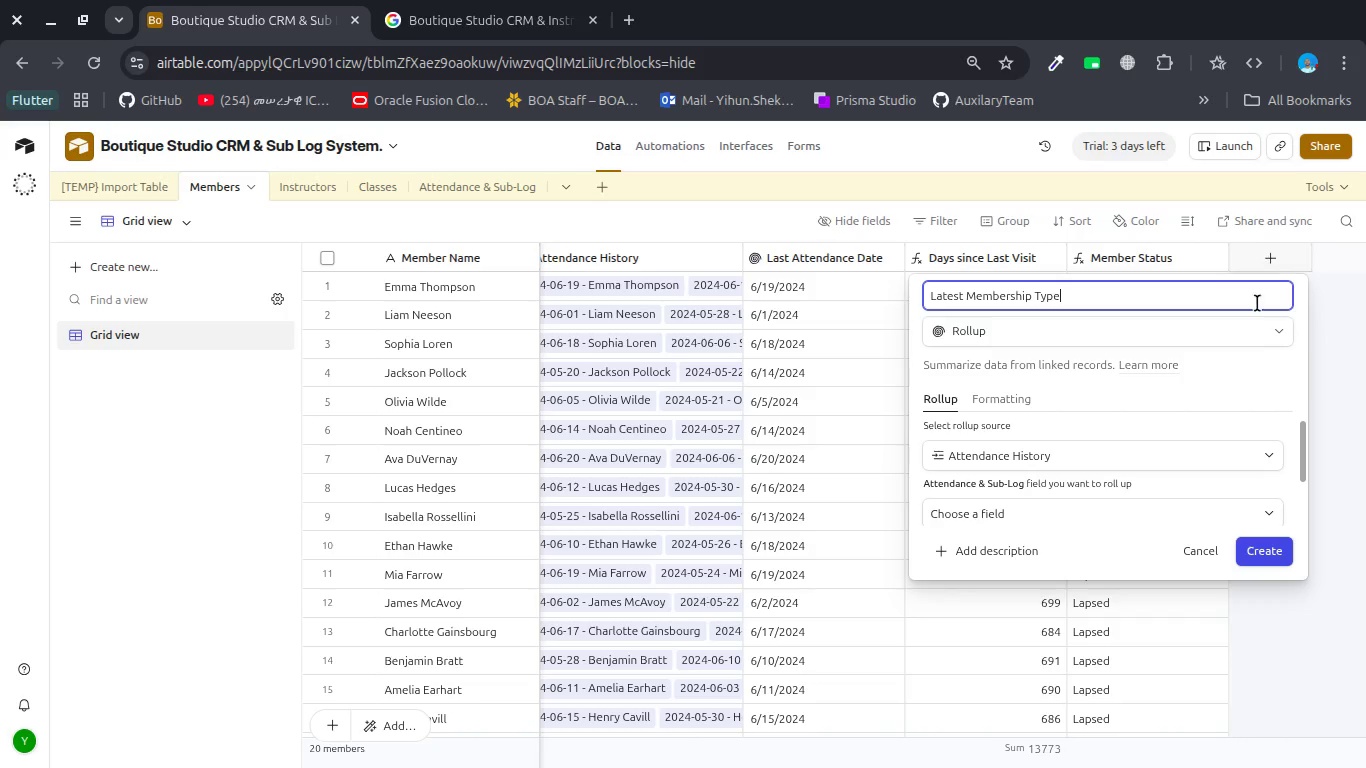 
left_click([1097, 445])
 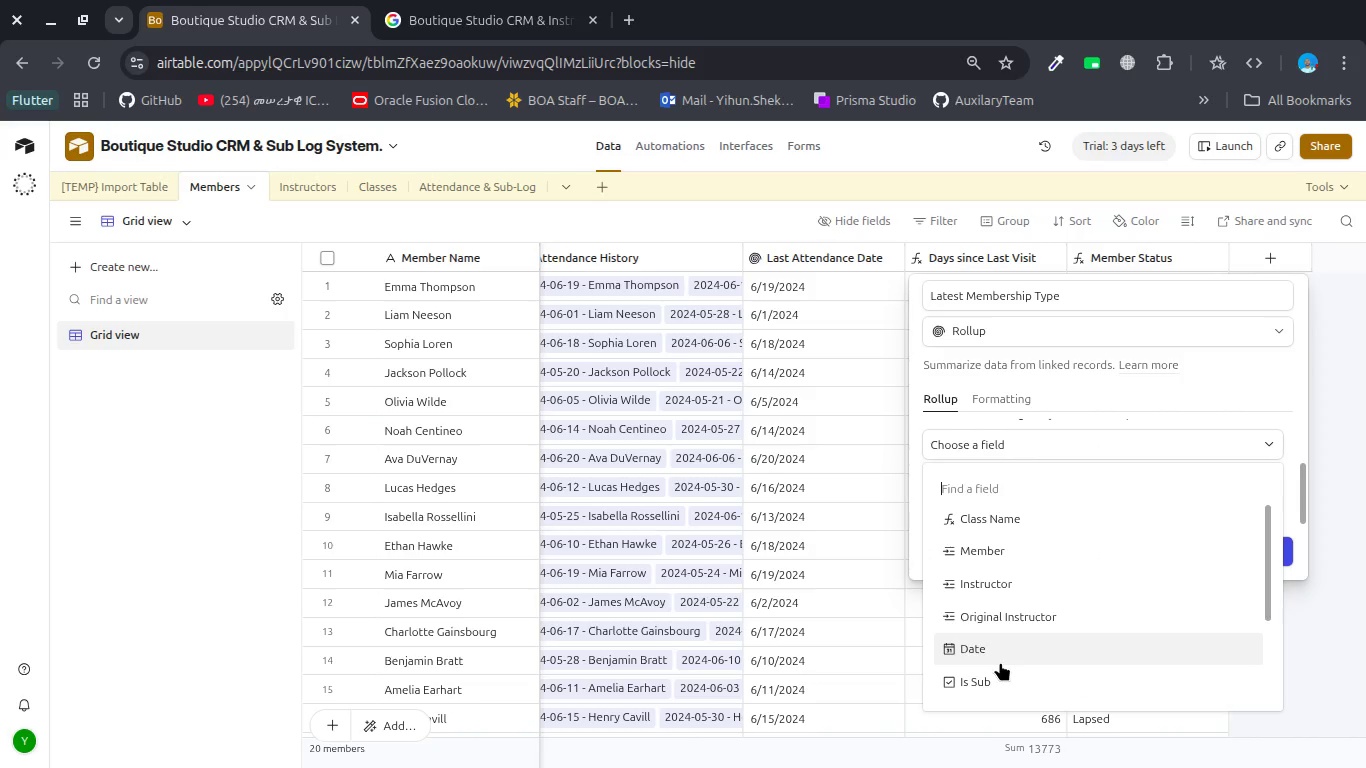 
scroll: coordinate [1000, 662], scroll_direction: down, amount: 4.0
 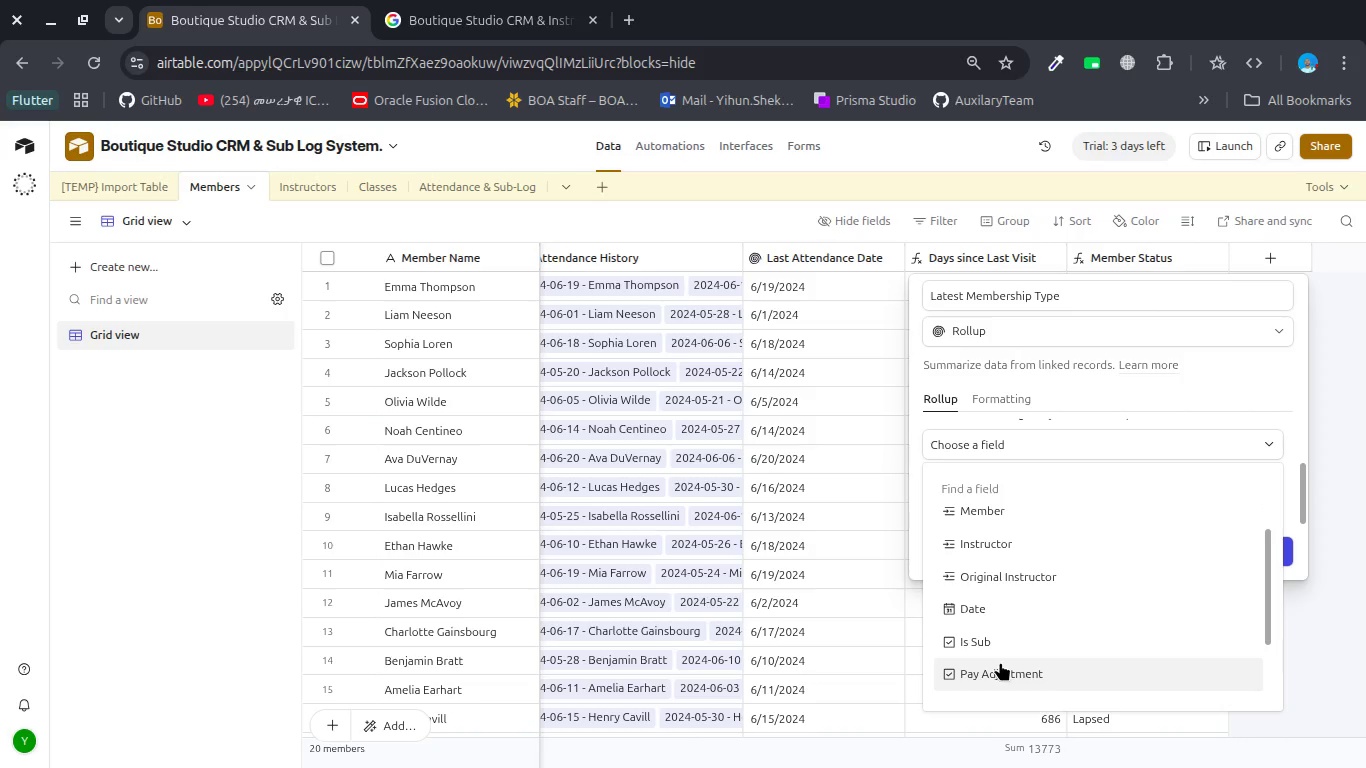 
scroll: coordinate [1000, 662], scroll_direction: up, amount: 1.0
 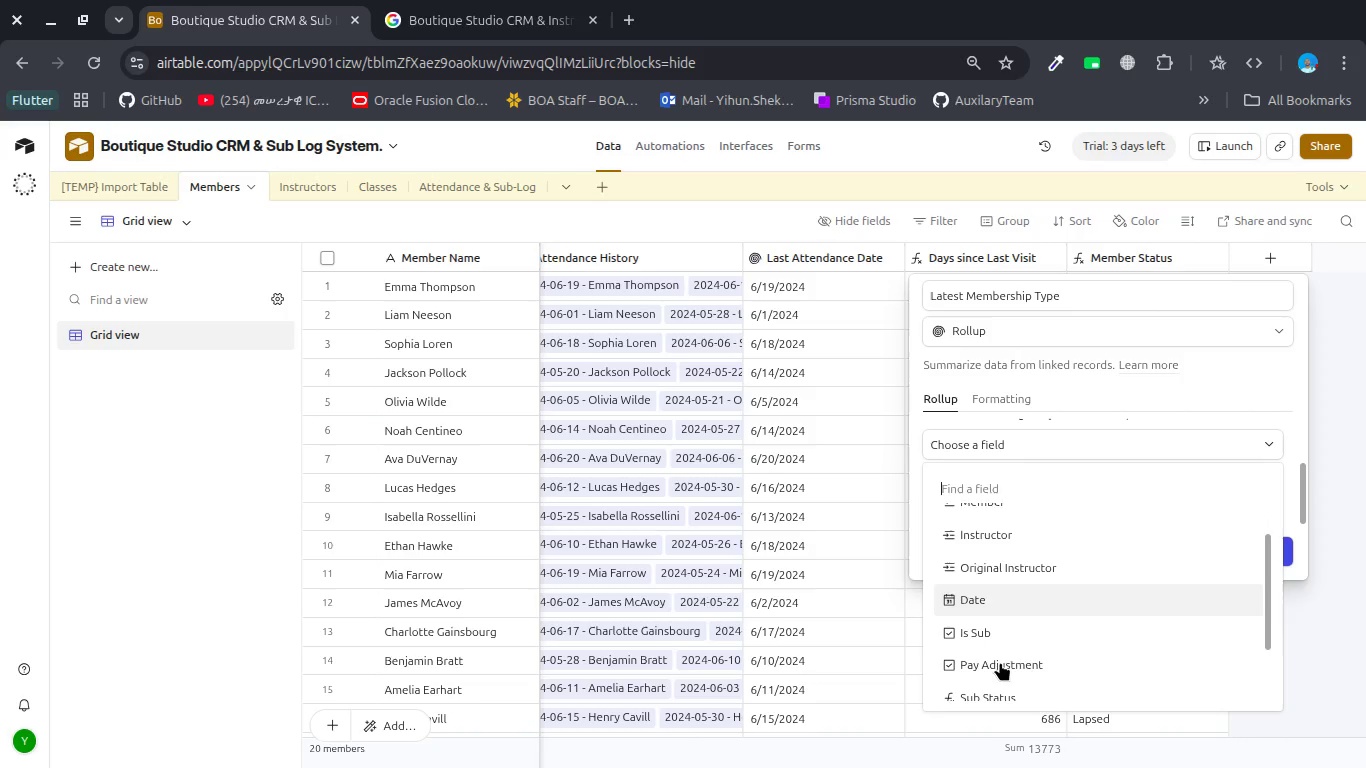 
scroll: coordinate [1000, 662], scroll_direction: down, amount: 2.0
 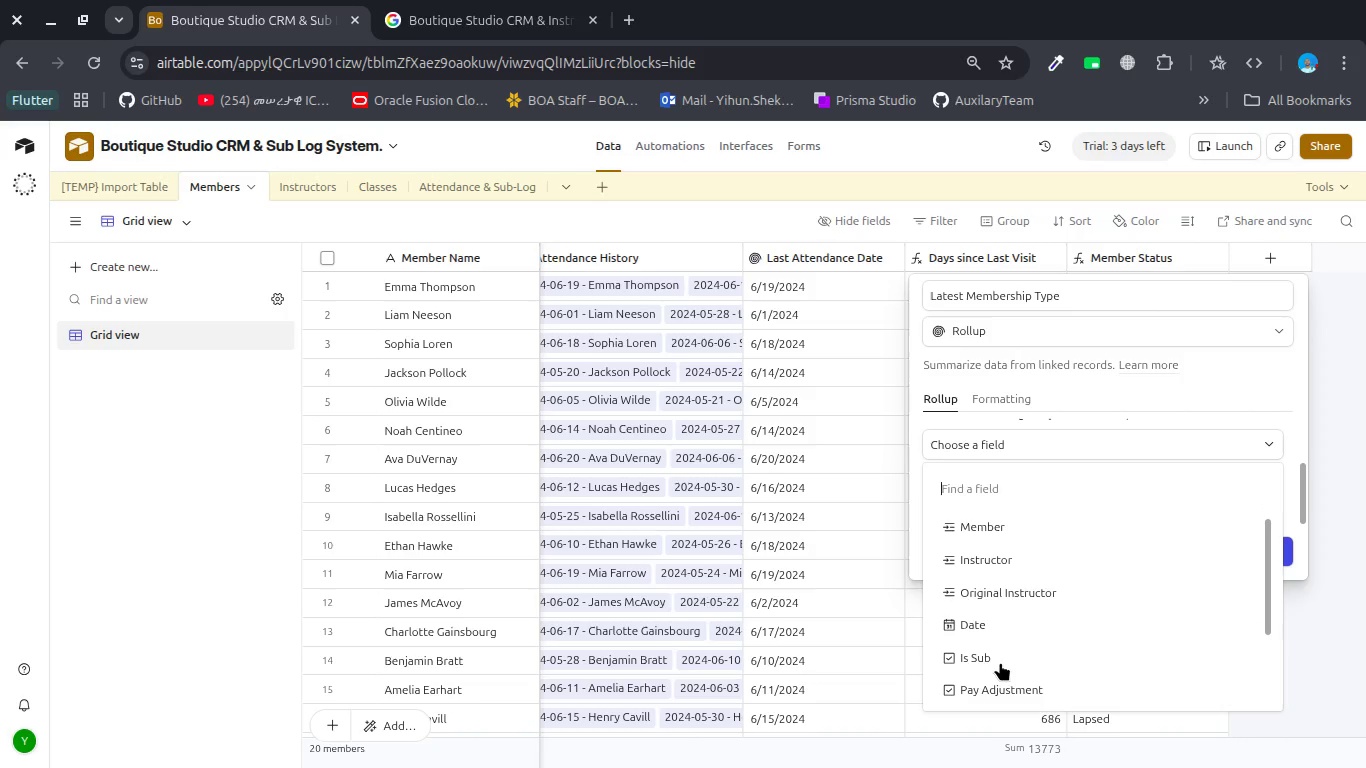 
scroll: coordinate [1000, 662], scroll_direction: up, amount: 1.0
 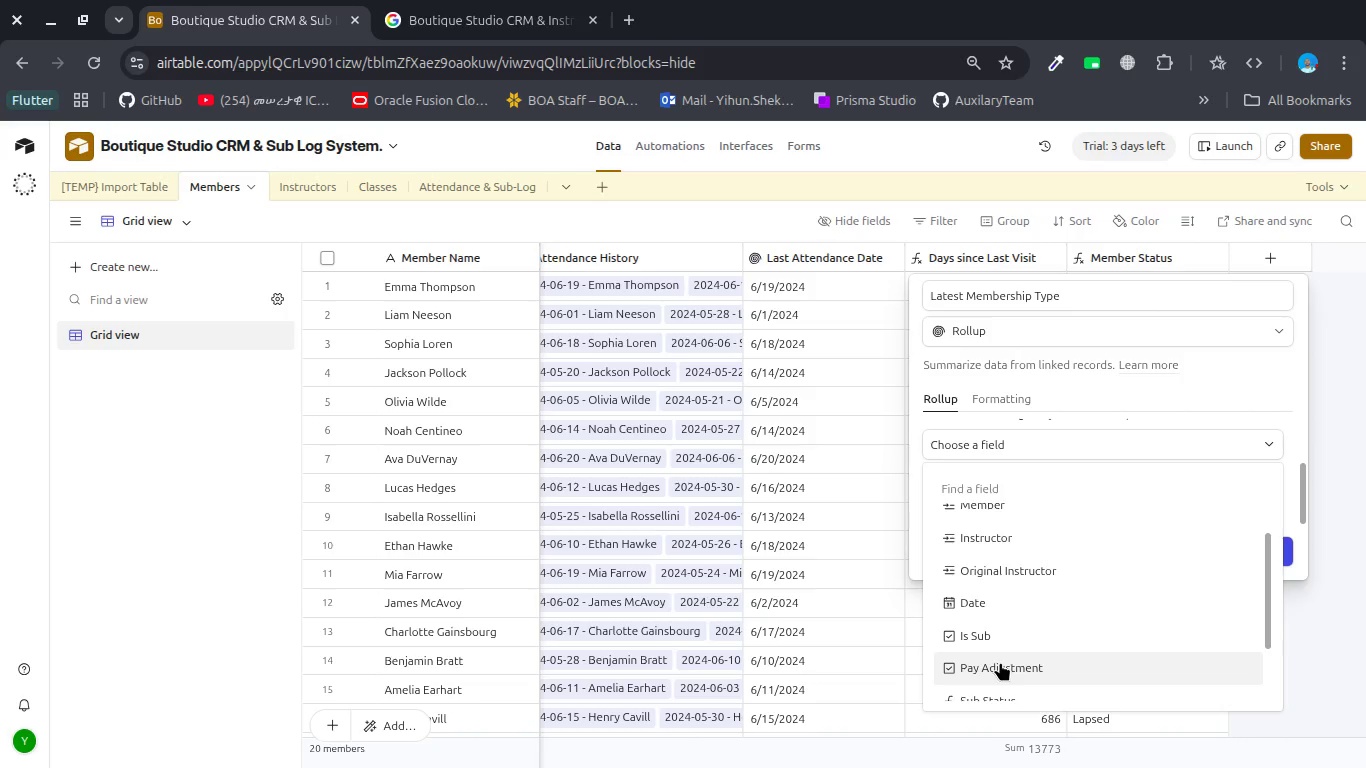 
wait(34.68)
 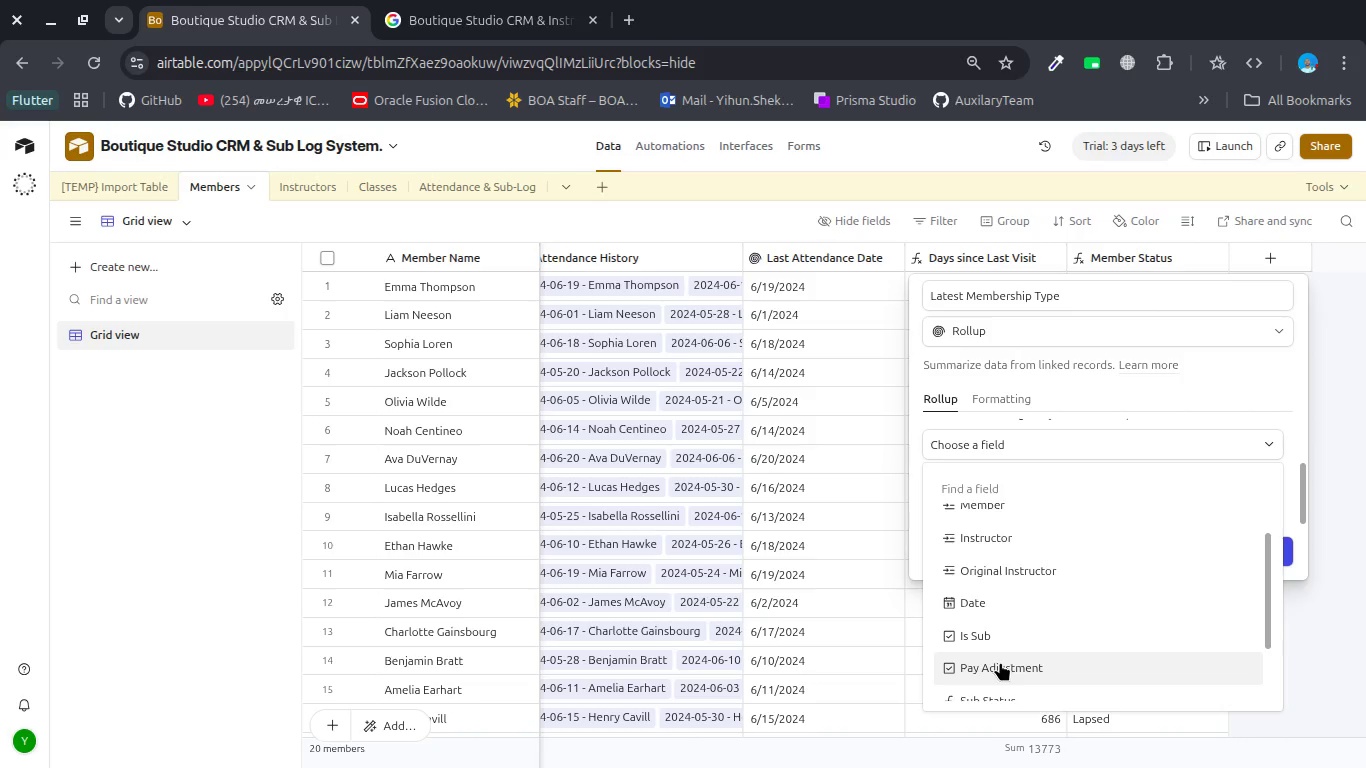 
left_click([465, 183])
 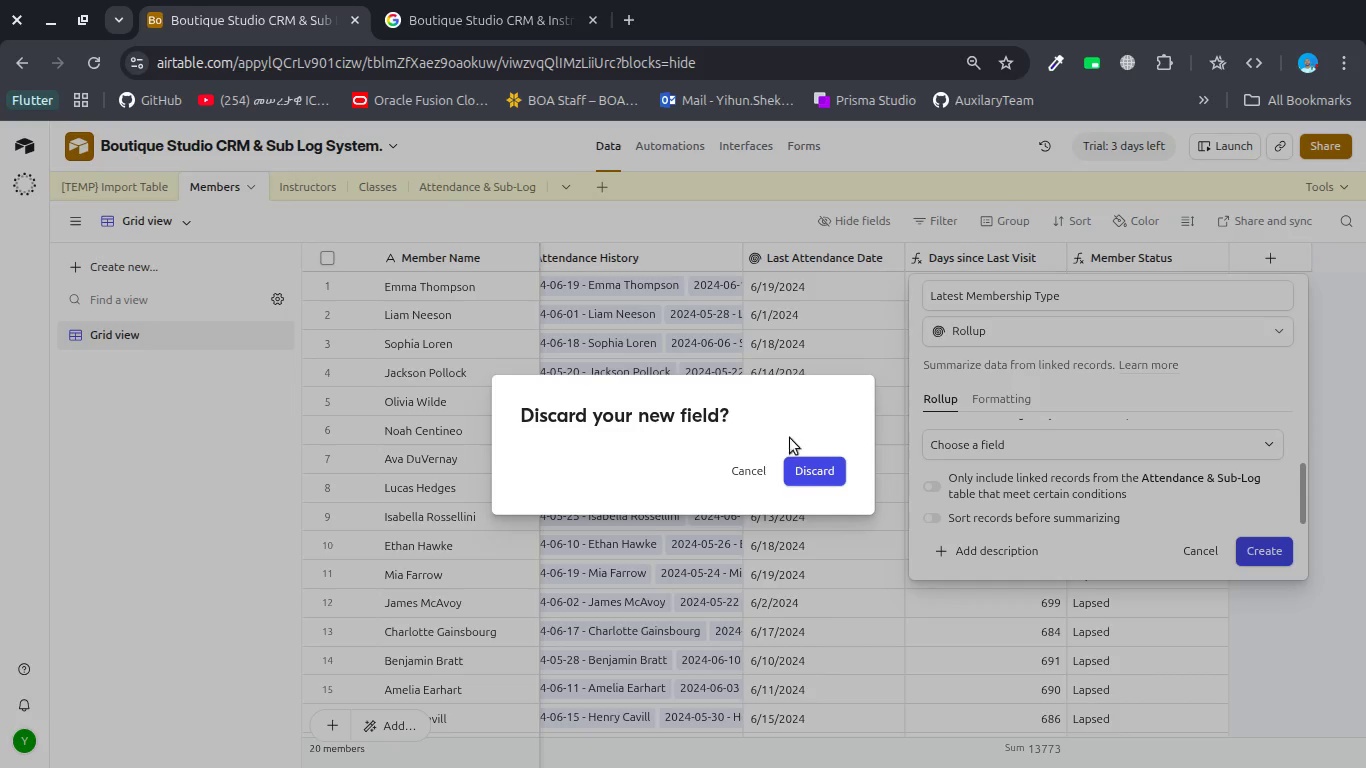 
left_click([812, 472])
 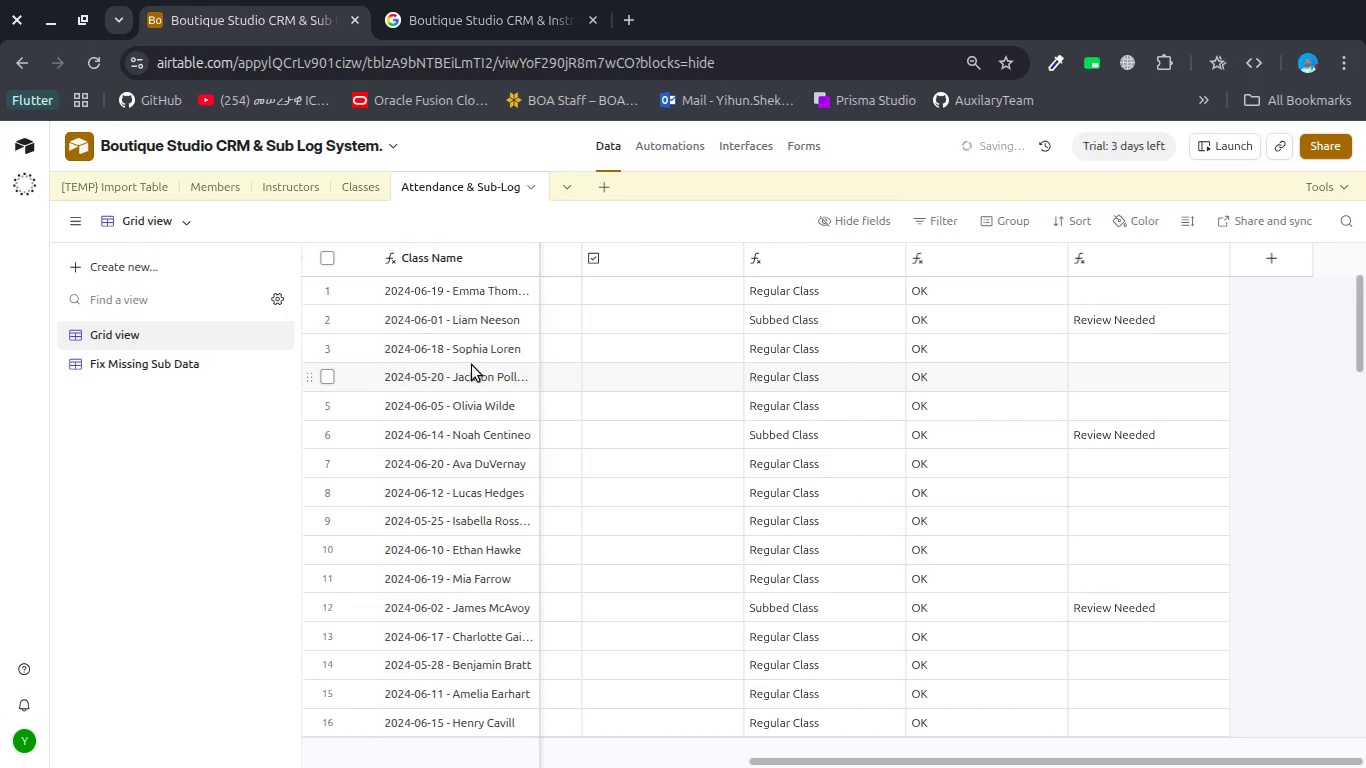 
scroll: coordinate [720, 436], scroll_direction: up, amount: 11.0
 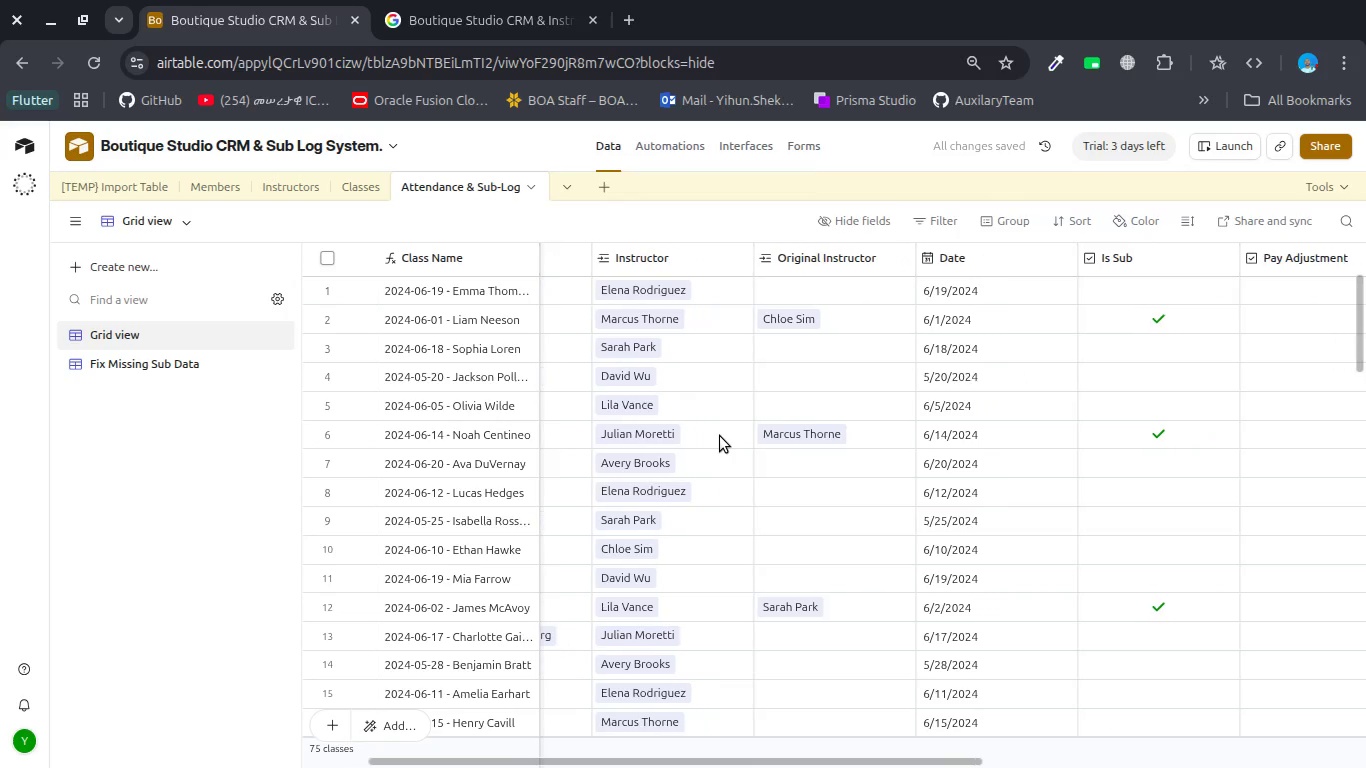 
left_click([1265, 260])
 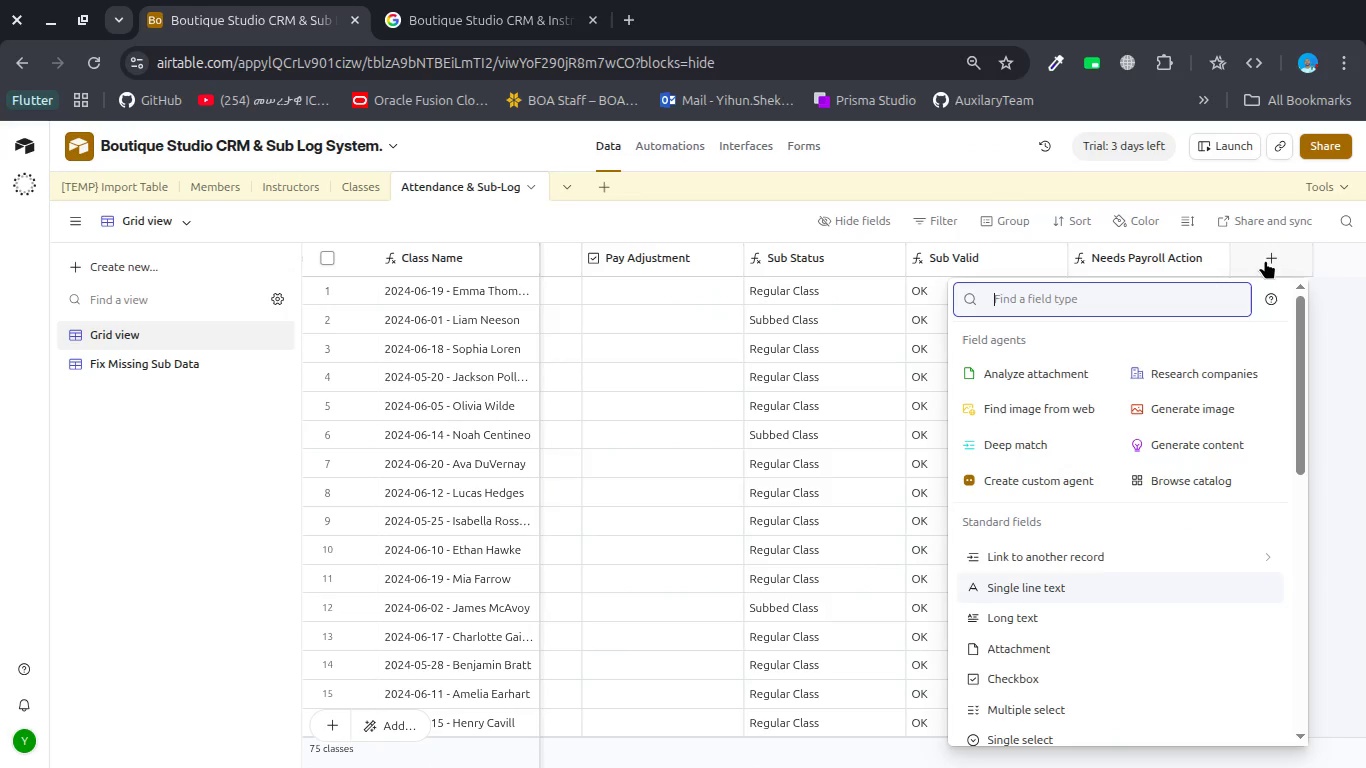 
scroll: coordinate [720, 436], scroll_direction: down, amount: 11.0
 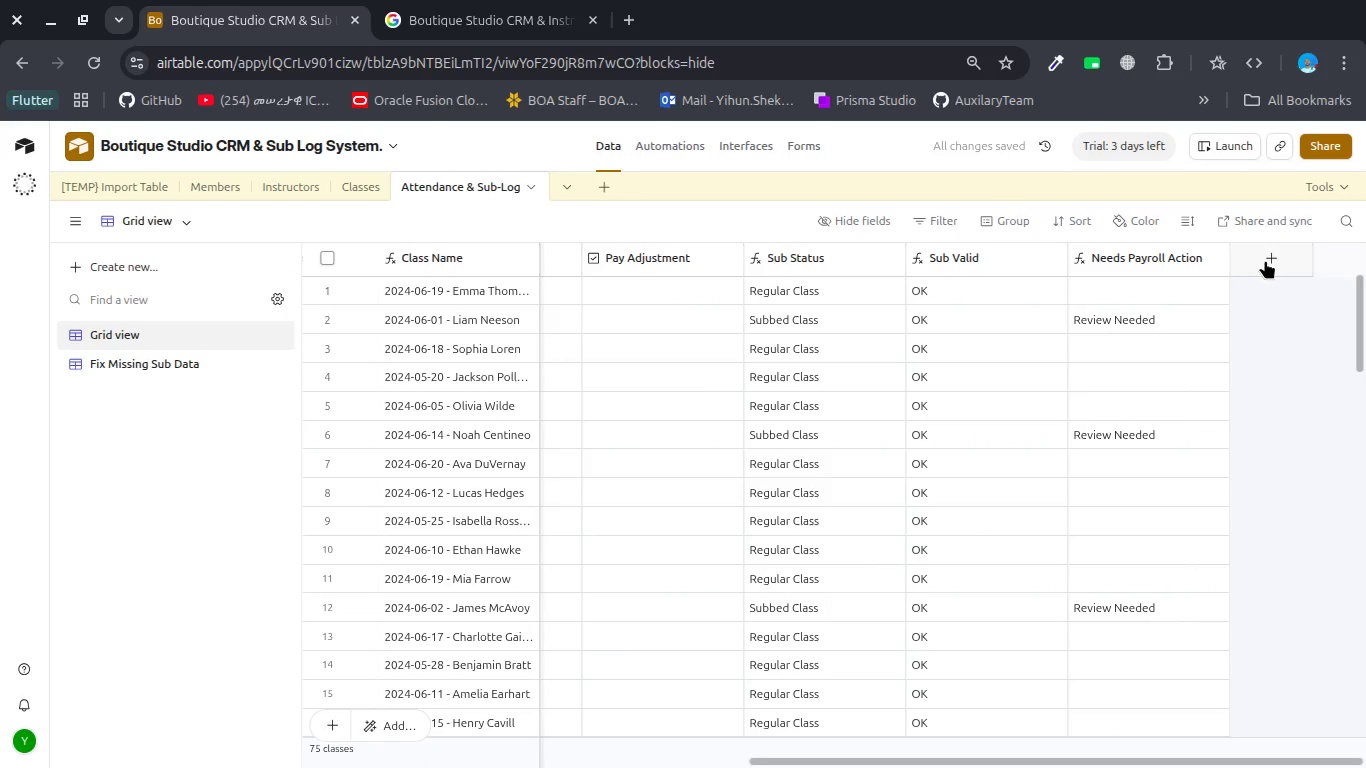 
type(Membership Type)
 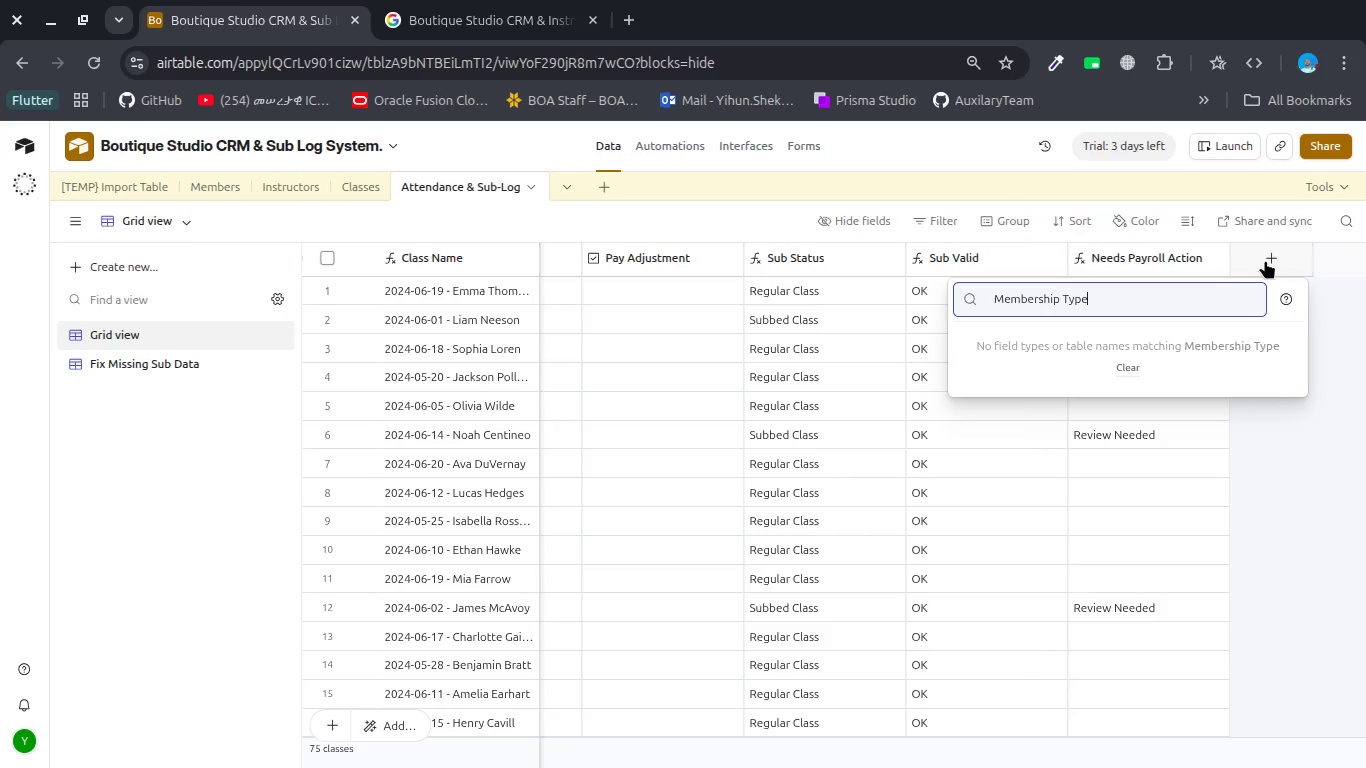 
key(Control+A)
 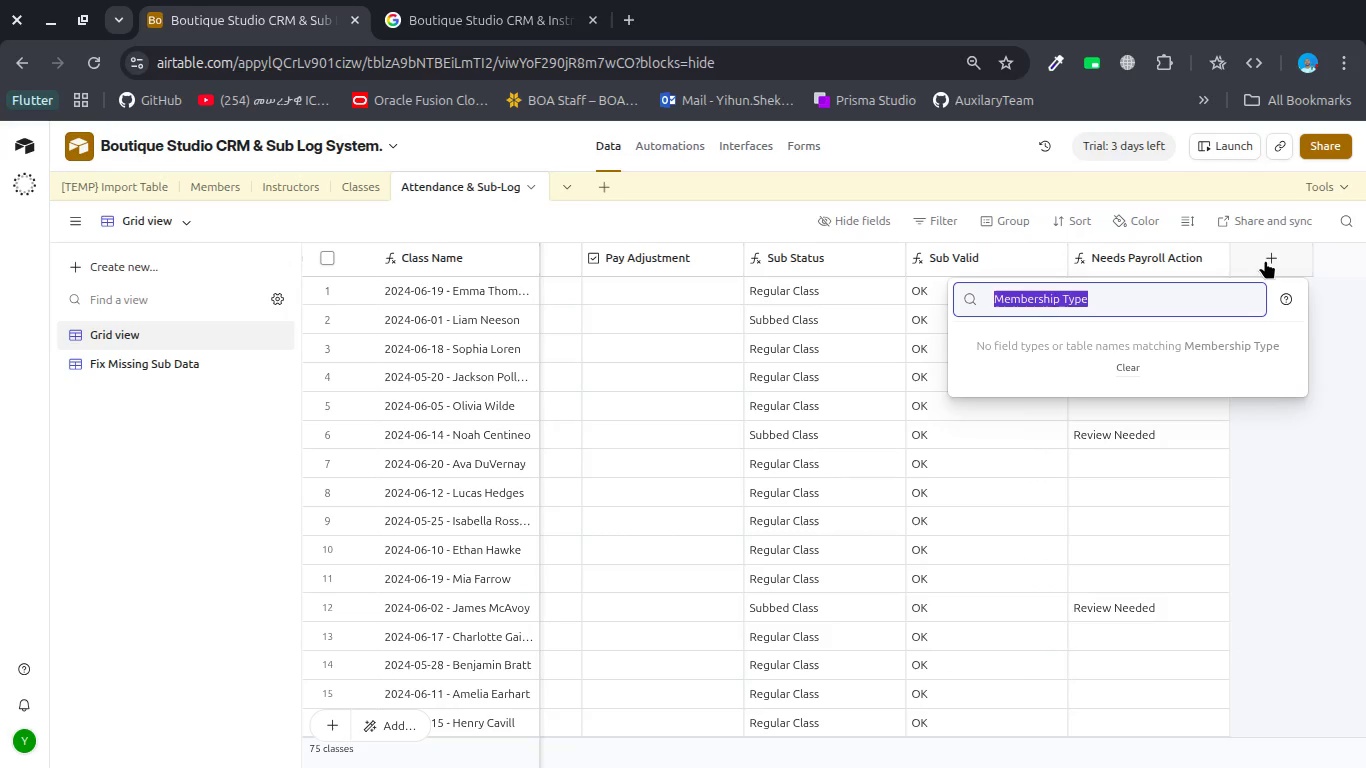 
key(Control+X)
 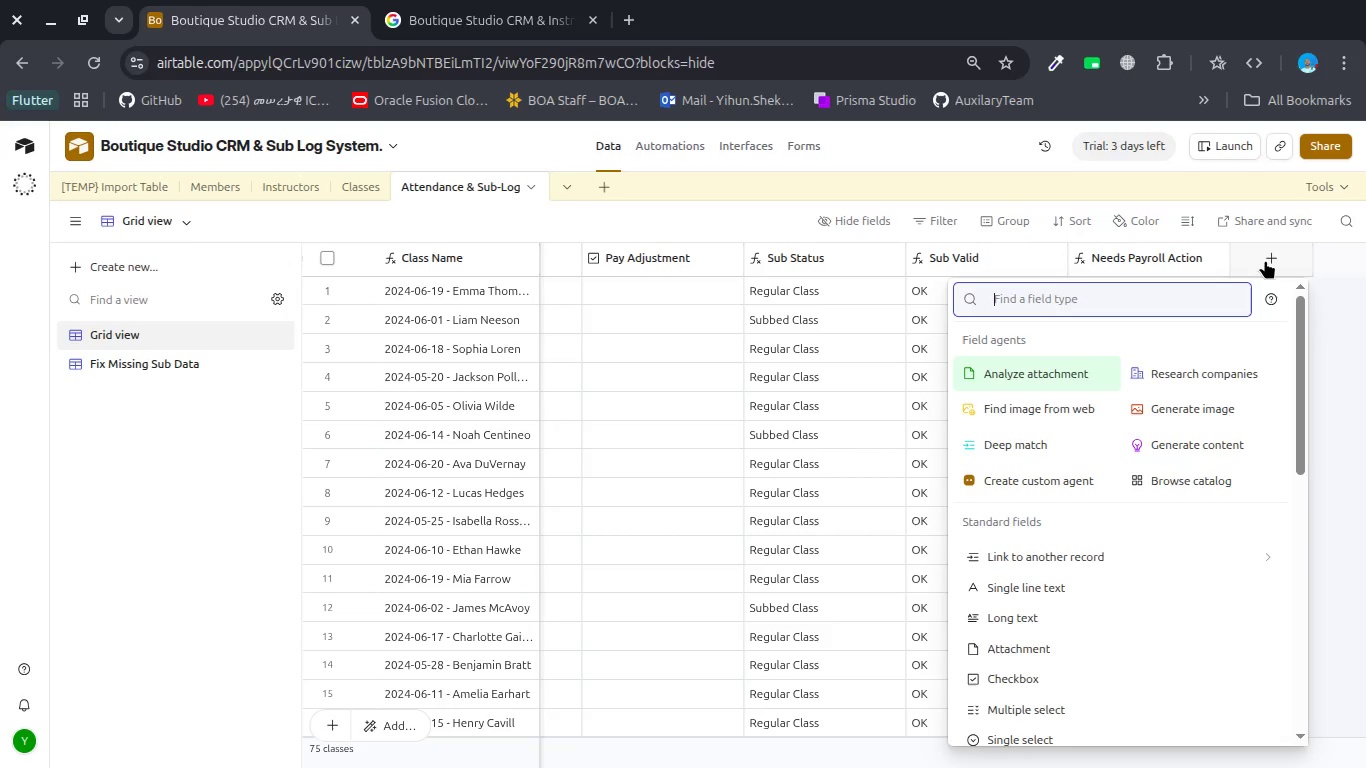 
type(singlese)
key(Backspace)
key(Backspace)
key(Backspace)
 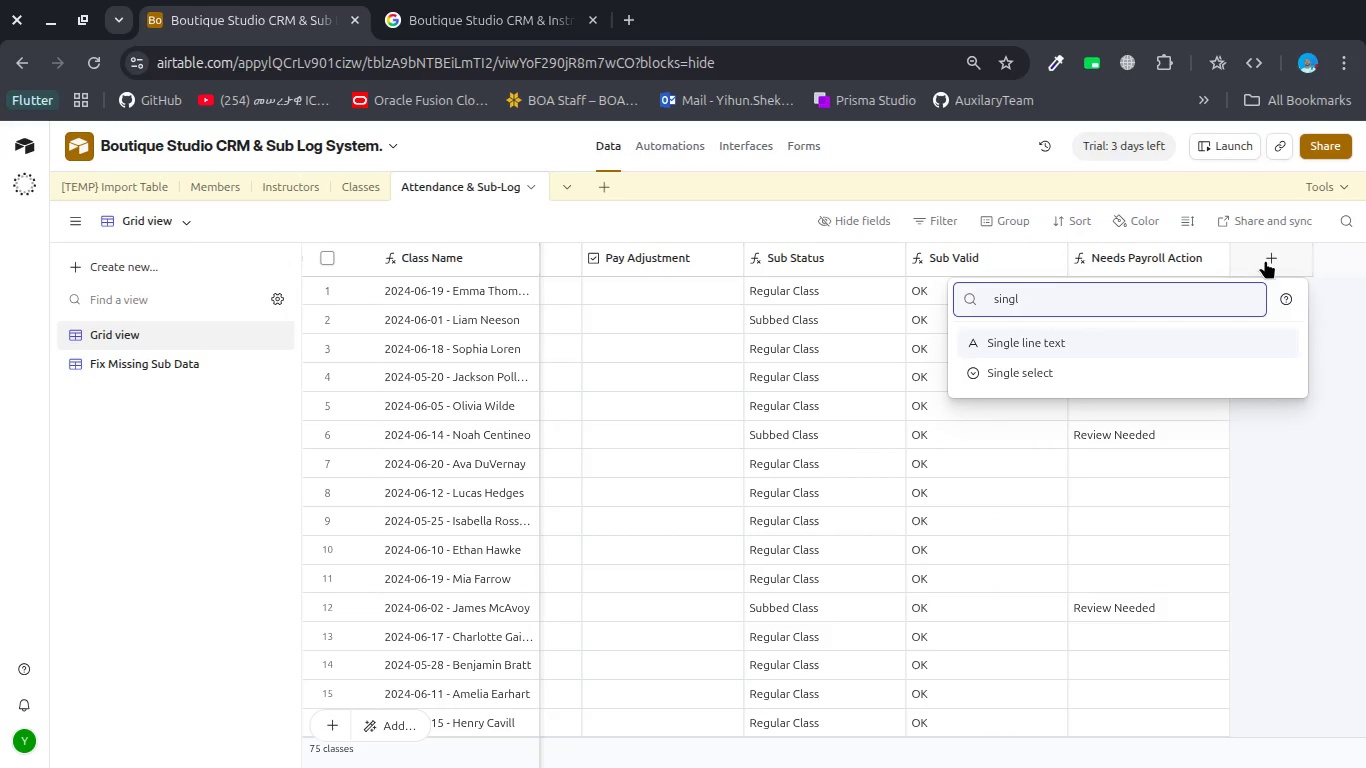 
key(Enter)
 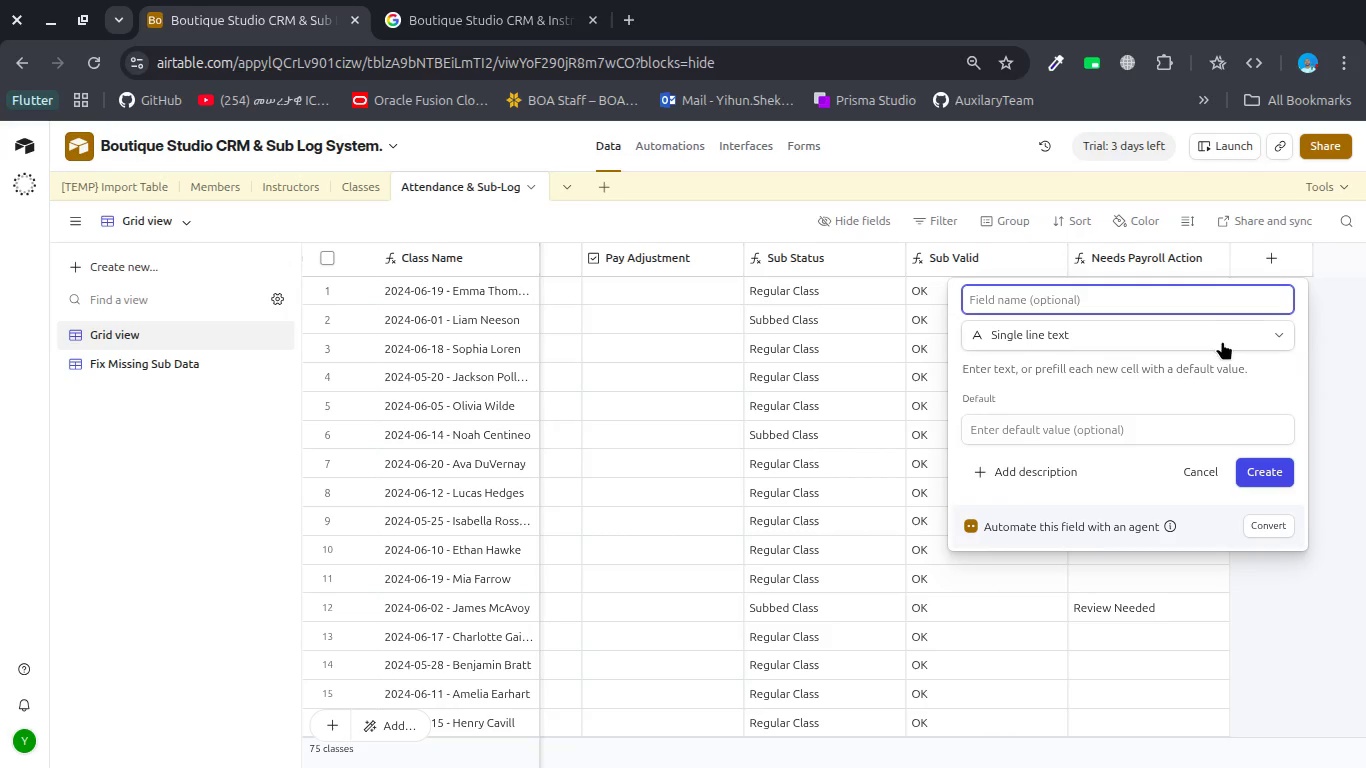 
key(Control+V)
 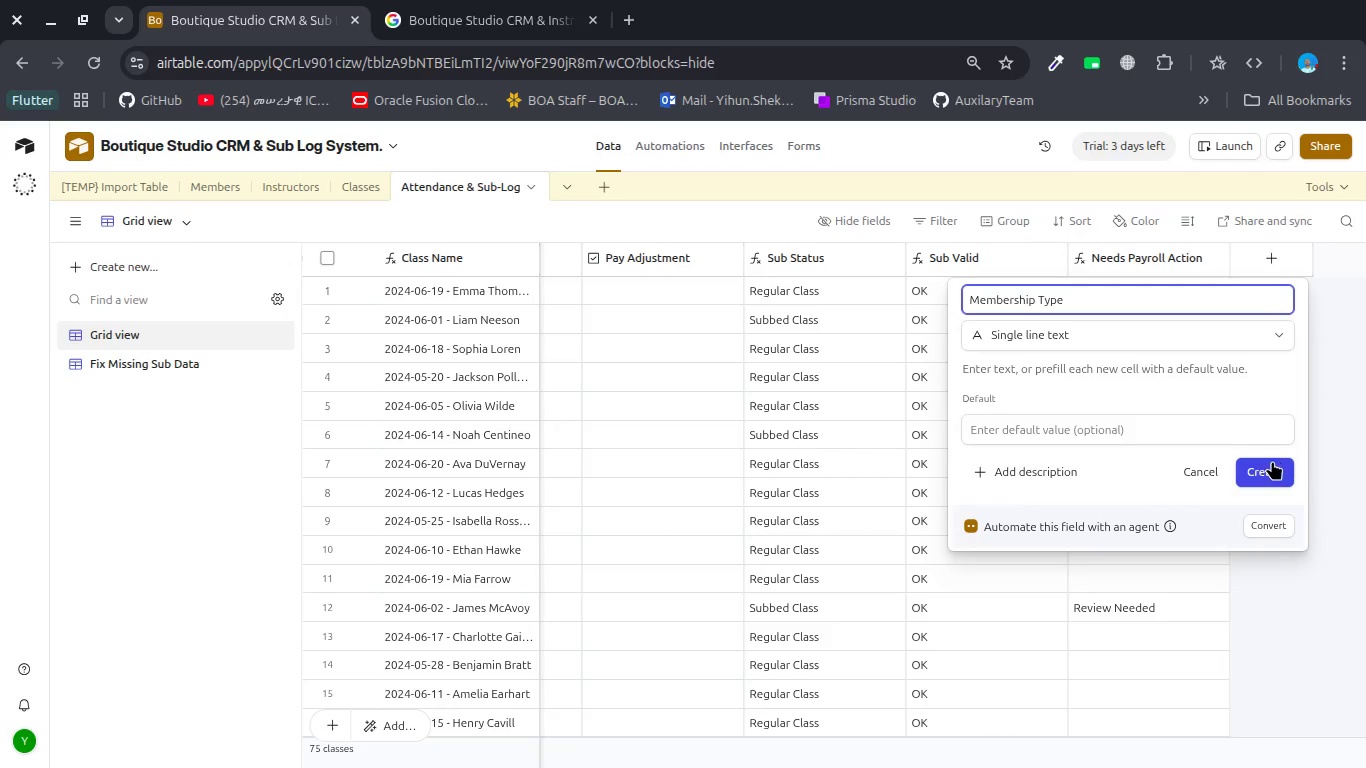 
left_click([1269, 466])
 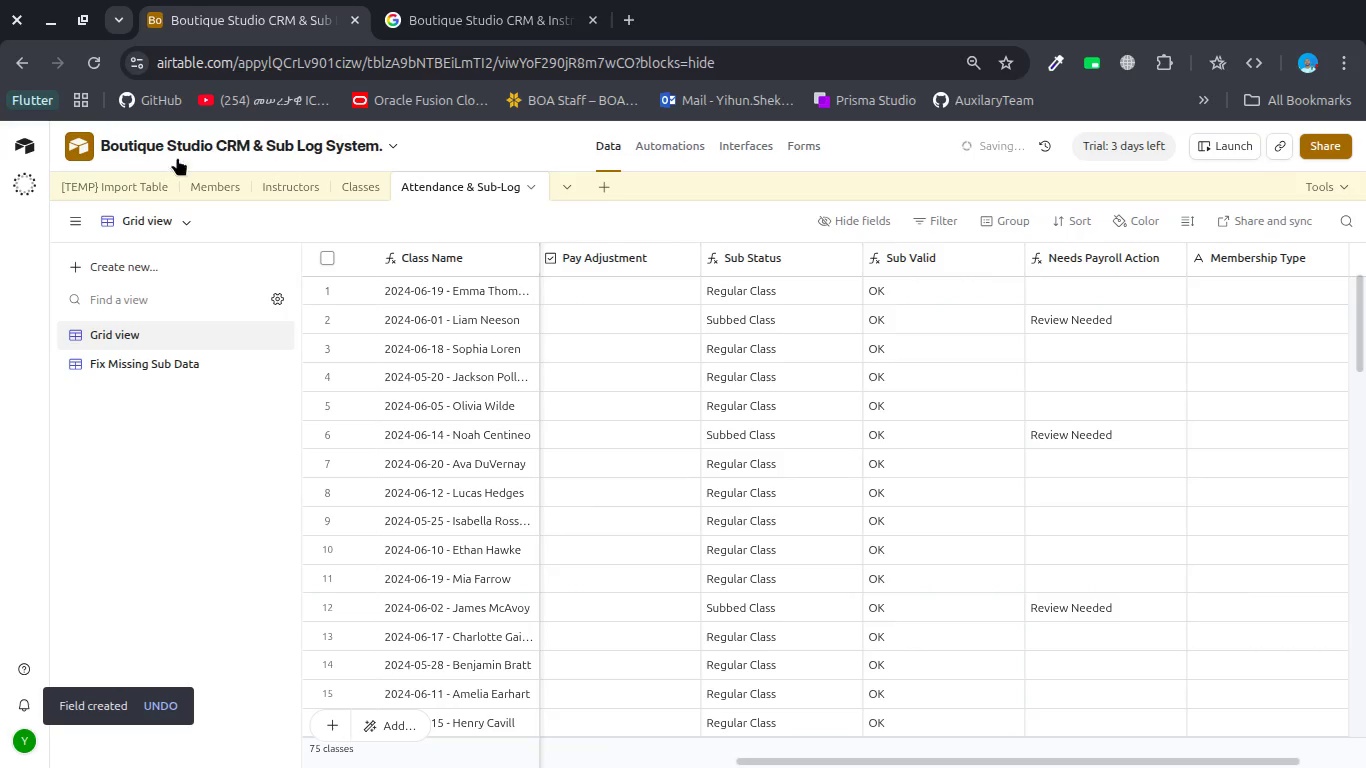 
left_click([128, 186])
 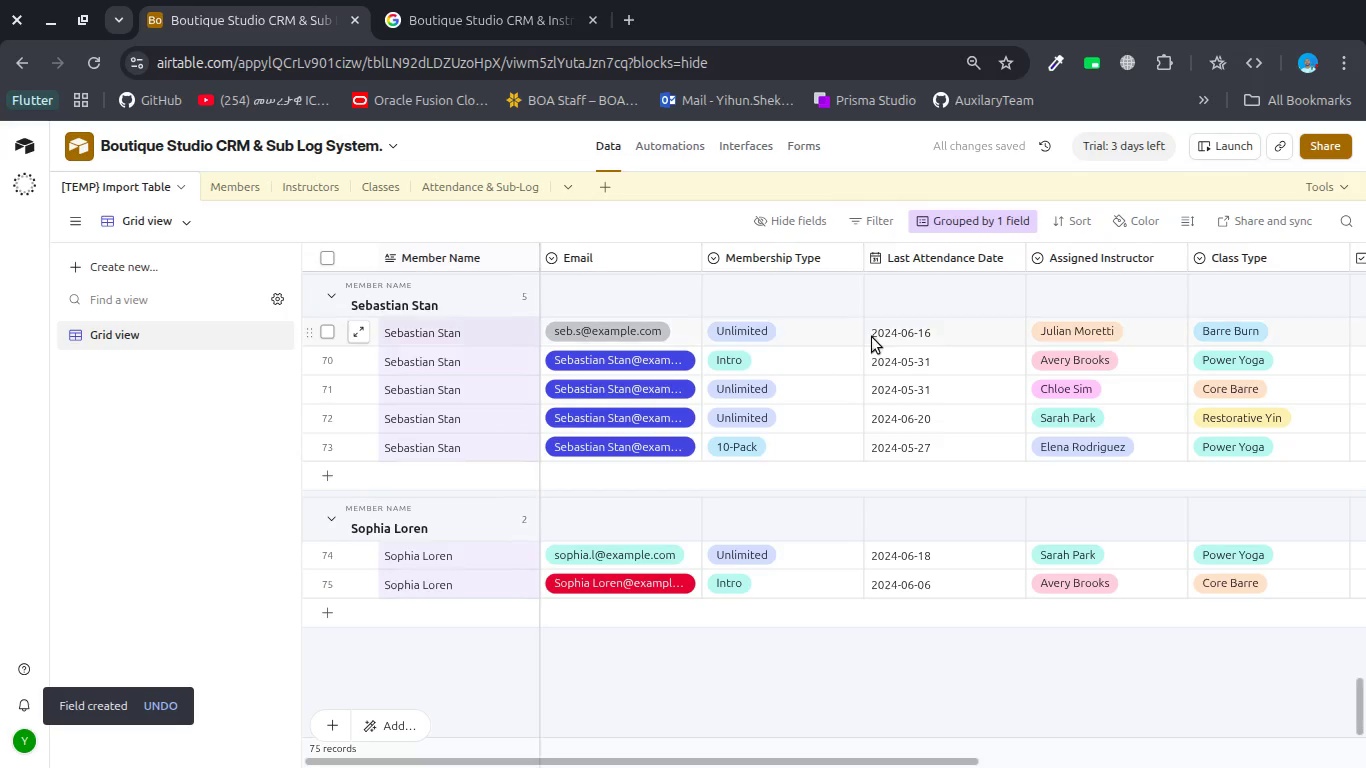 
left_click([999, 225])
 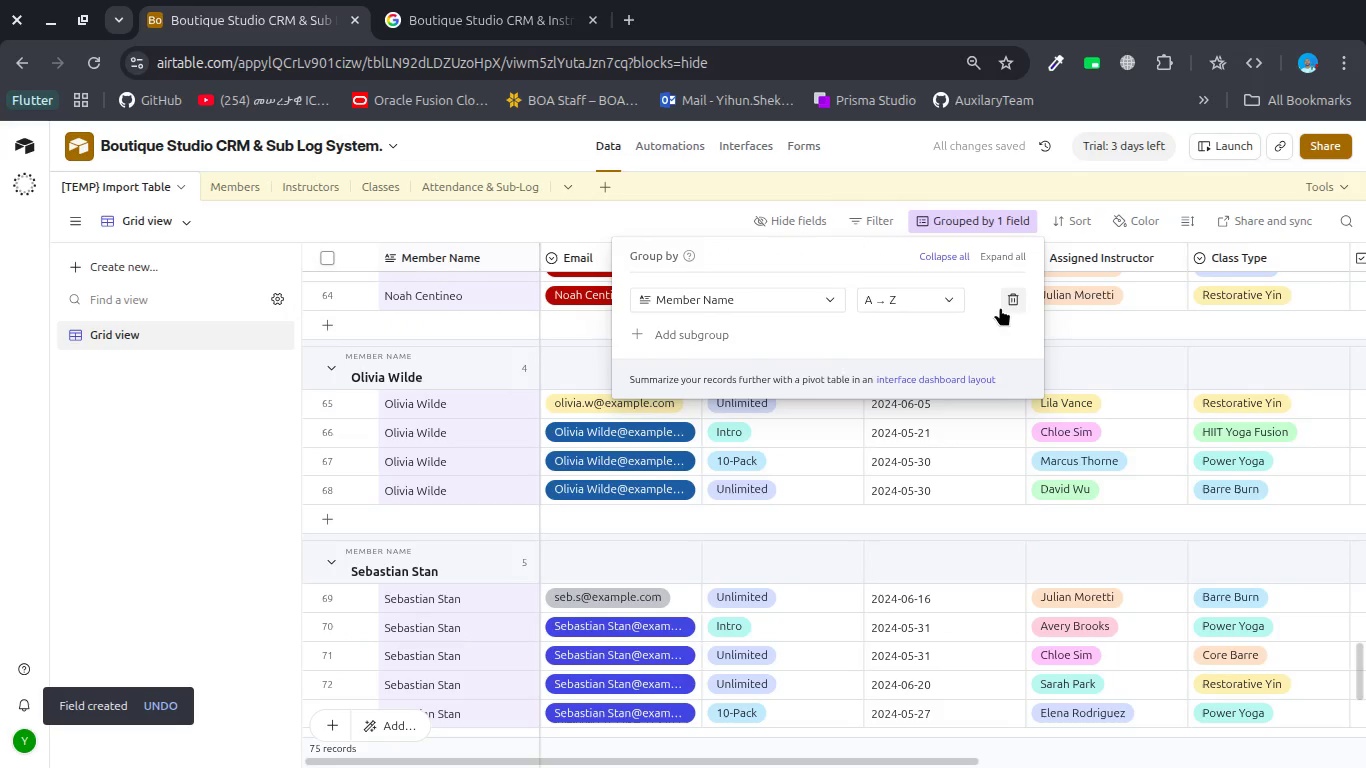 
scroll: coordinate [872, 347], scroll_direction: up, amount: 2.0
 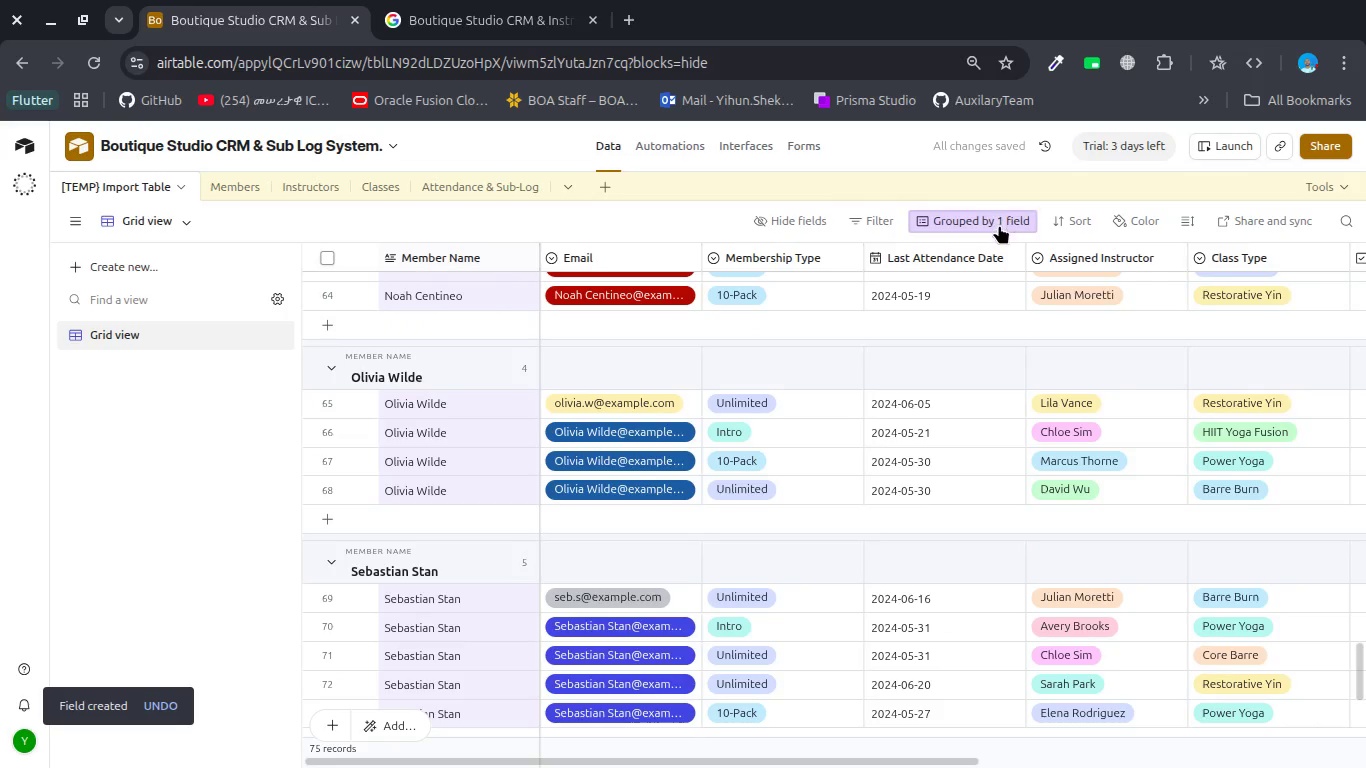 
left_click([1021, 303])
 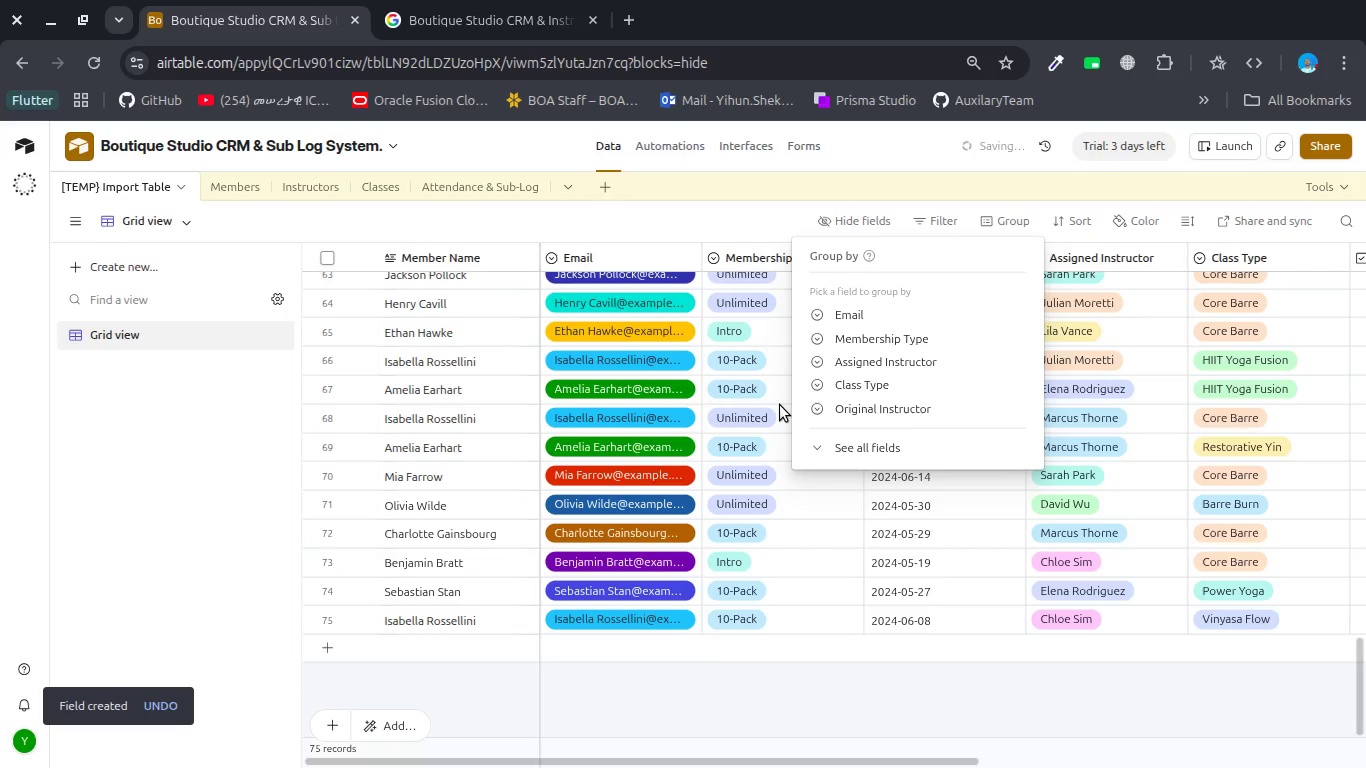 
left_click([743, 260])
 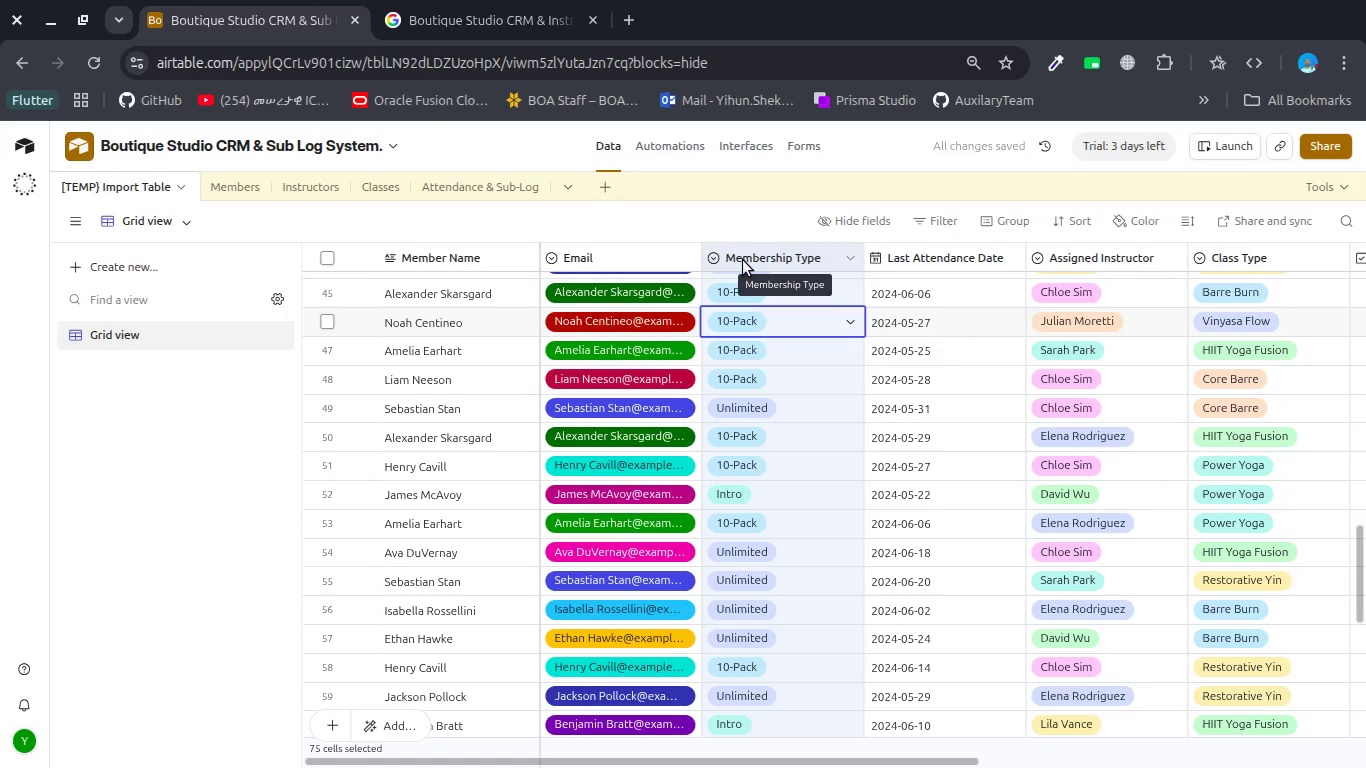 
scroll: coordinate [780, 405], scroll_direction: up, amount: 4.0
 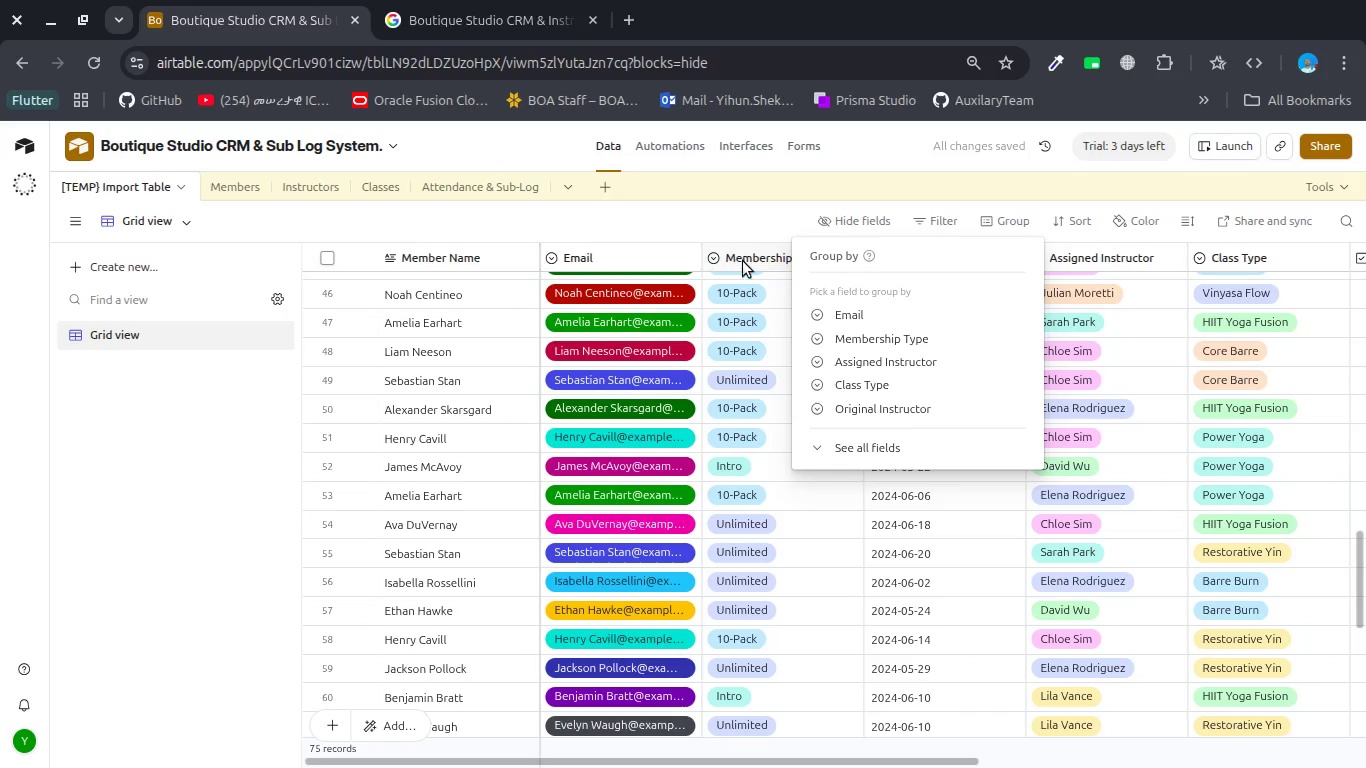 
key(Control+C)
 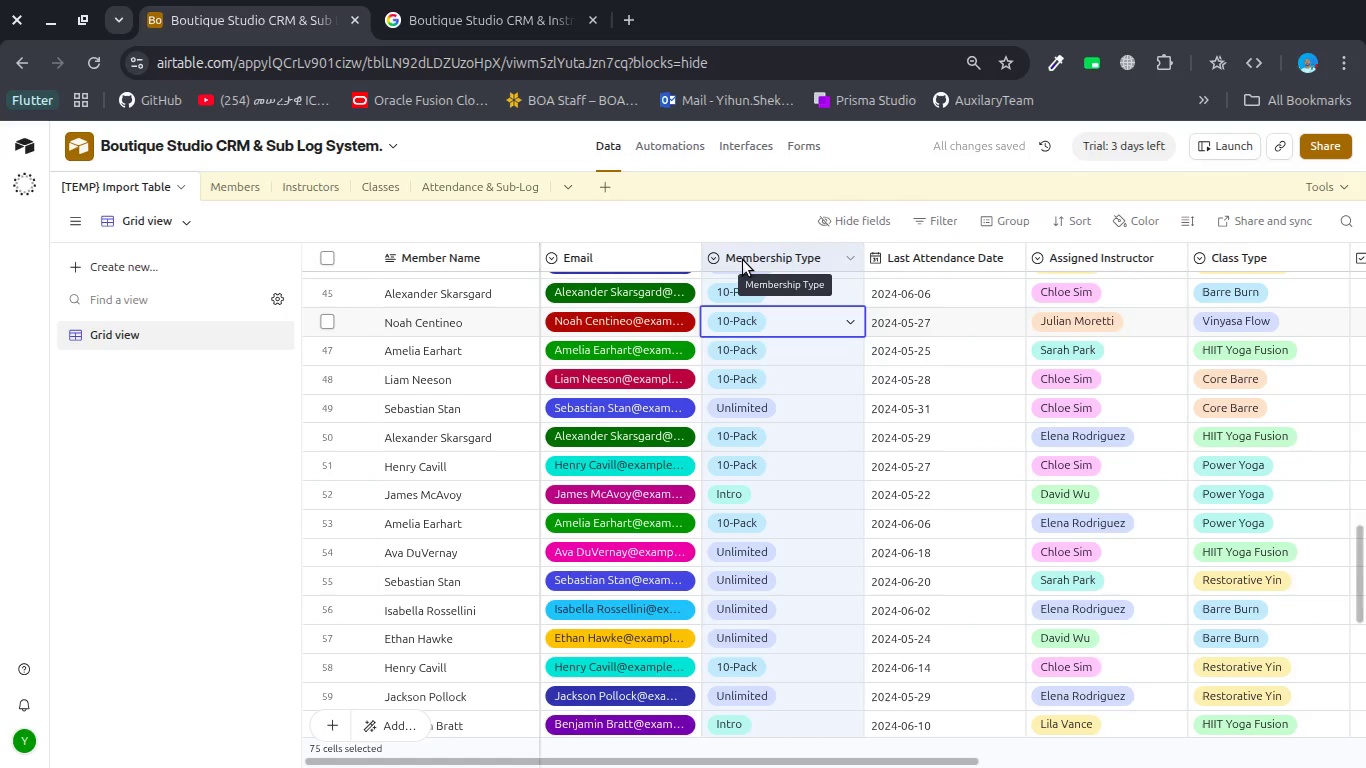 
key(Control+C)
 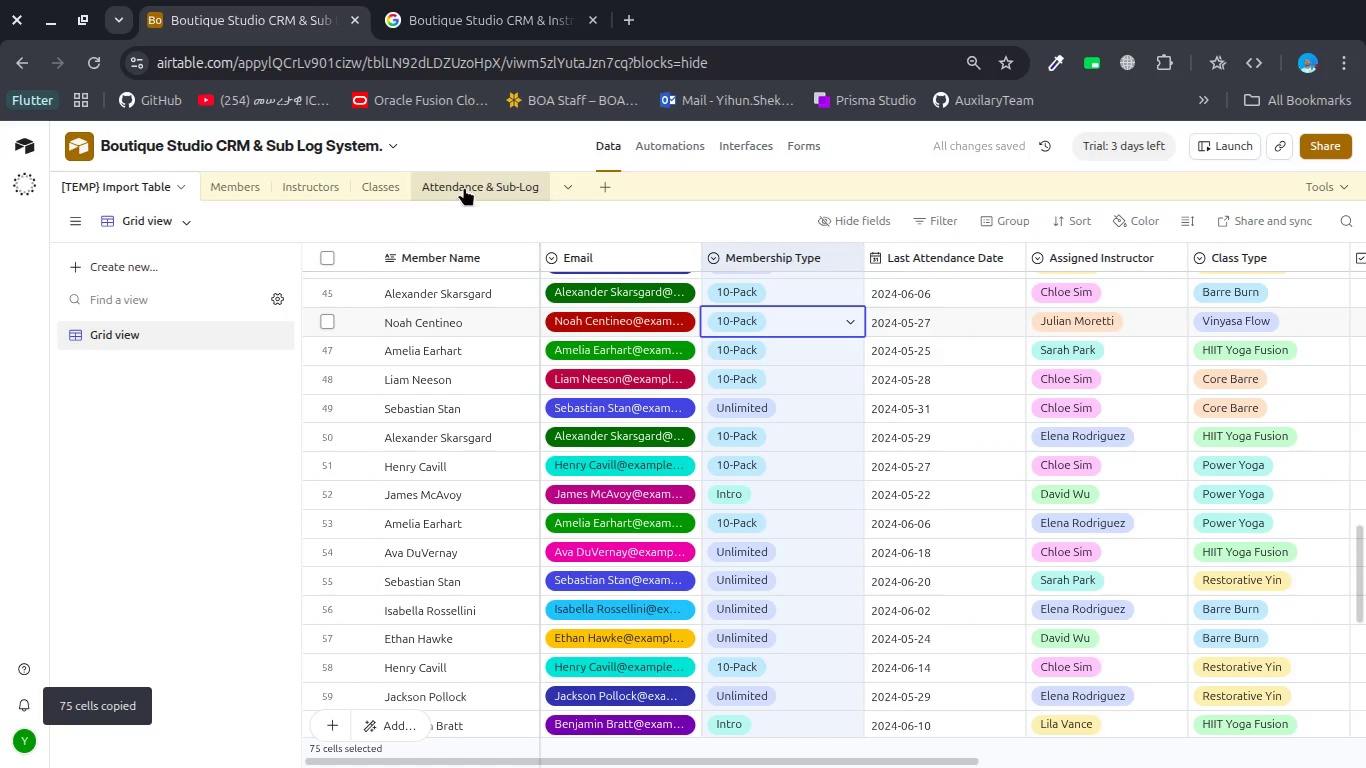 
left_click([448, 187])
 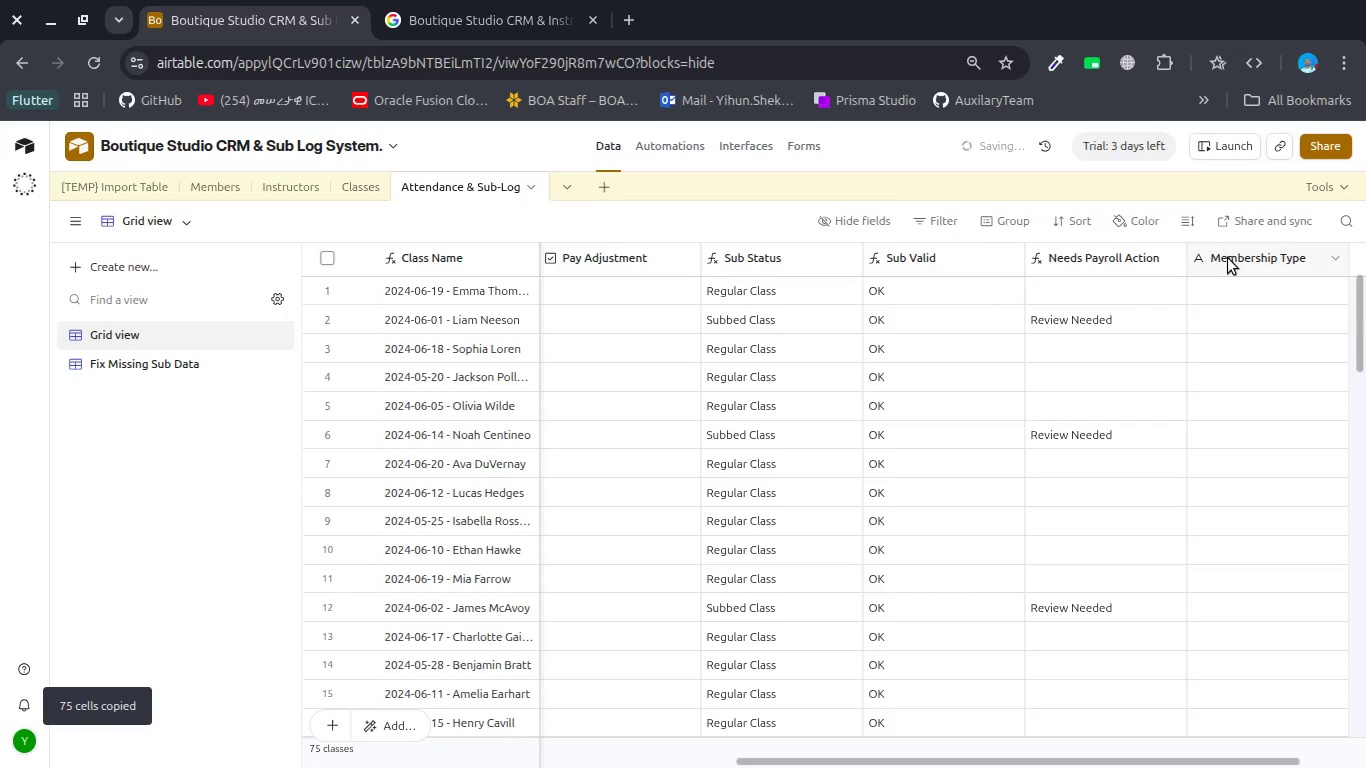 
left_click([1228, 258])
 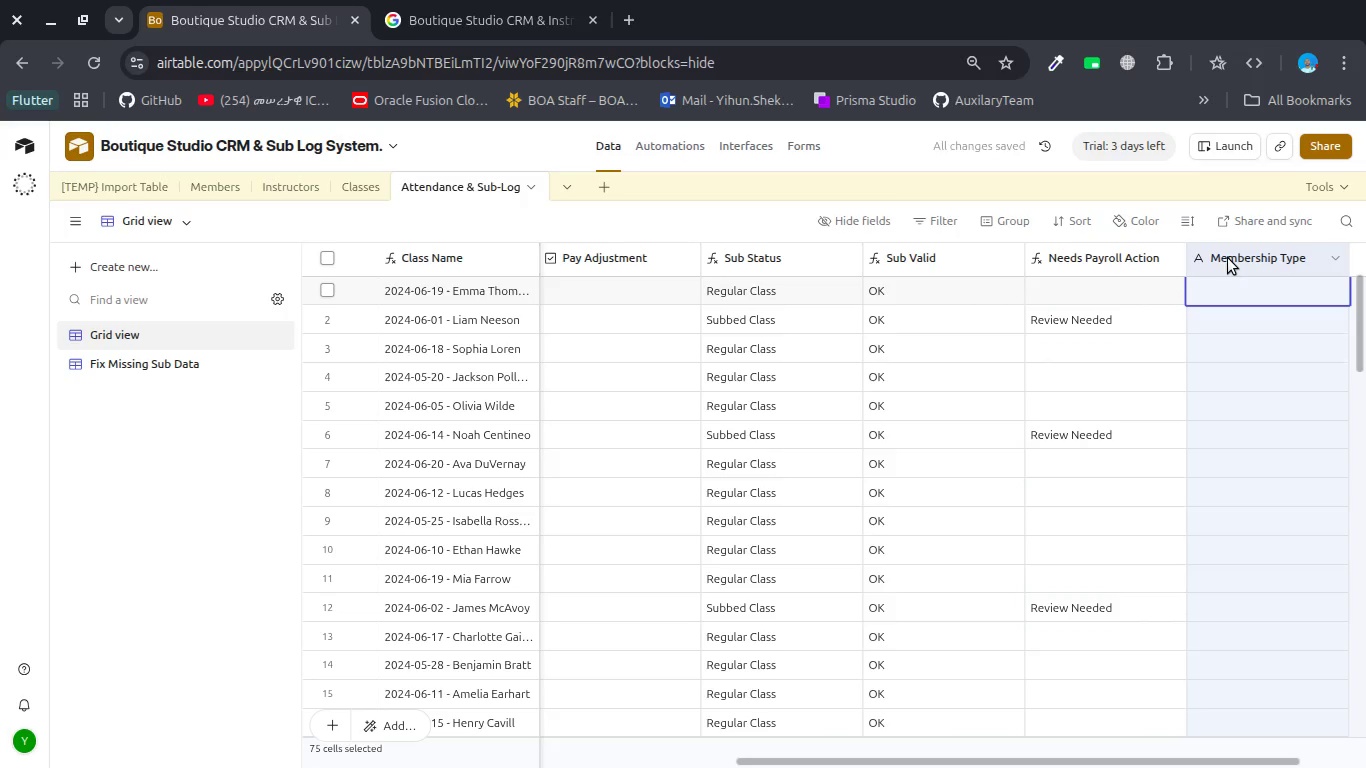 
key(Control+V)
 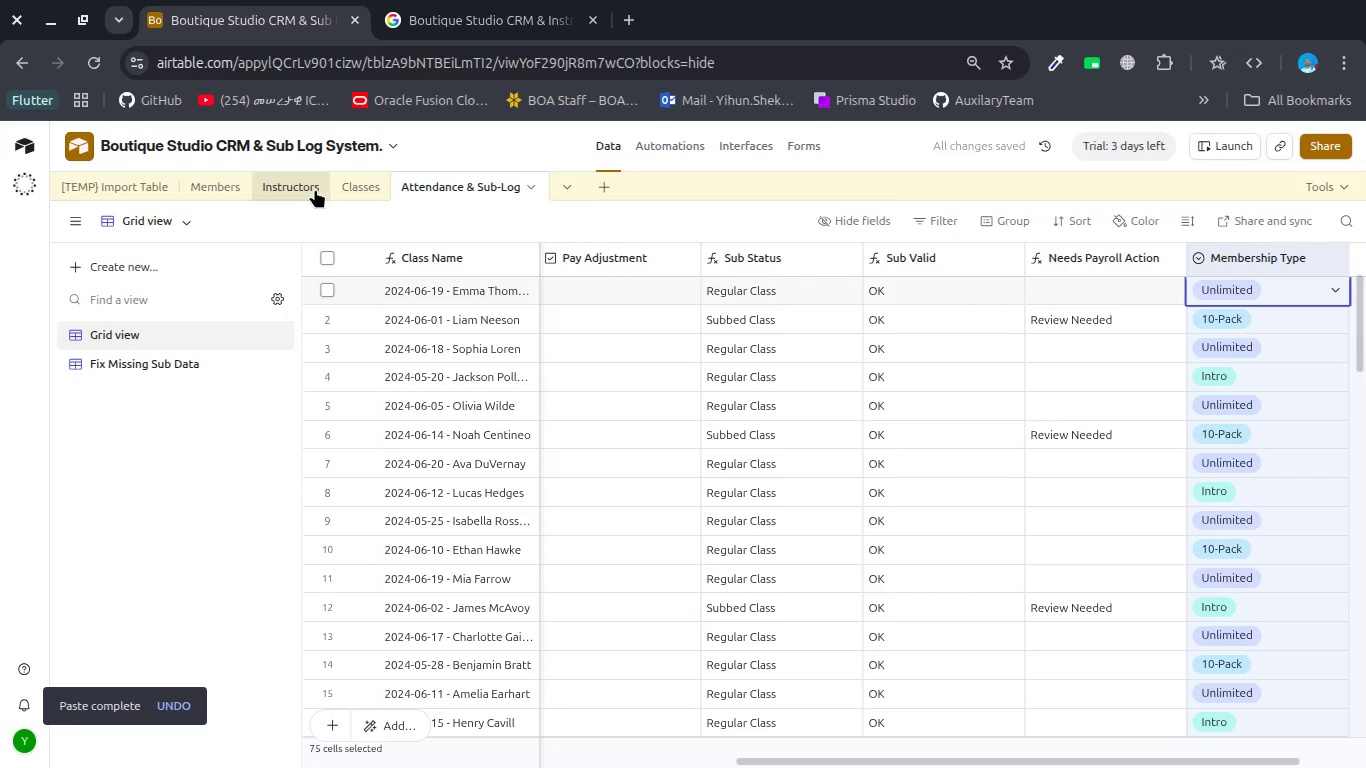 
wait(9.06)
 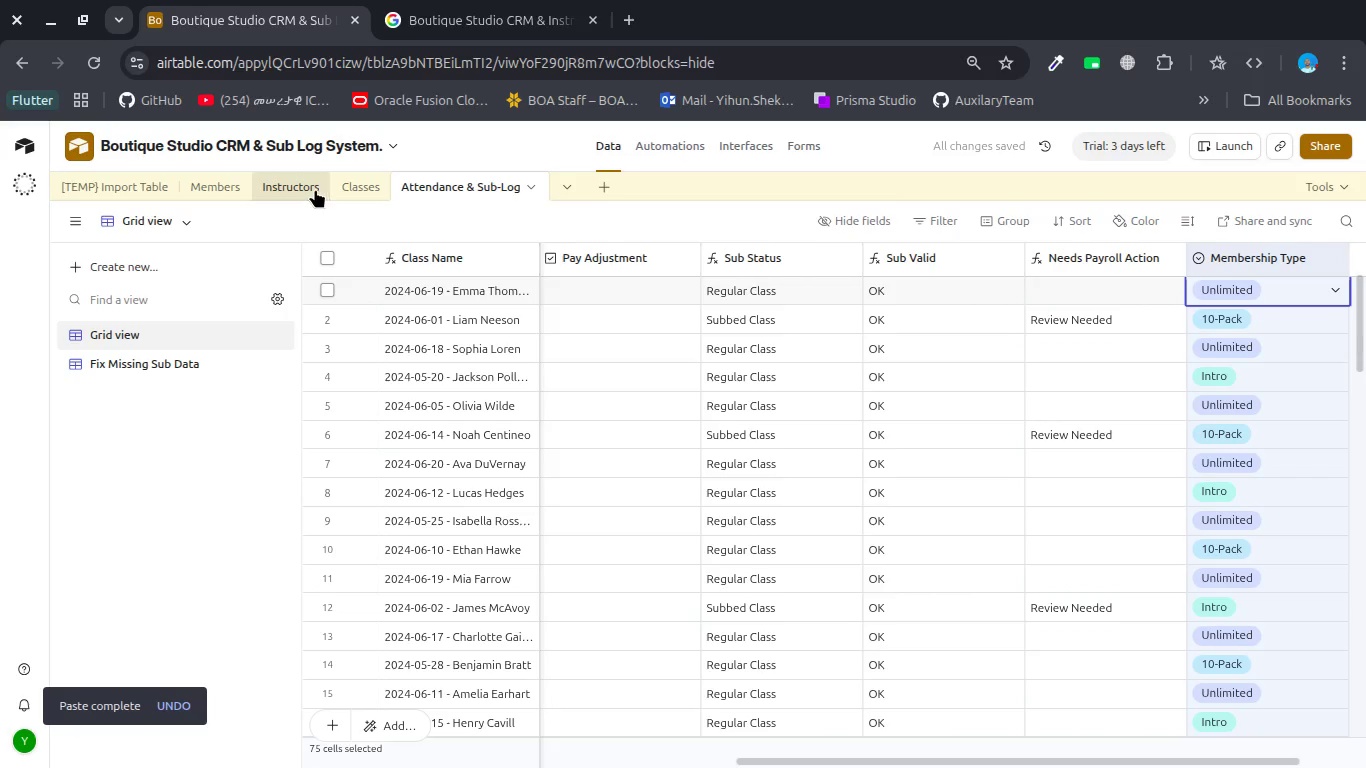 
left_click([222, 184])
 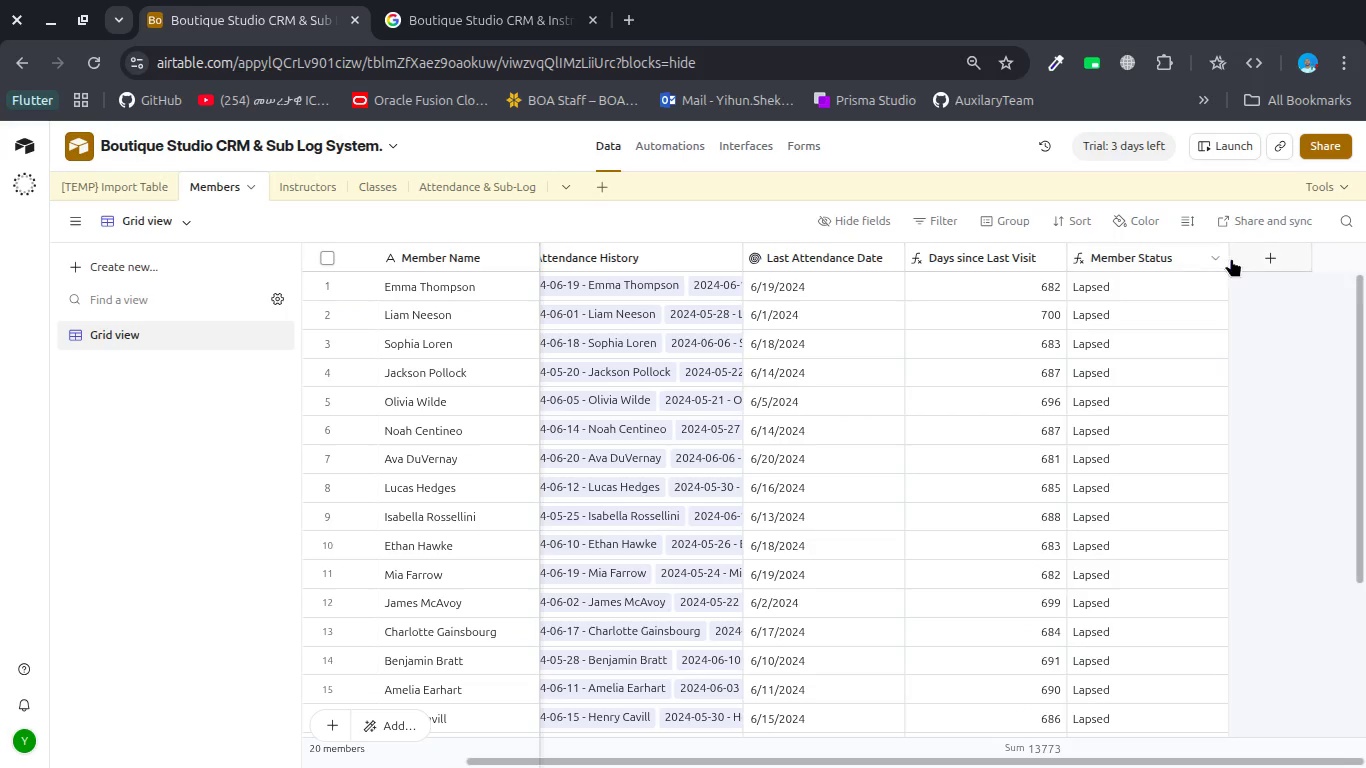 
left_click([1243, 259])
 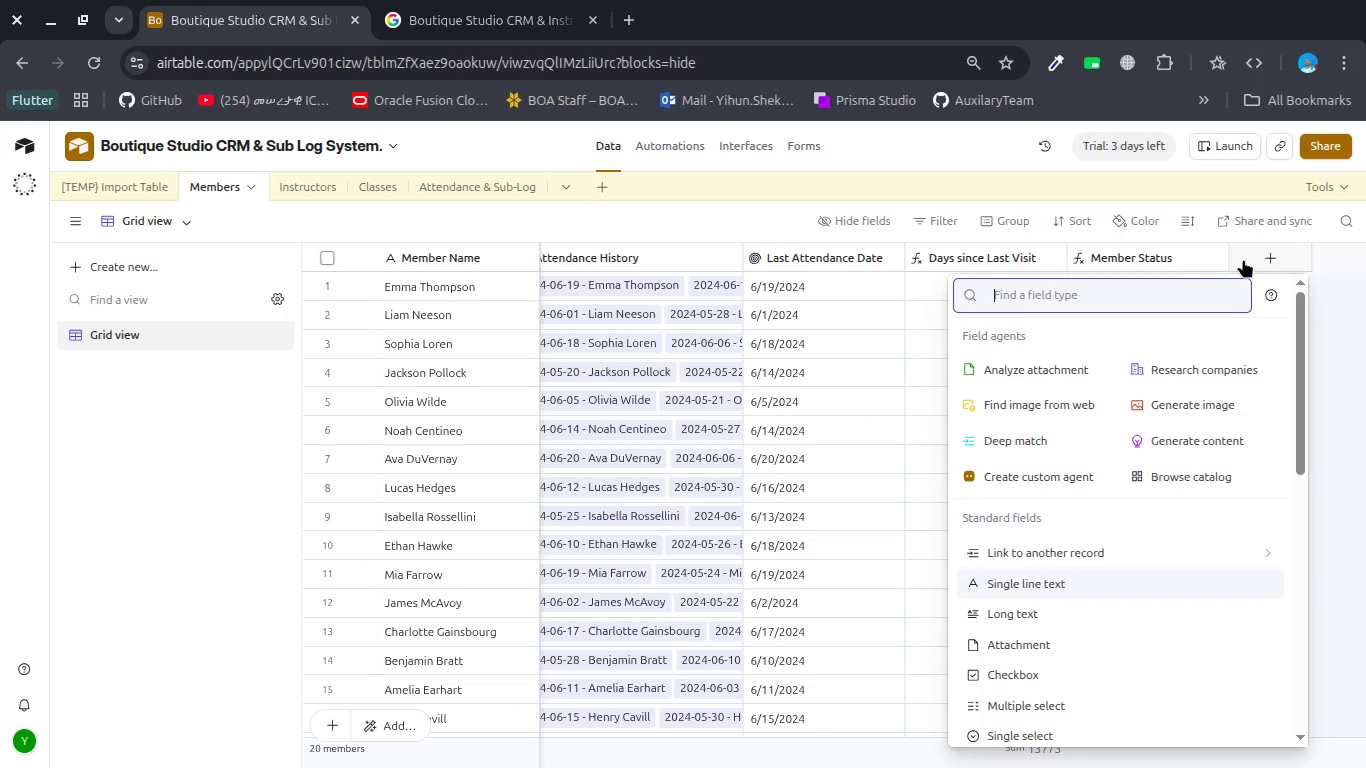 
hold_key(key=ShiftLeft, duration=0.54)
 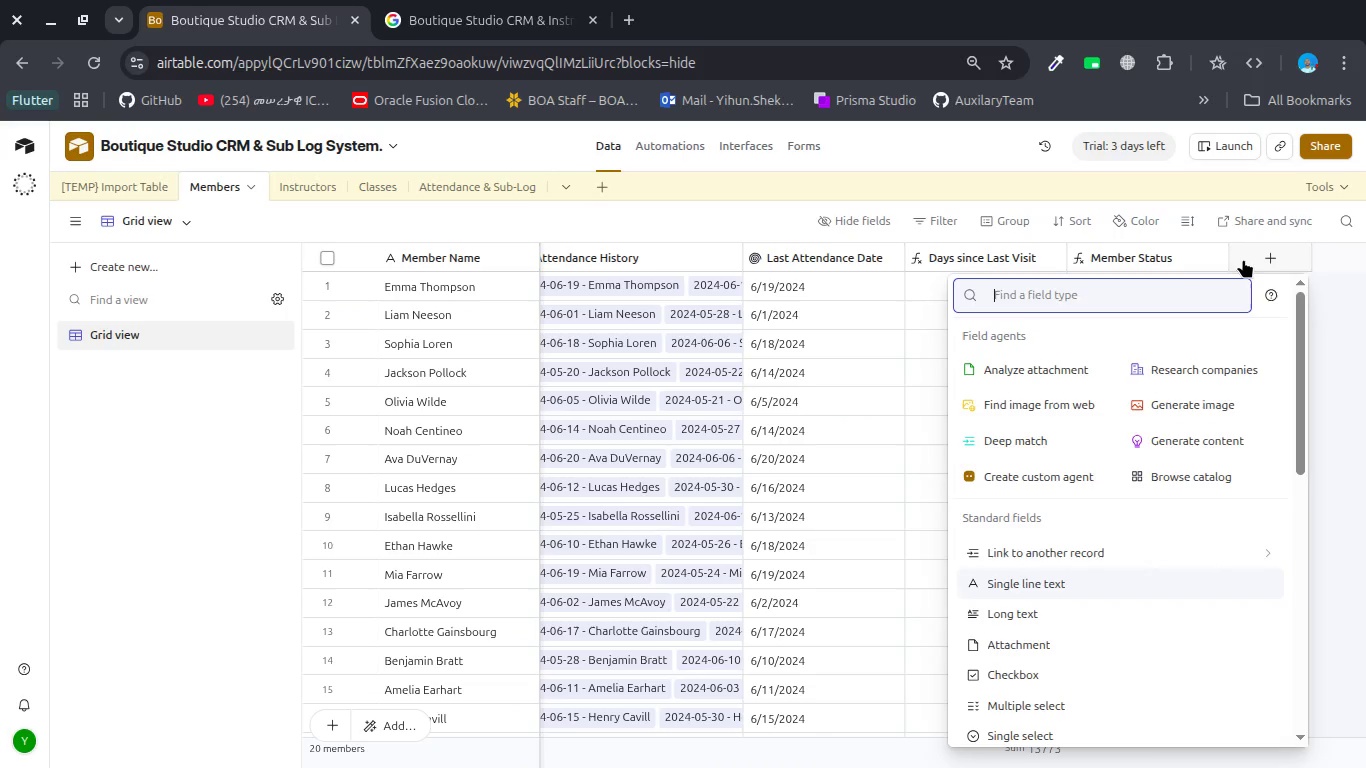 
type(rol)
 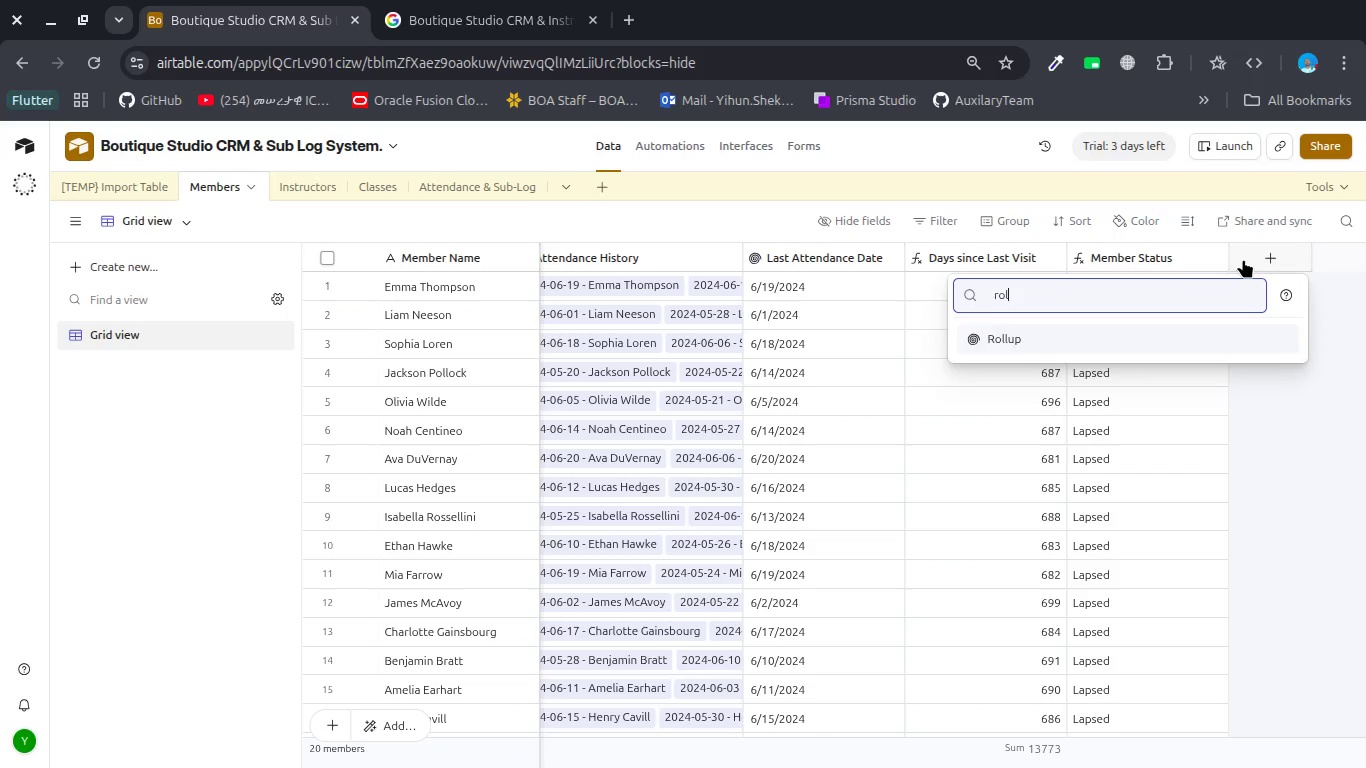 
key(Enter)
 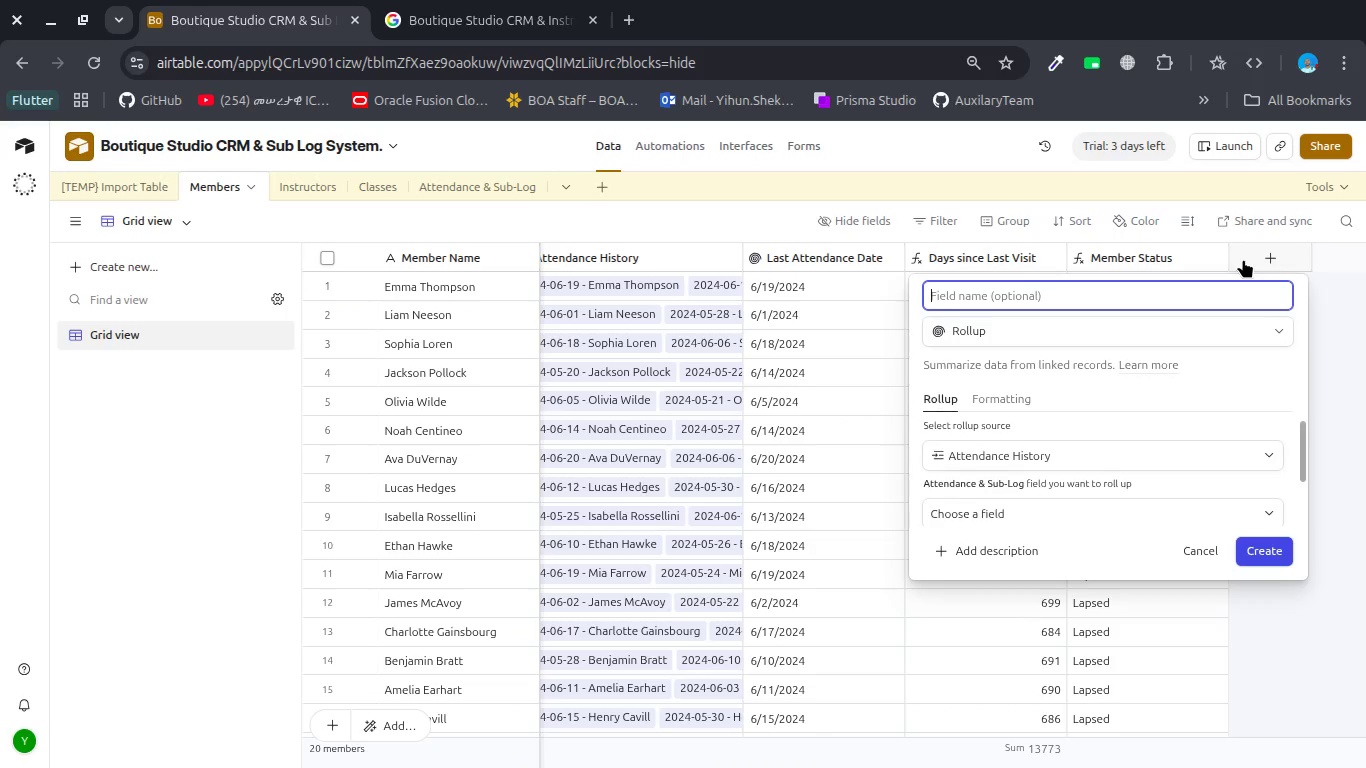 
type(Last Membership)
 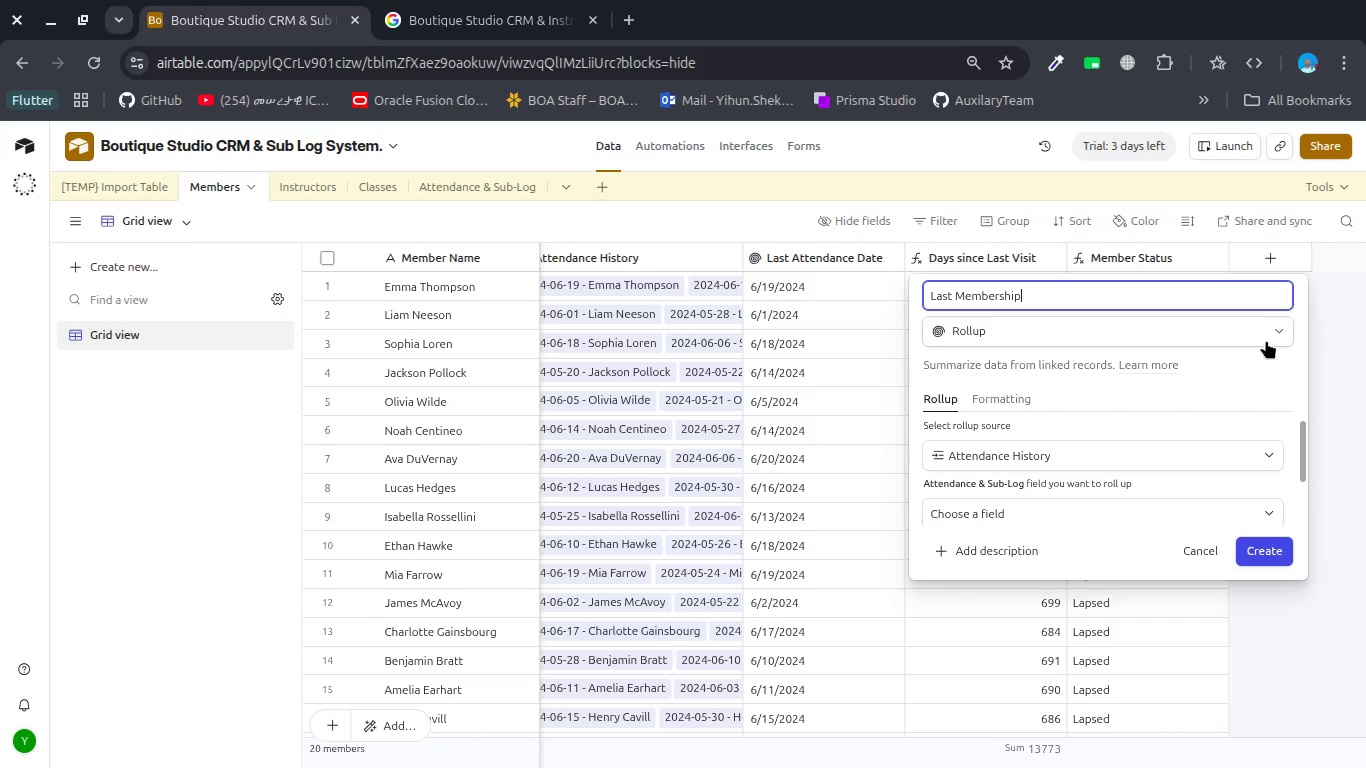 
left_click([1262, 337])
 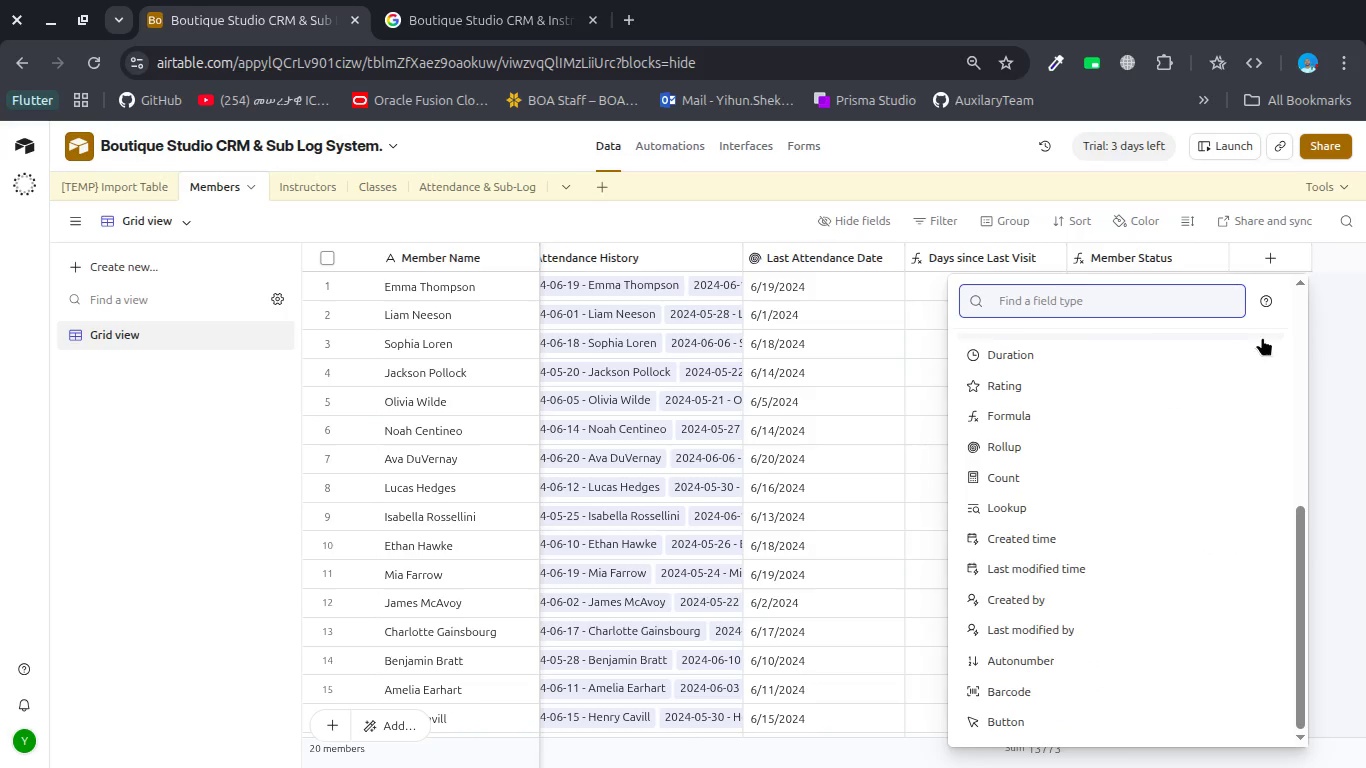 
left_click([1327, 325])
 